 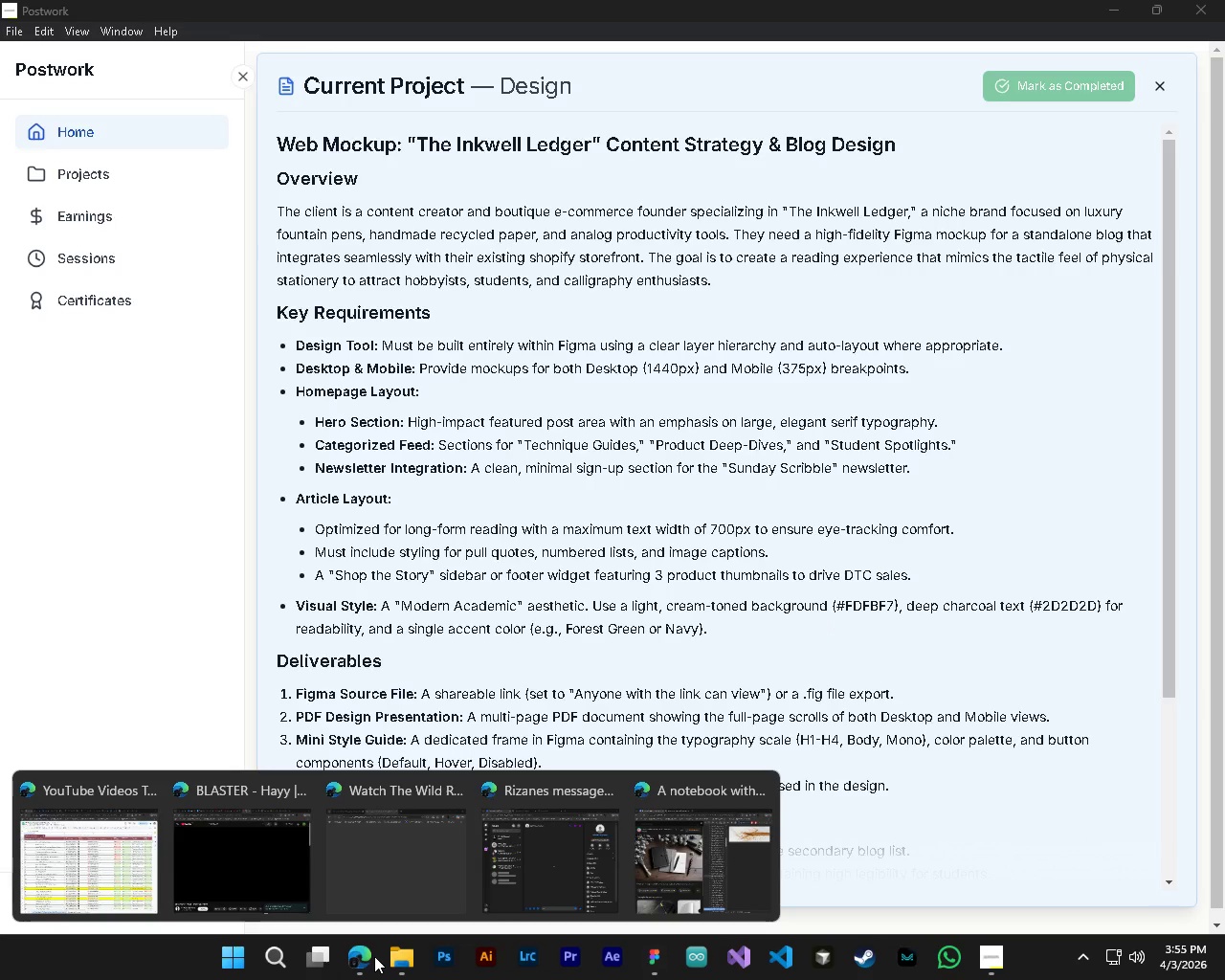 
left_click([709, 851])
 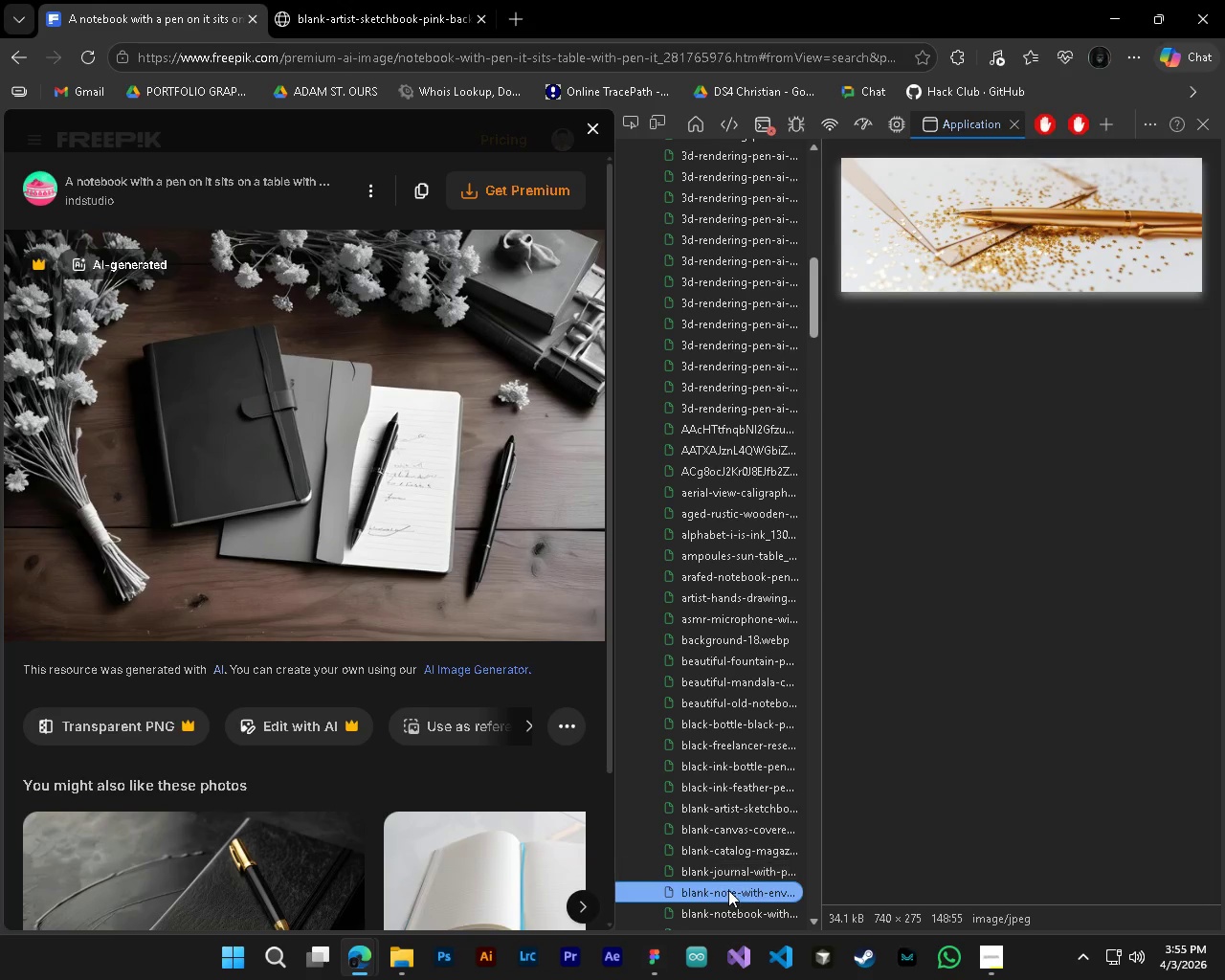 
key(ArrowDown)
 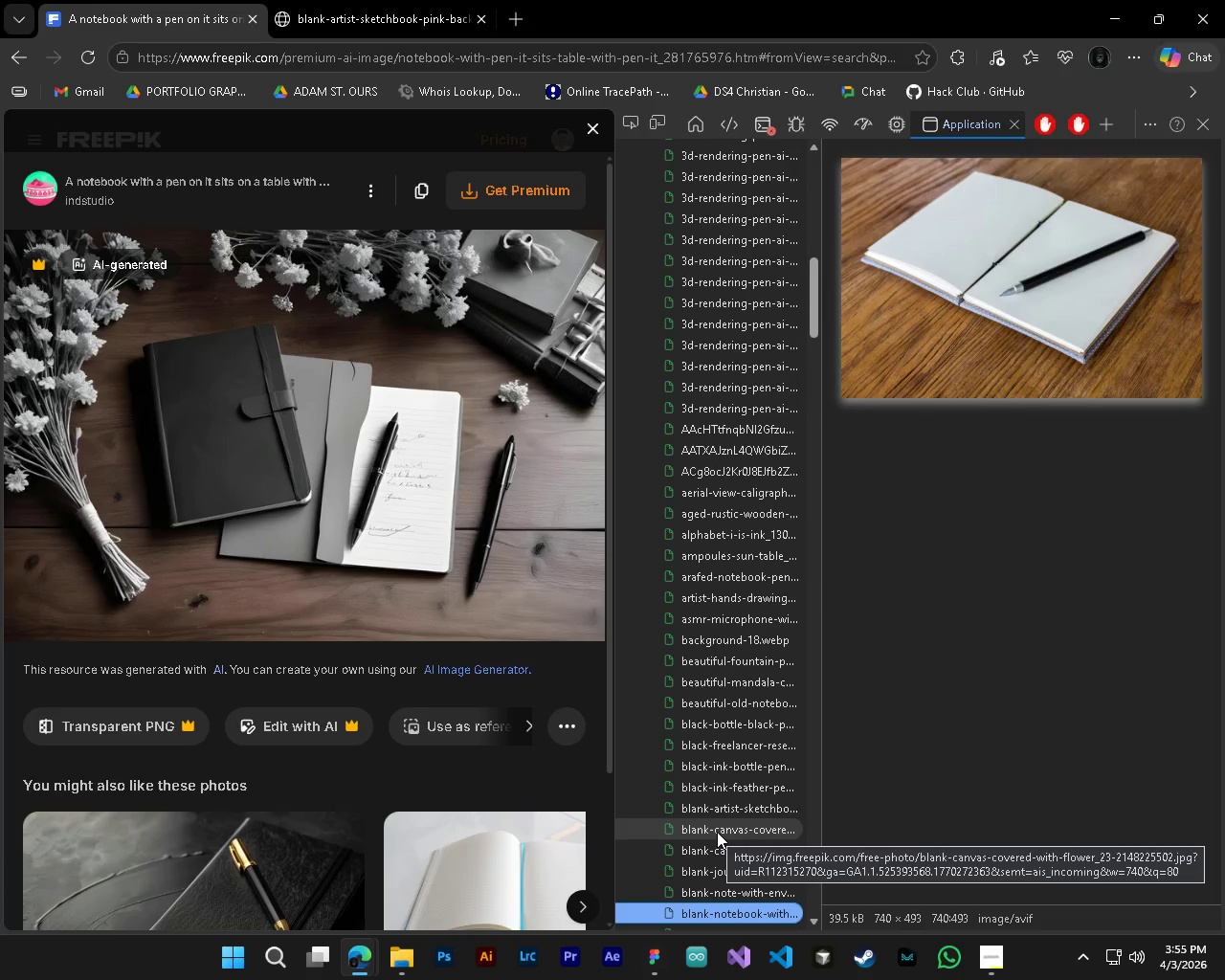 
key(ArrowUp)
 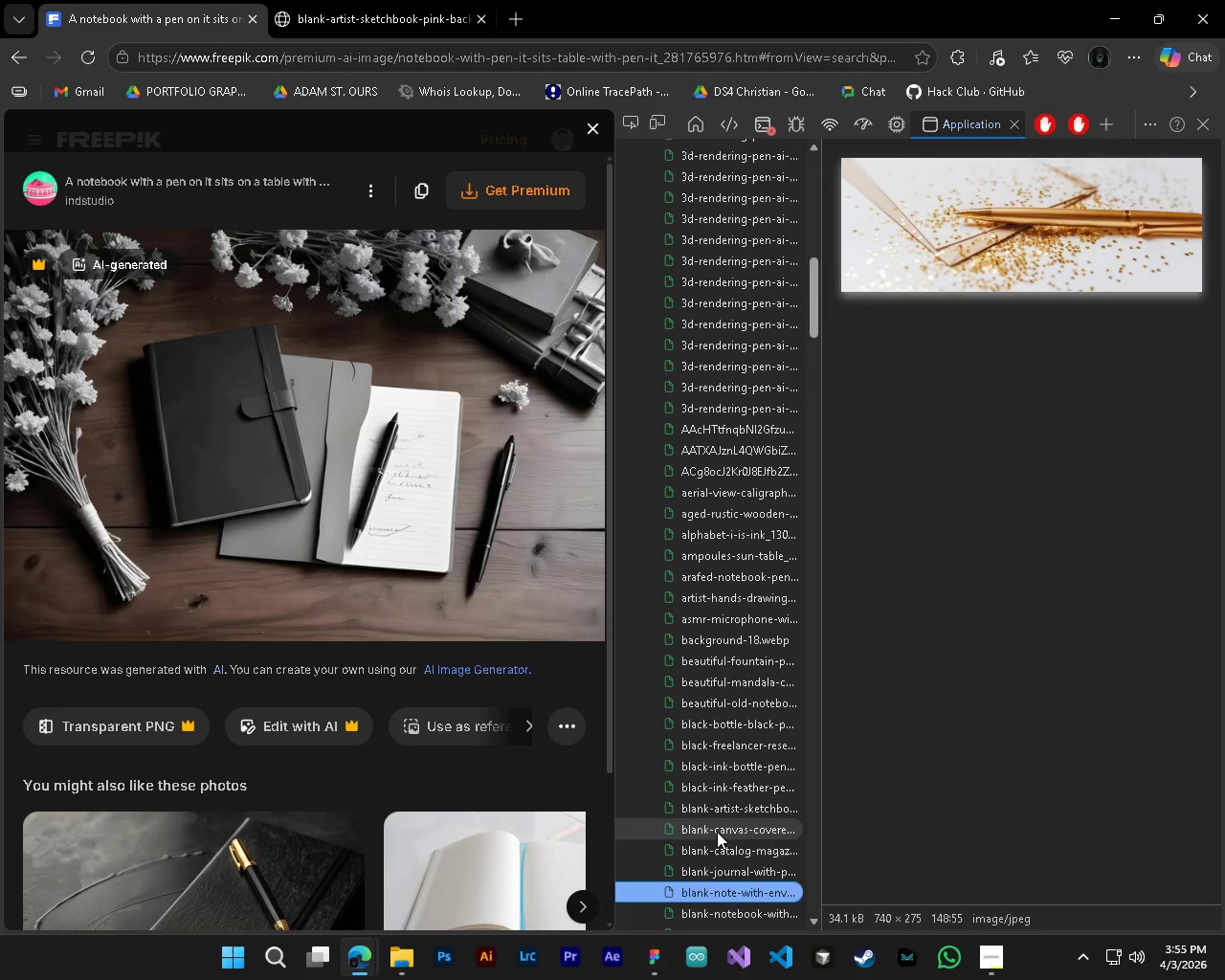 
key(ArrowDown)
 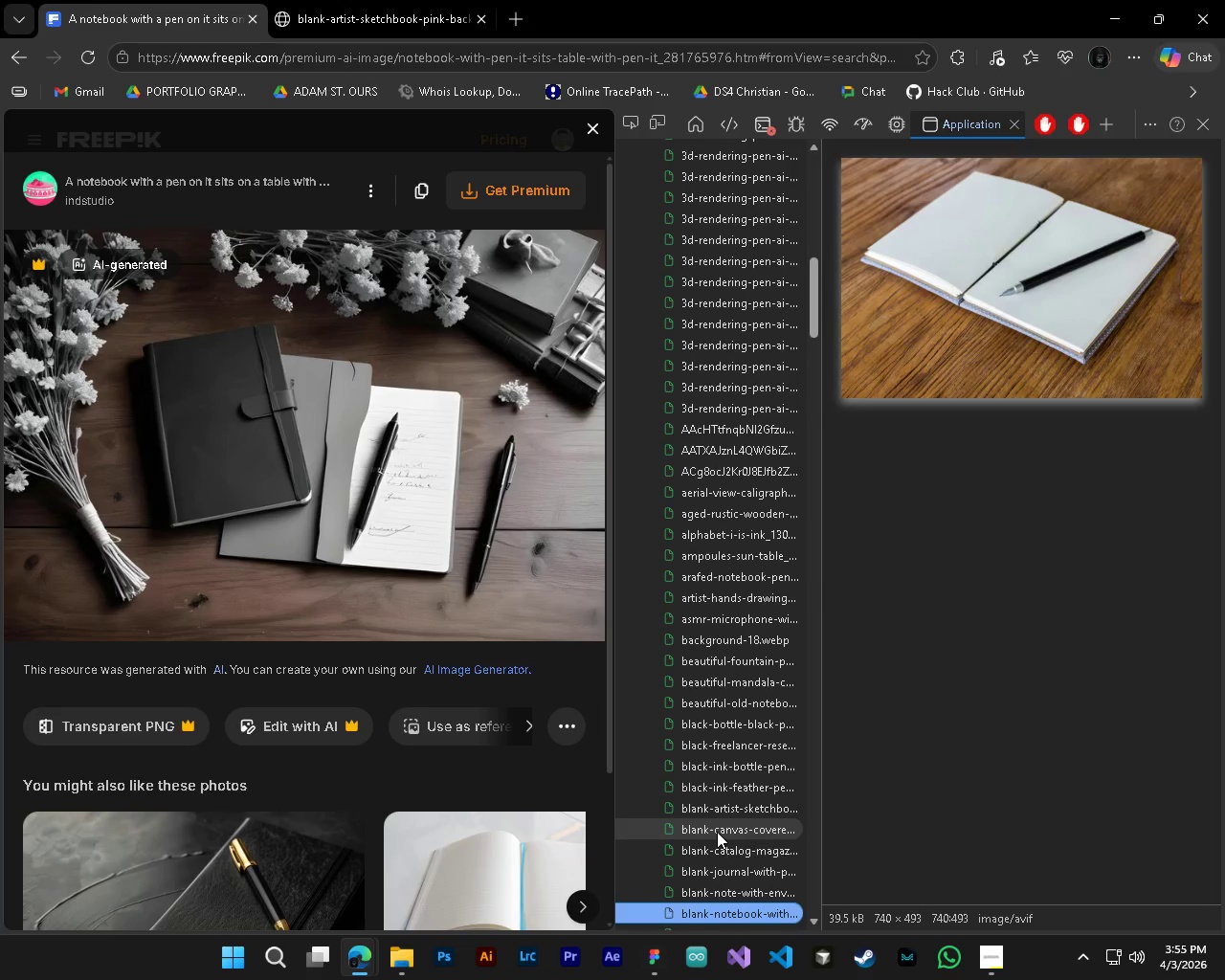 
key(ArrowDown)
 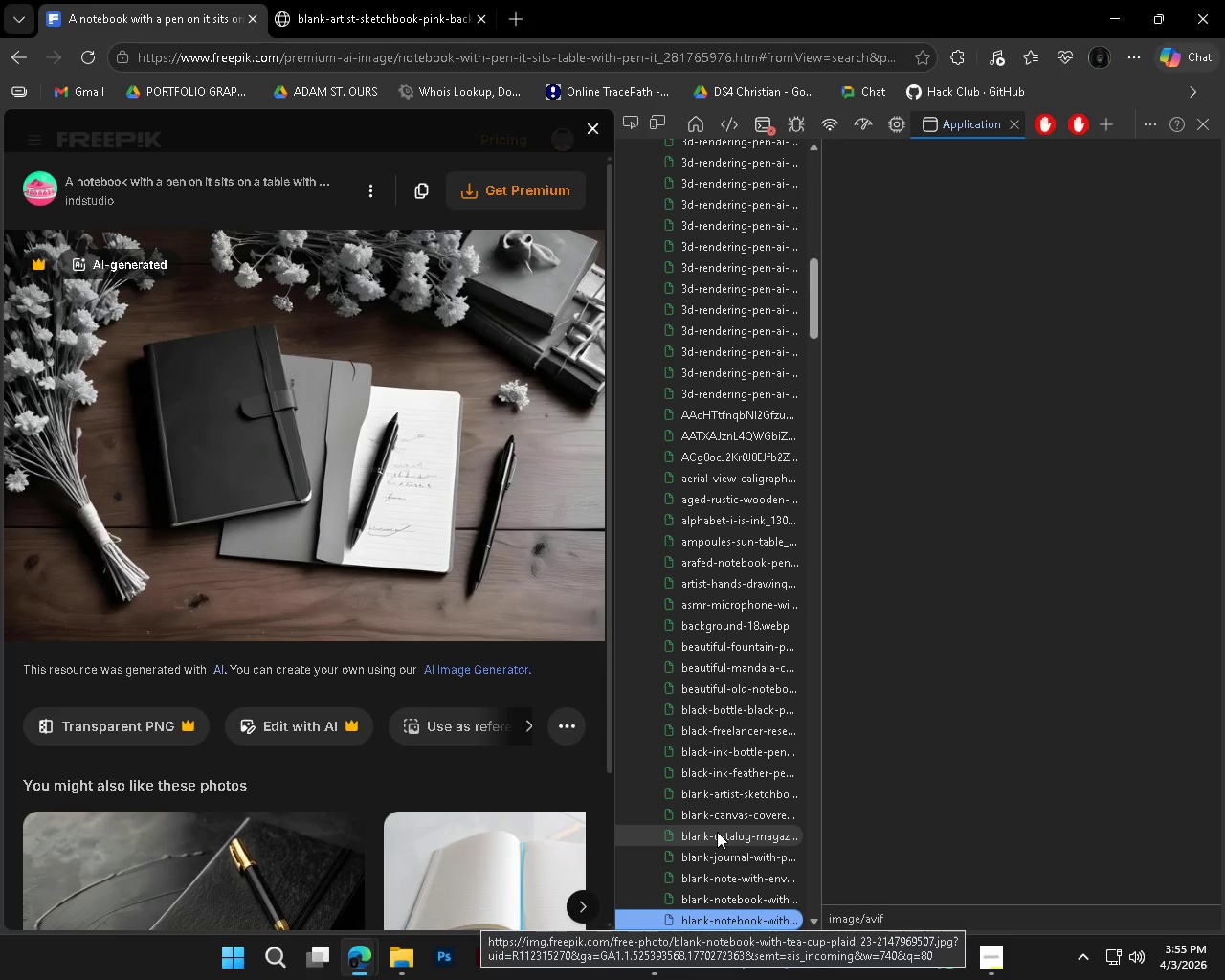 
key(ArrowDown)
 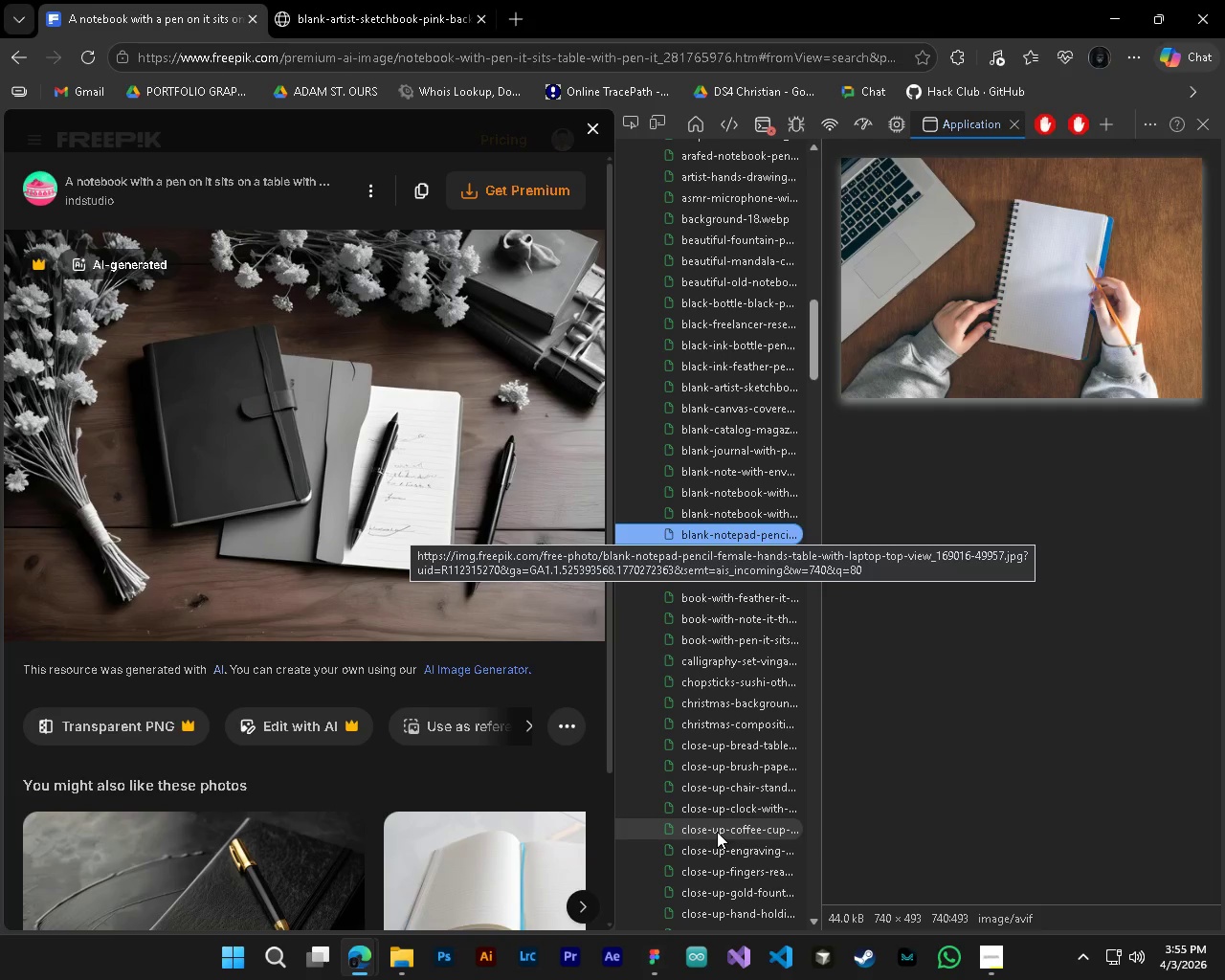 
key(ArrowDown)
 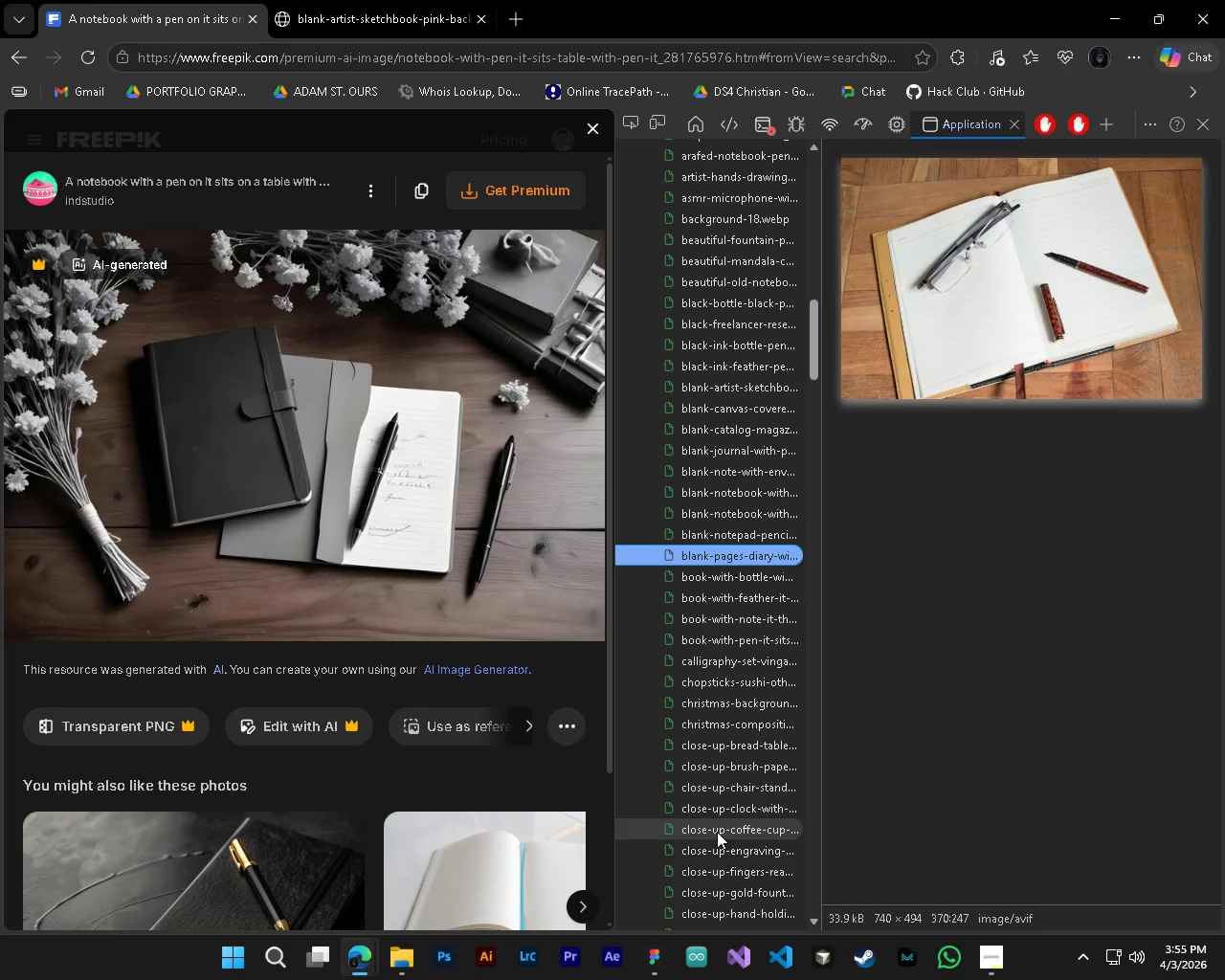 
key(ArrowDown)
 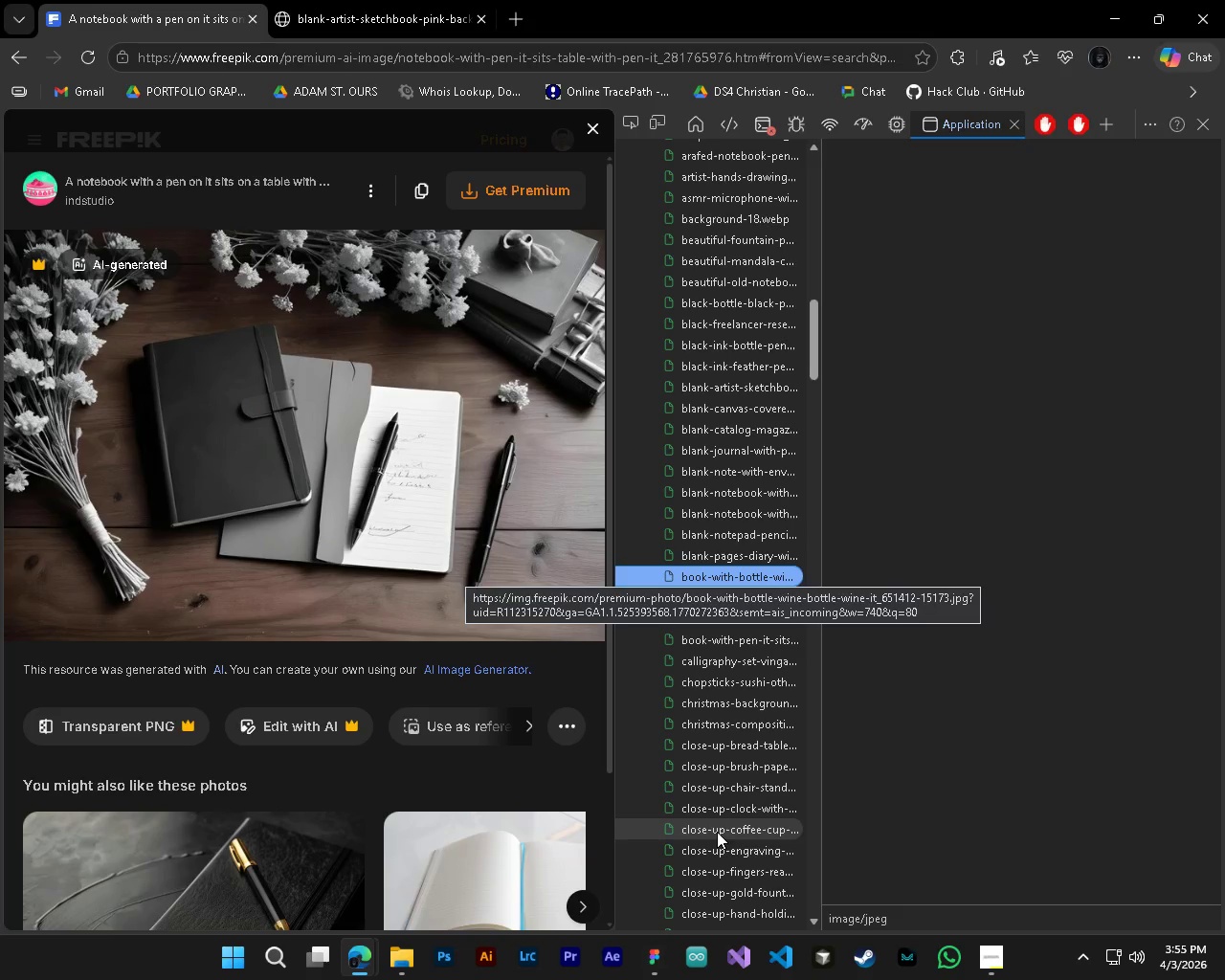 
key(ArrowUp)
 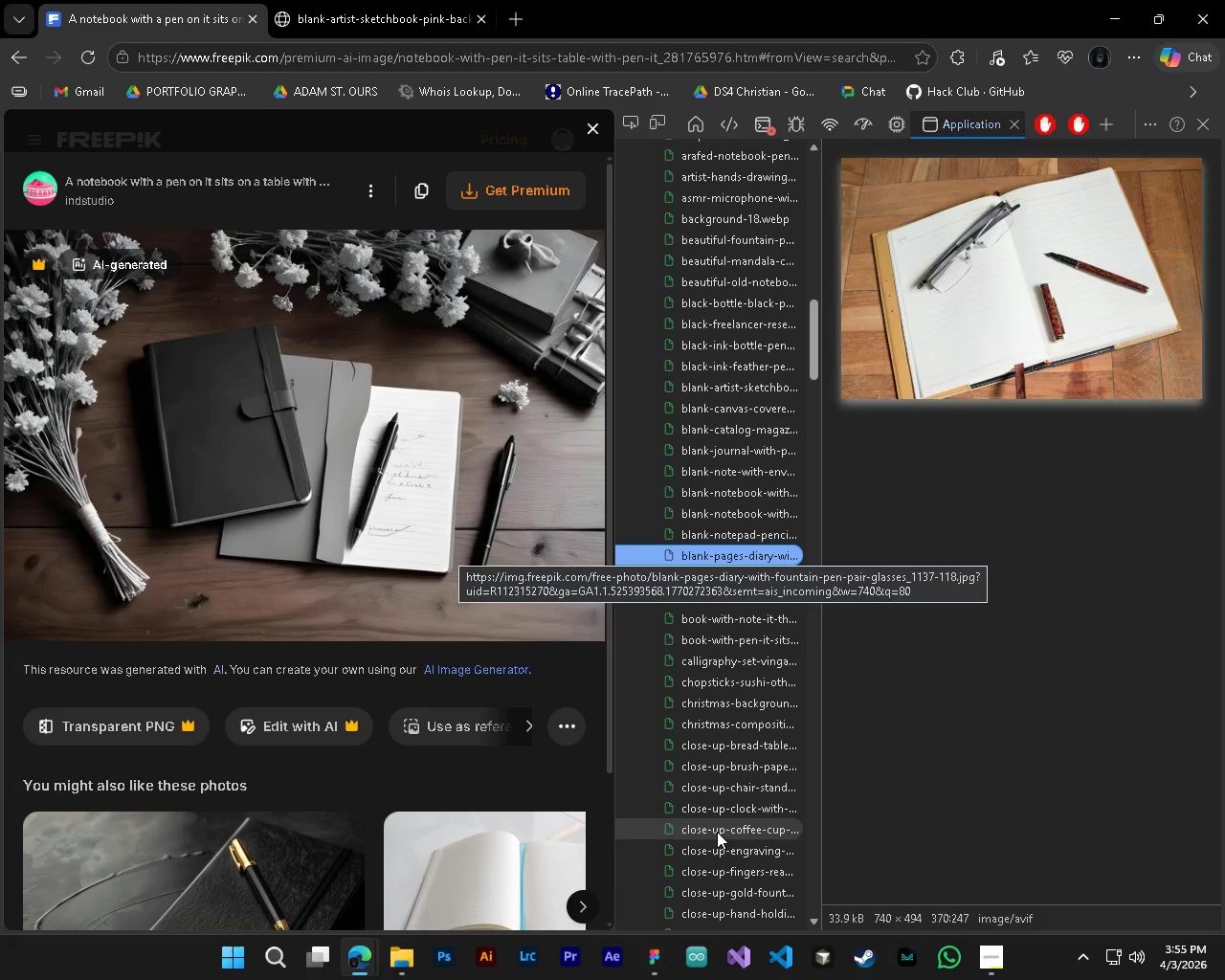 
key(ArrowDown)
 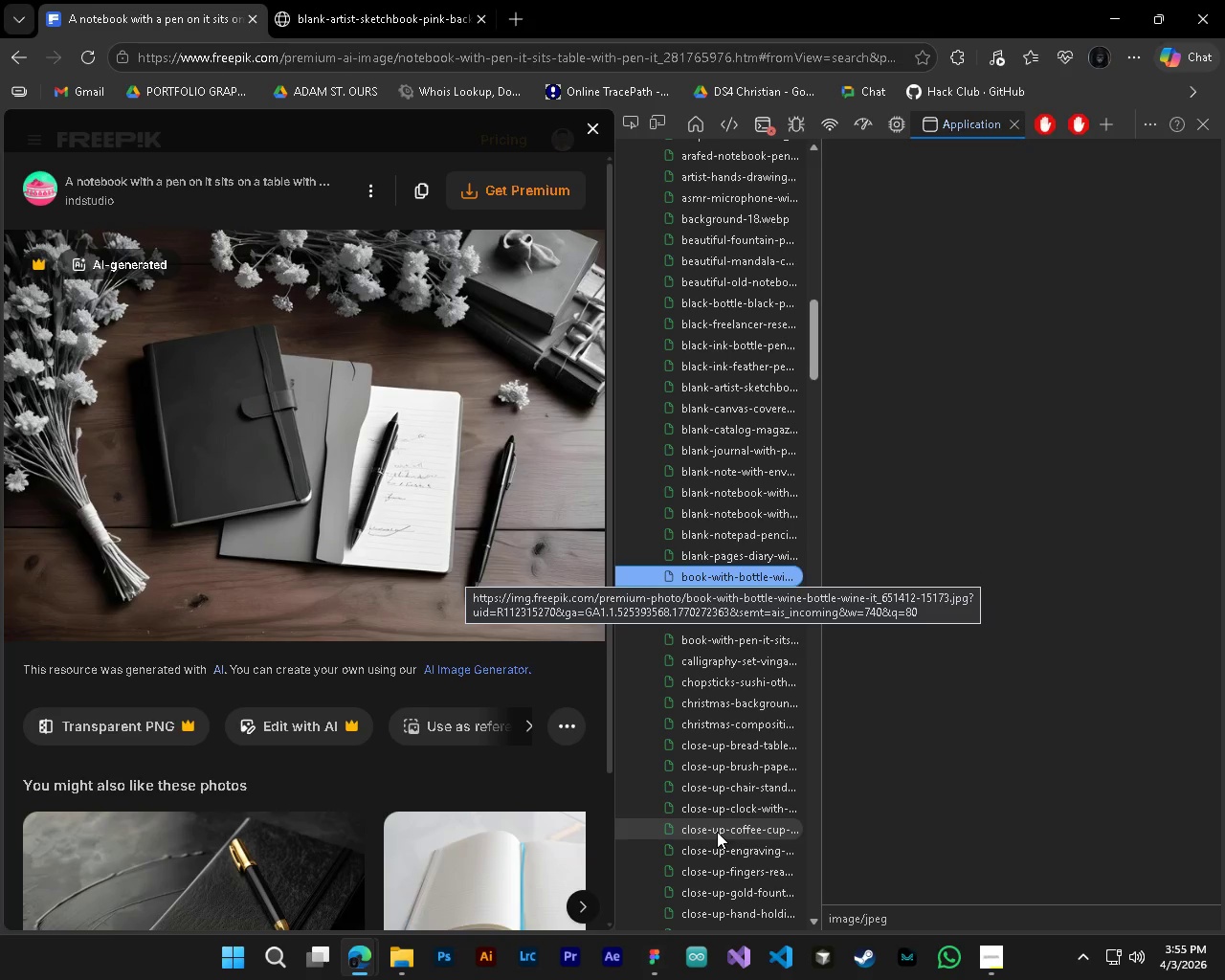 
key(ArrowDown)
 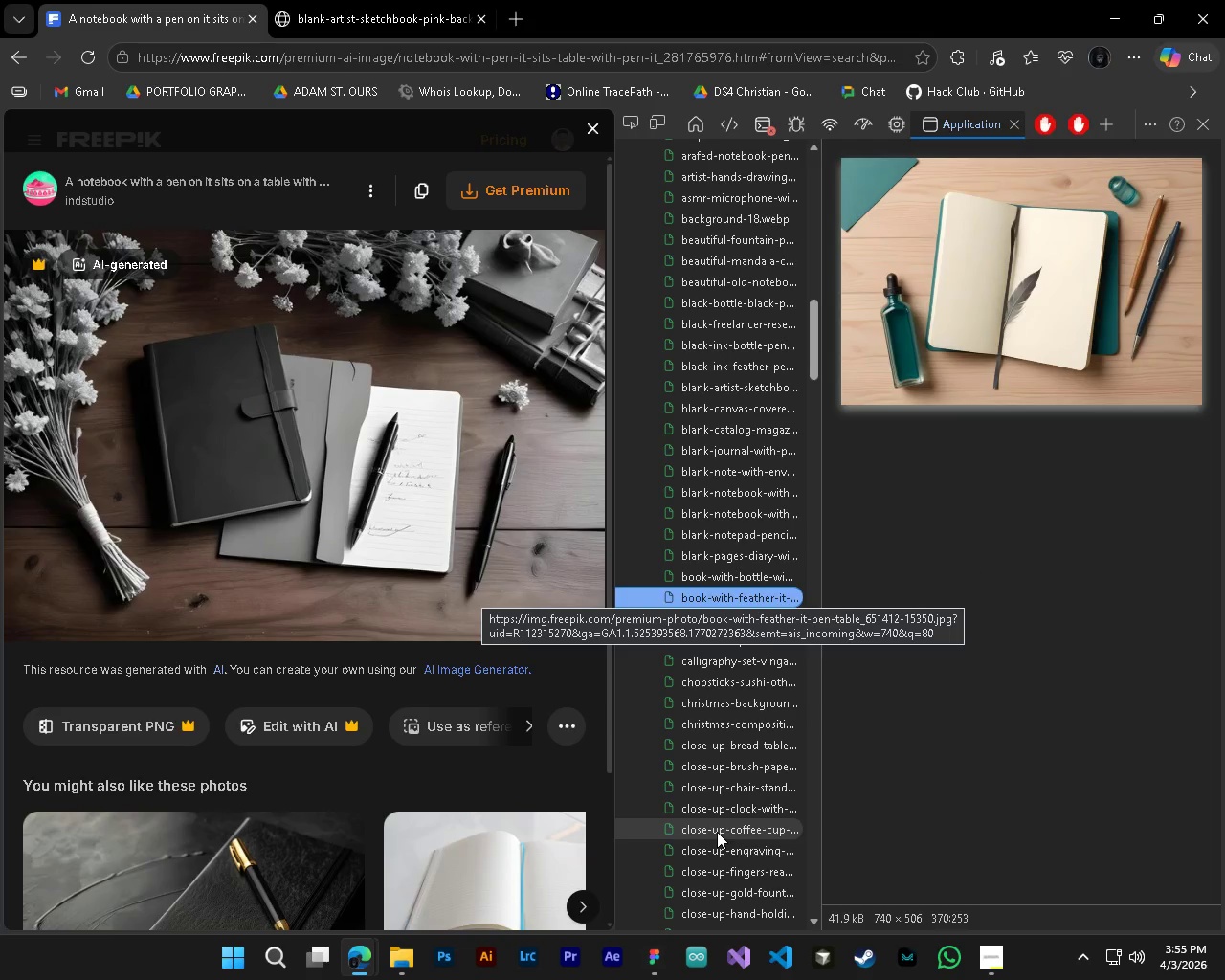 
key(ArrowDown)
 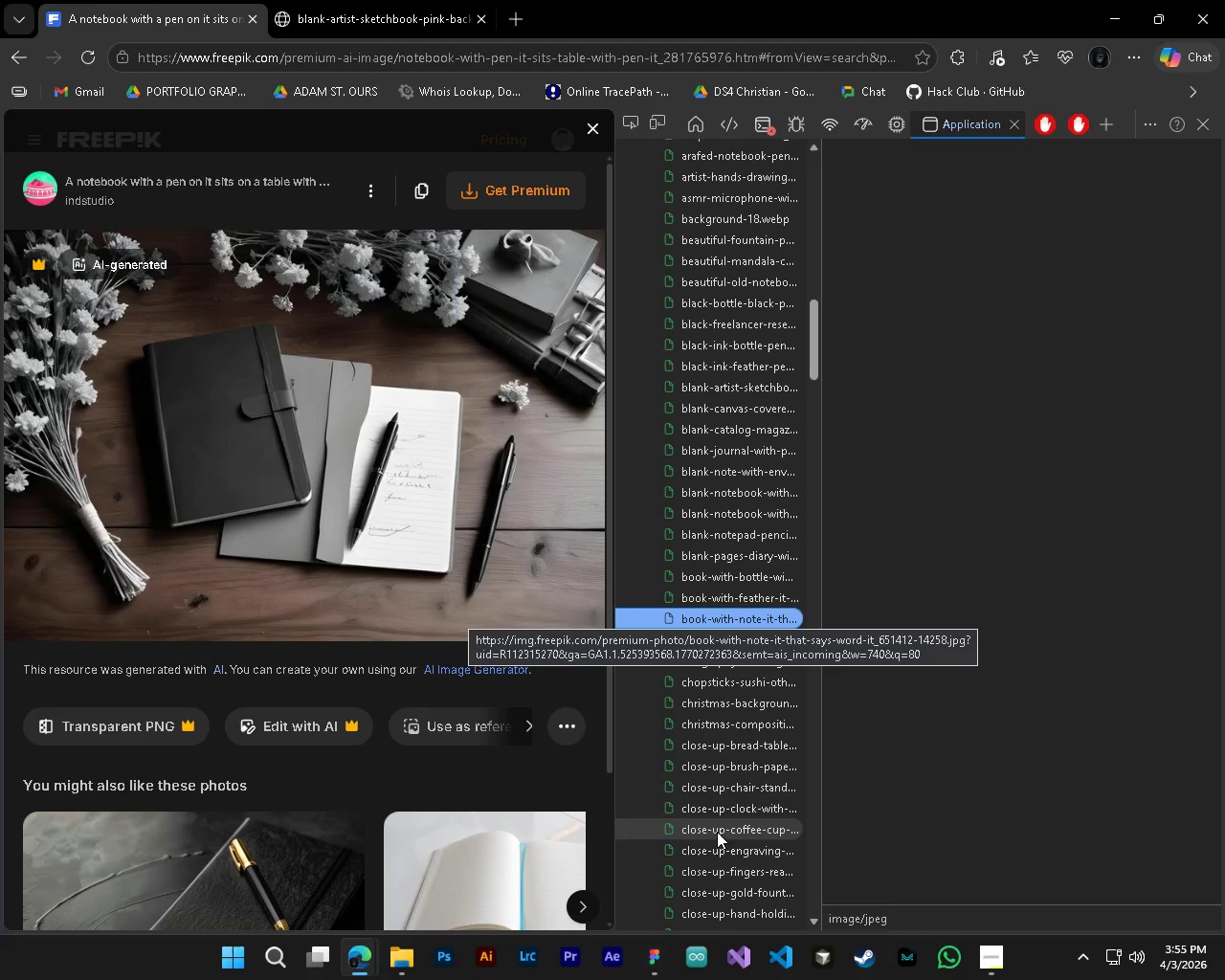 
key(ArrowDown)
 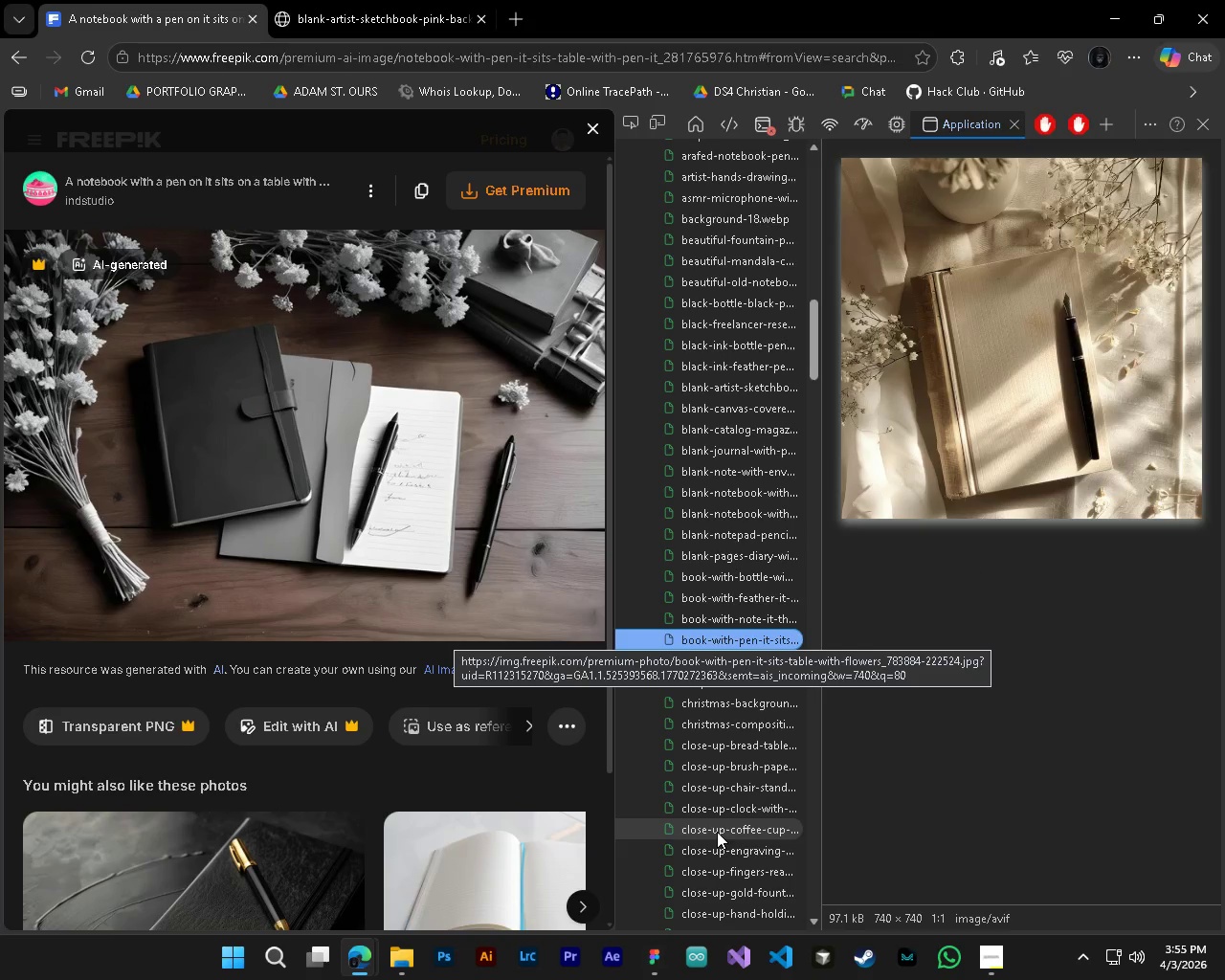 
key(ArrowDown)
 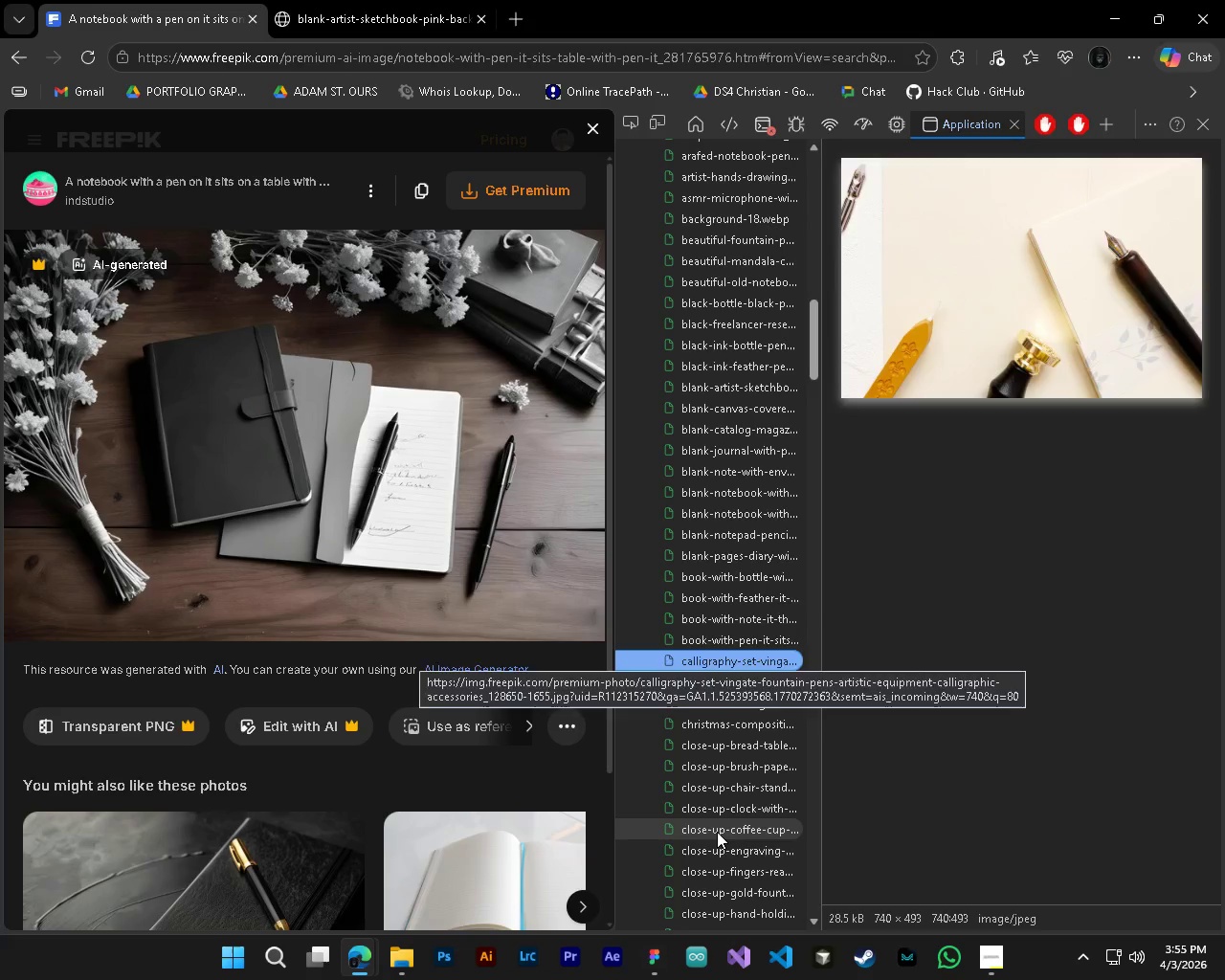 
key(ArrowDown)
 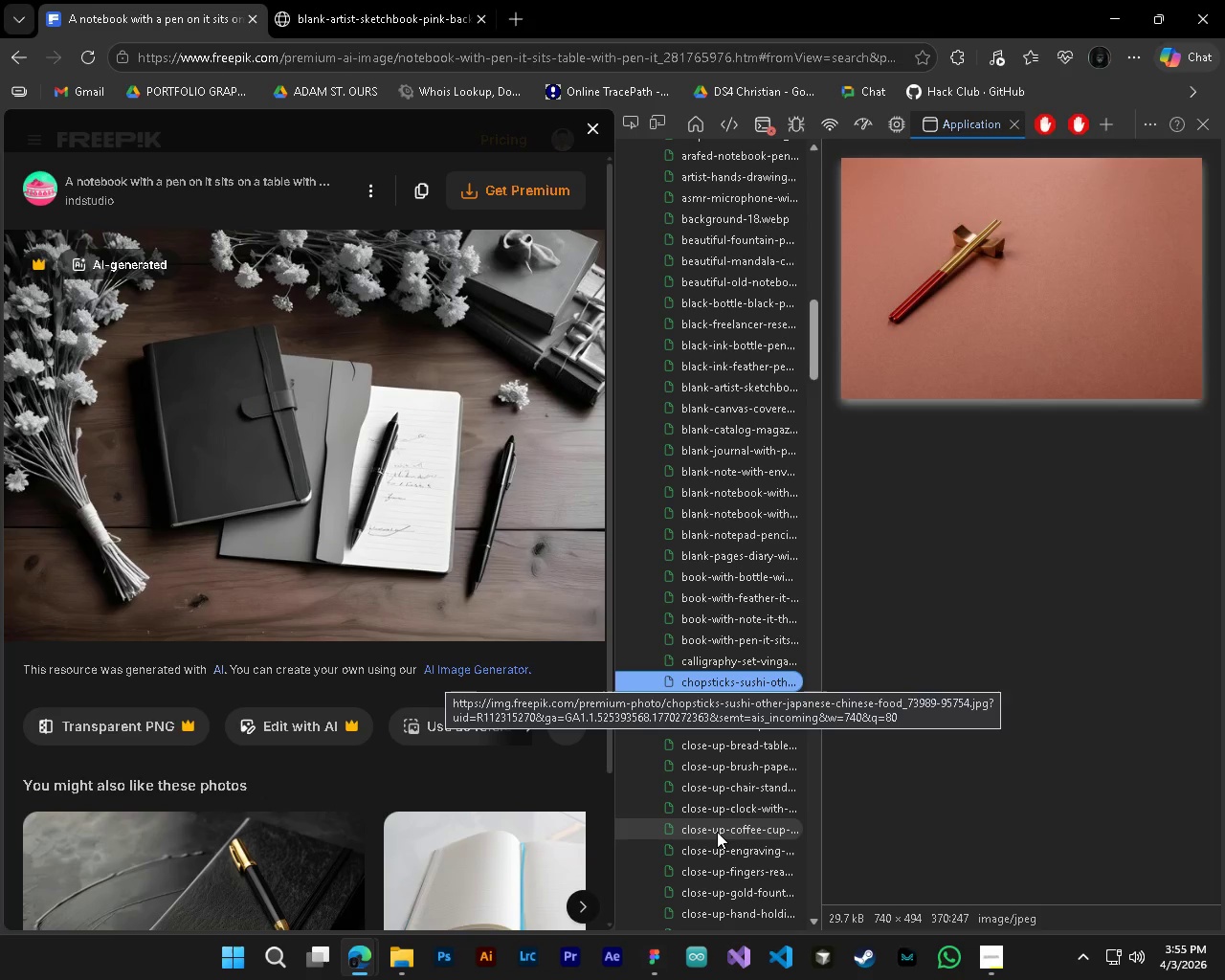 
key(ArrowDown)
 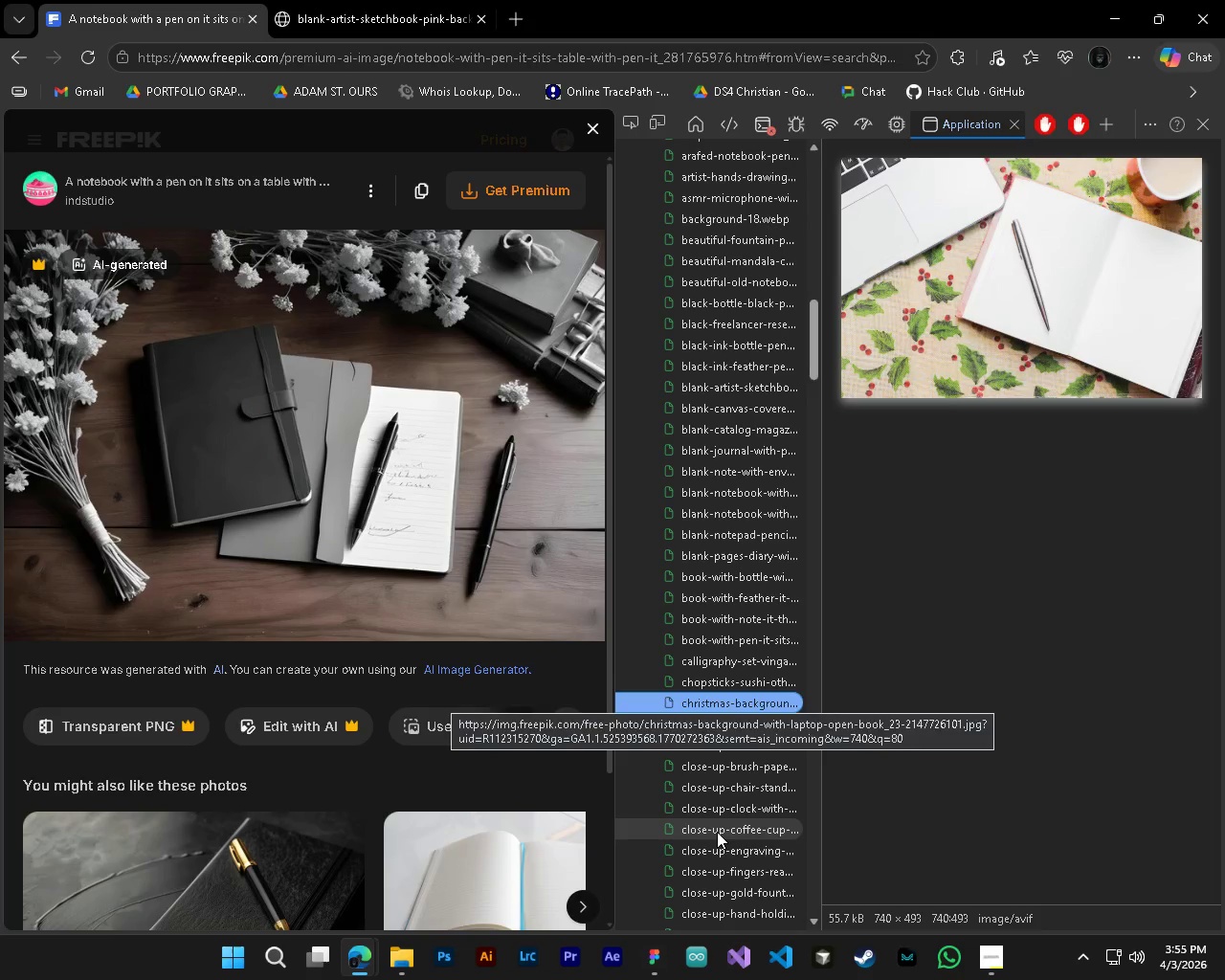 
key(ArrowDown)
 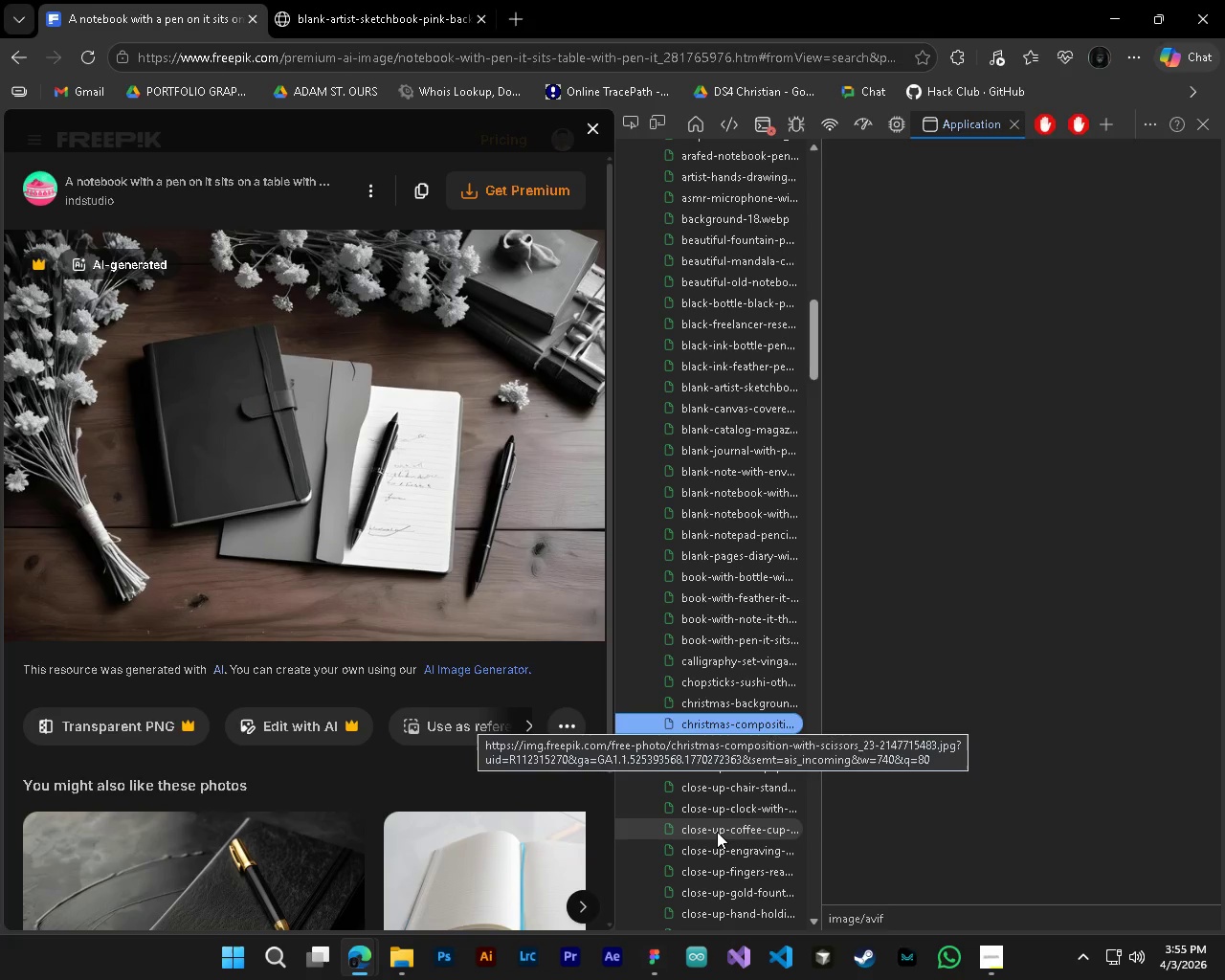 
key(ArrowUp)
 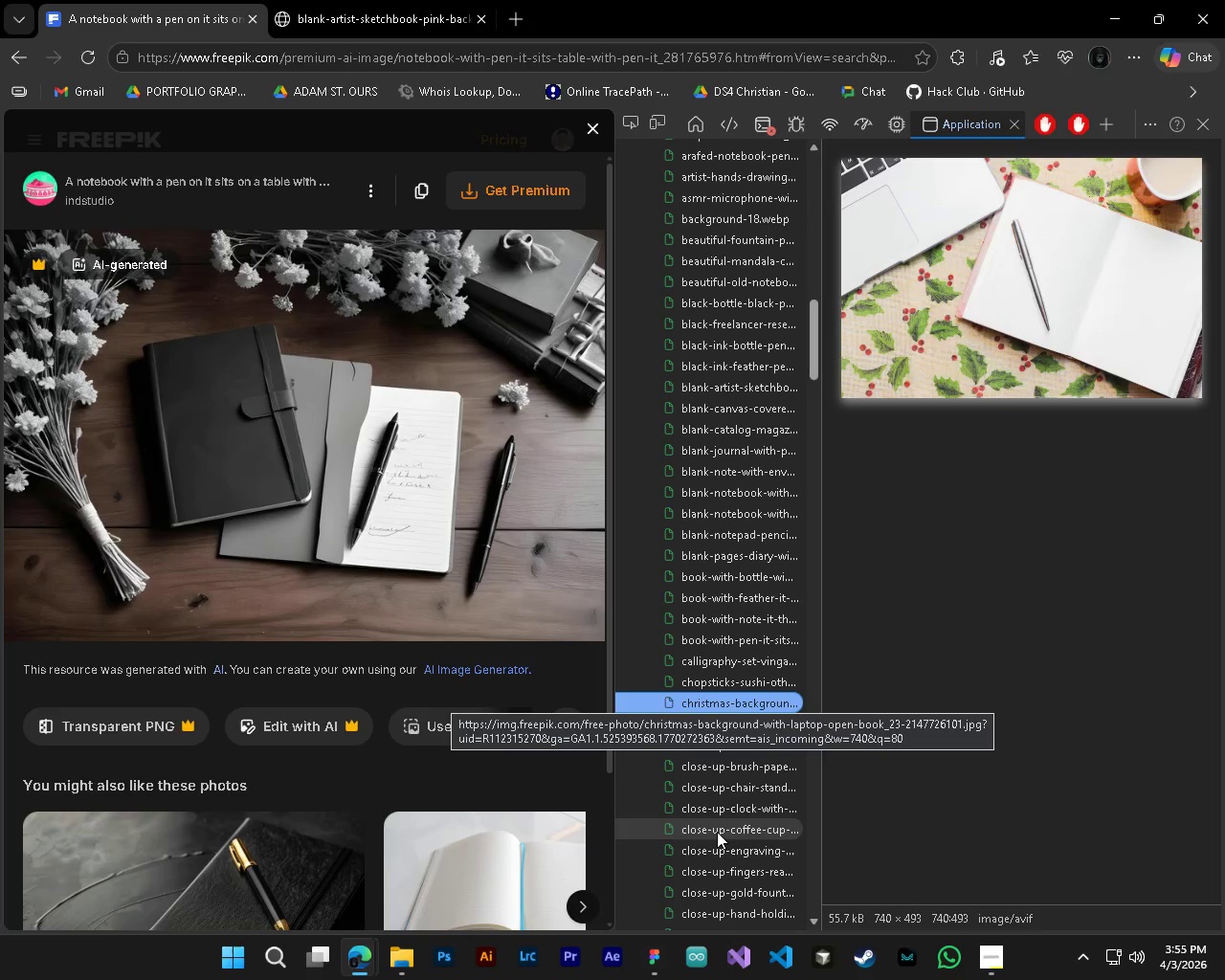 
key(ArrowUp)
 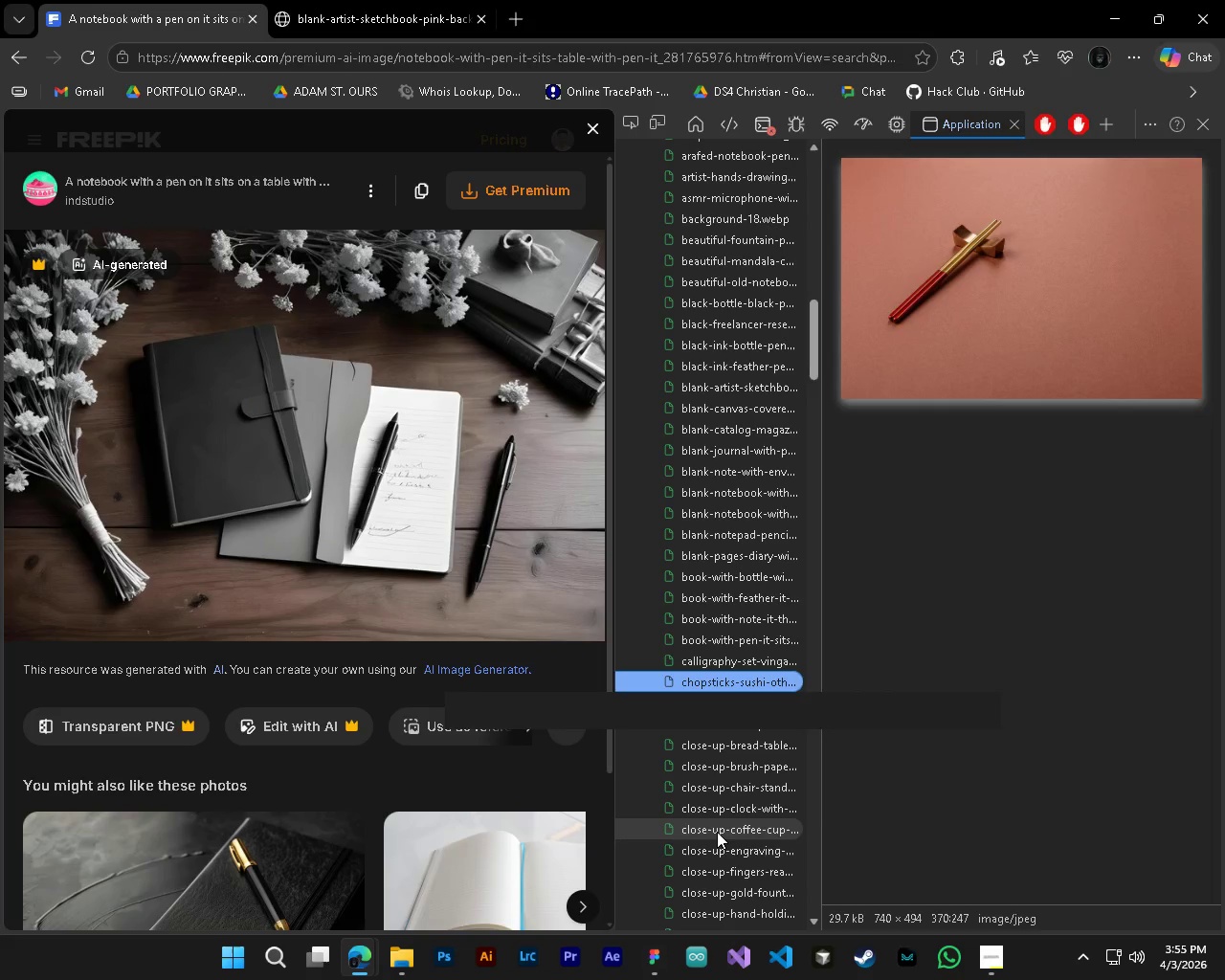 
key(ArrowDown)
 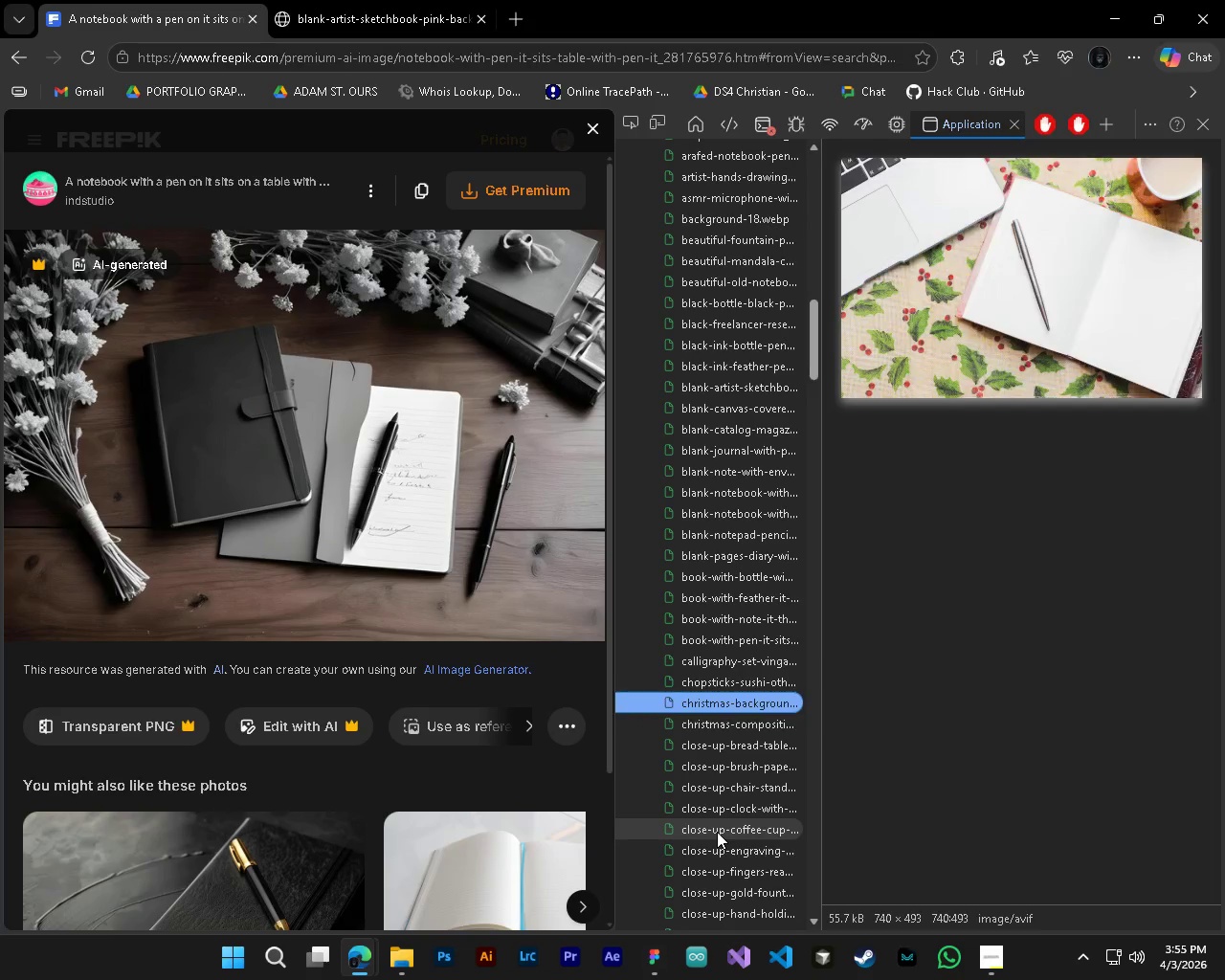 
key(ArrowDown)
 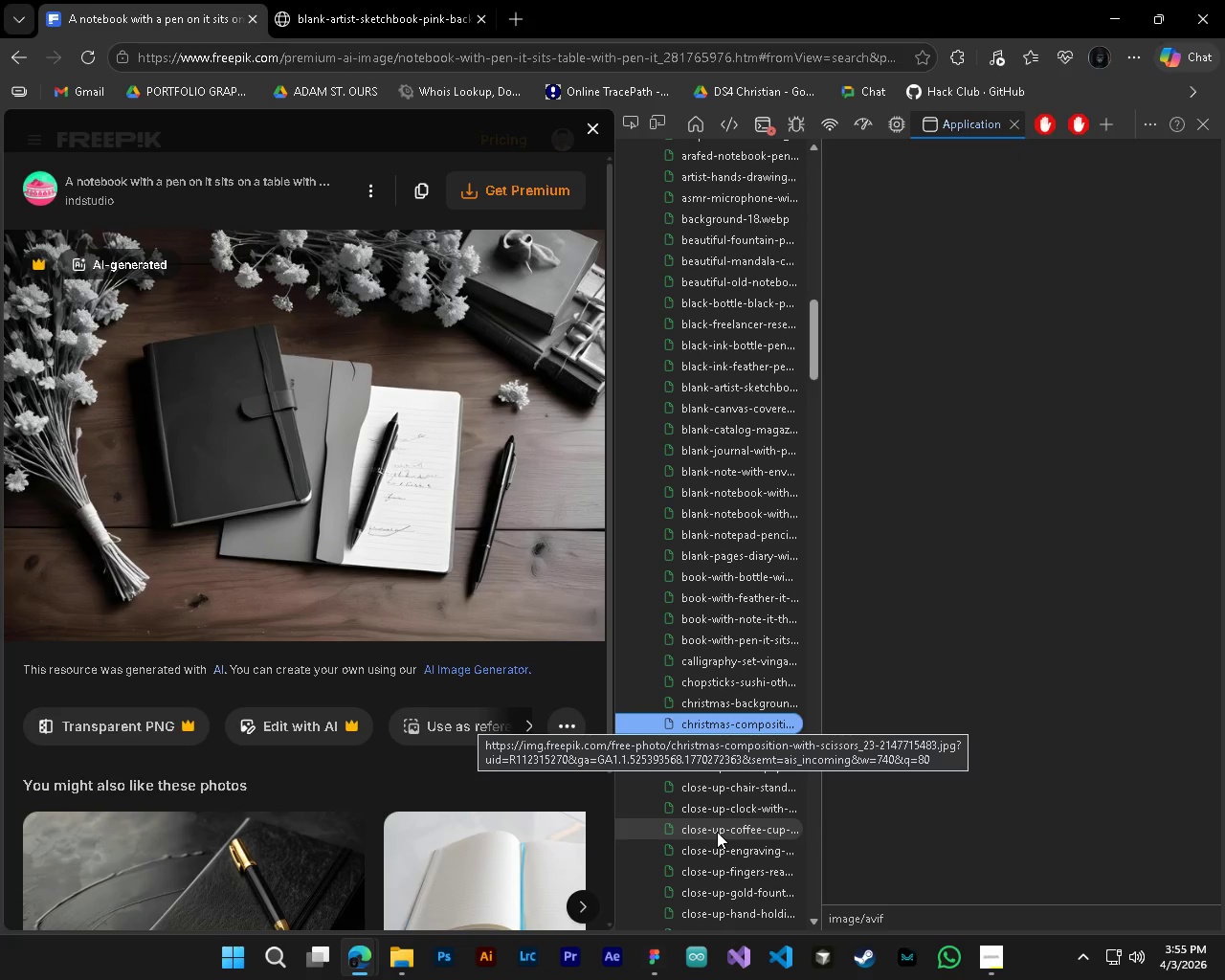 
key(ArrowDown)
 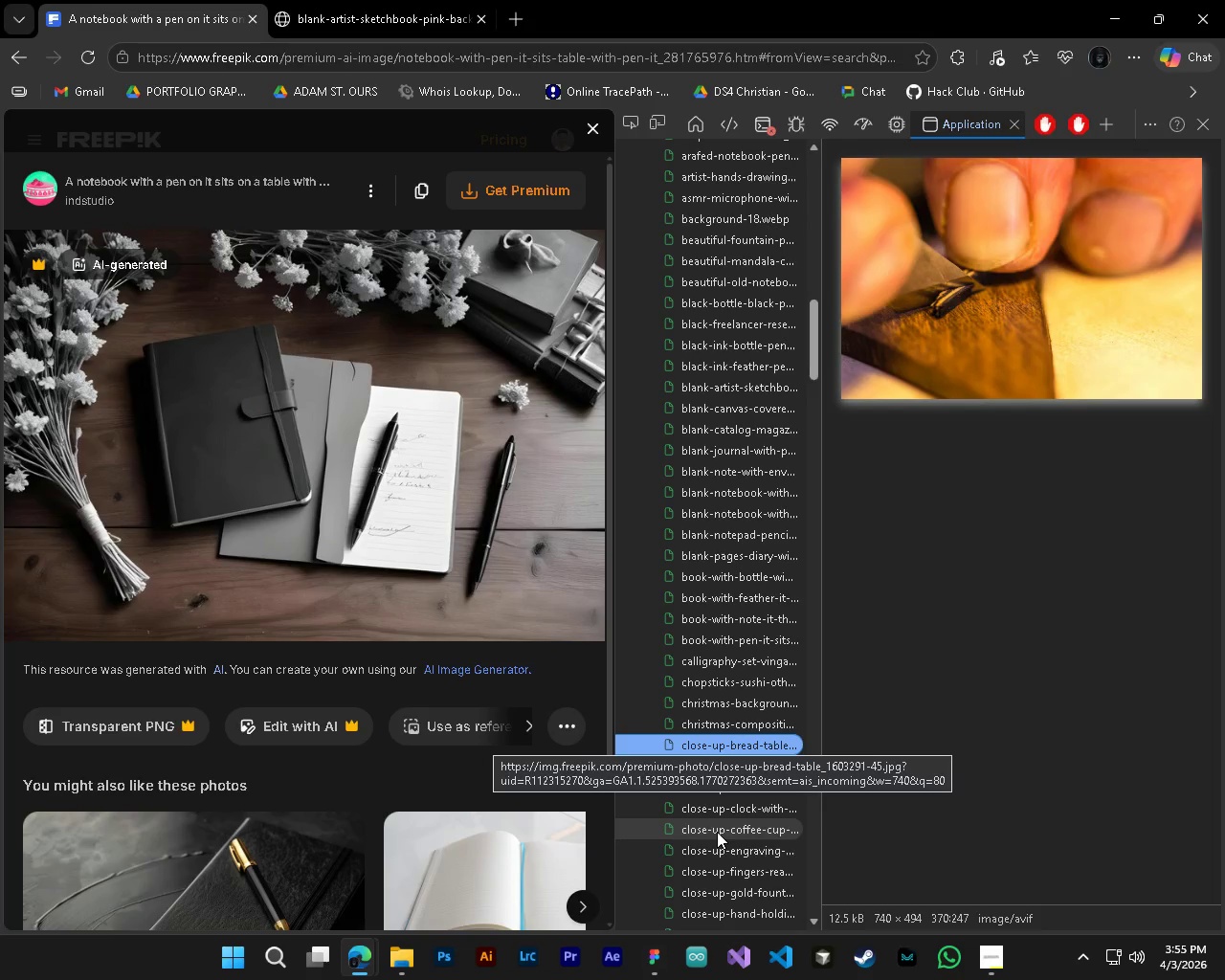 
key(ArrowDown)
 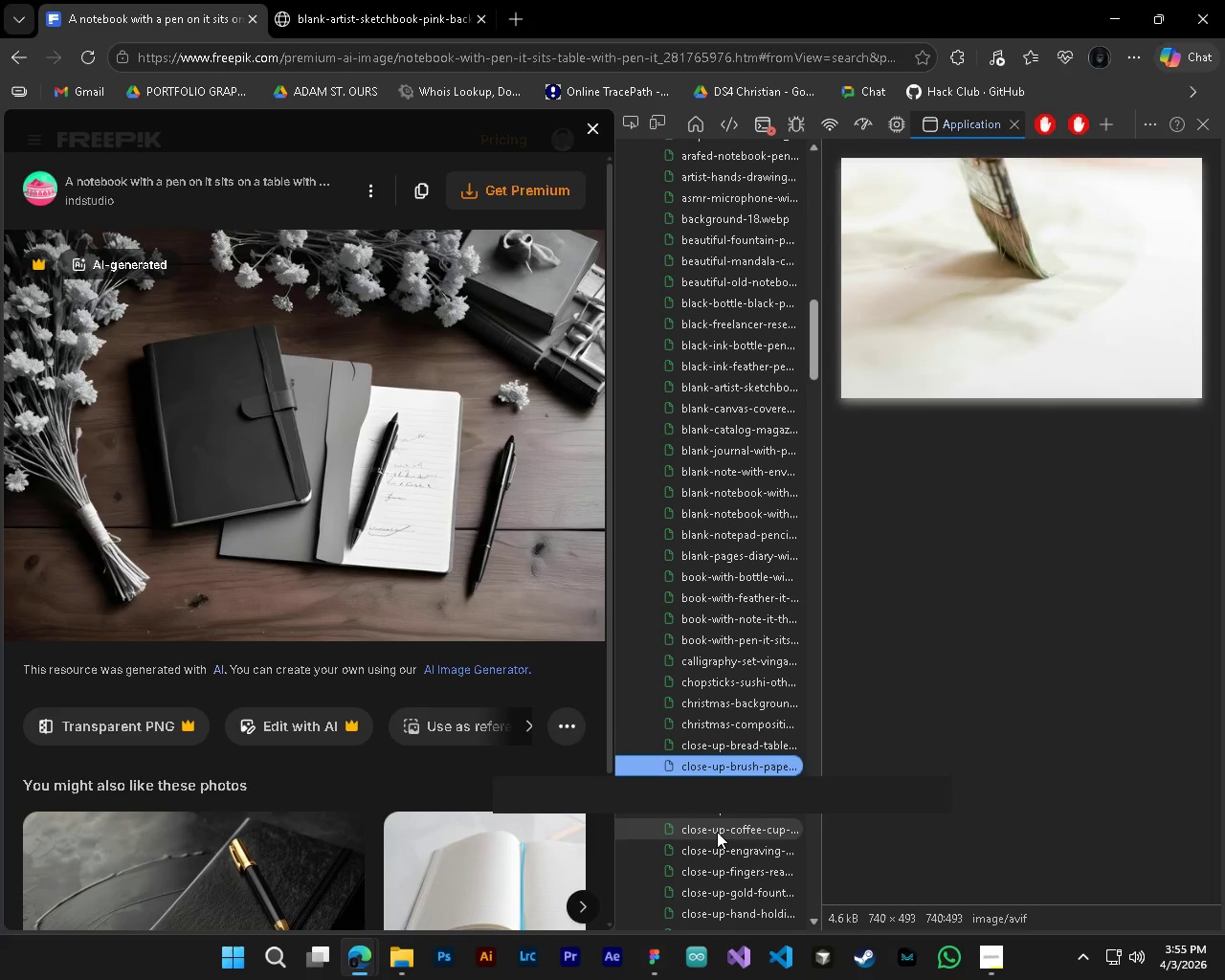 
key(ArrowDown)
 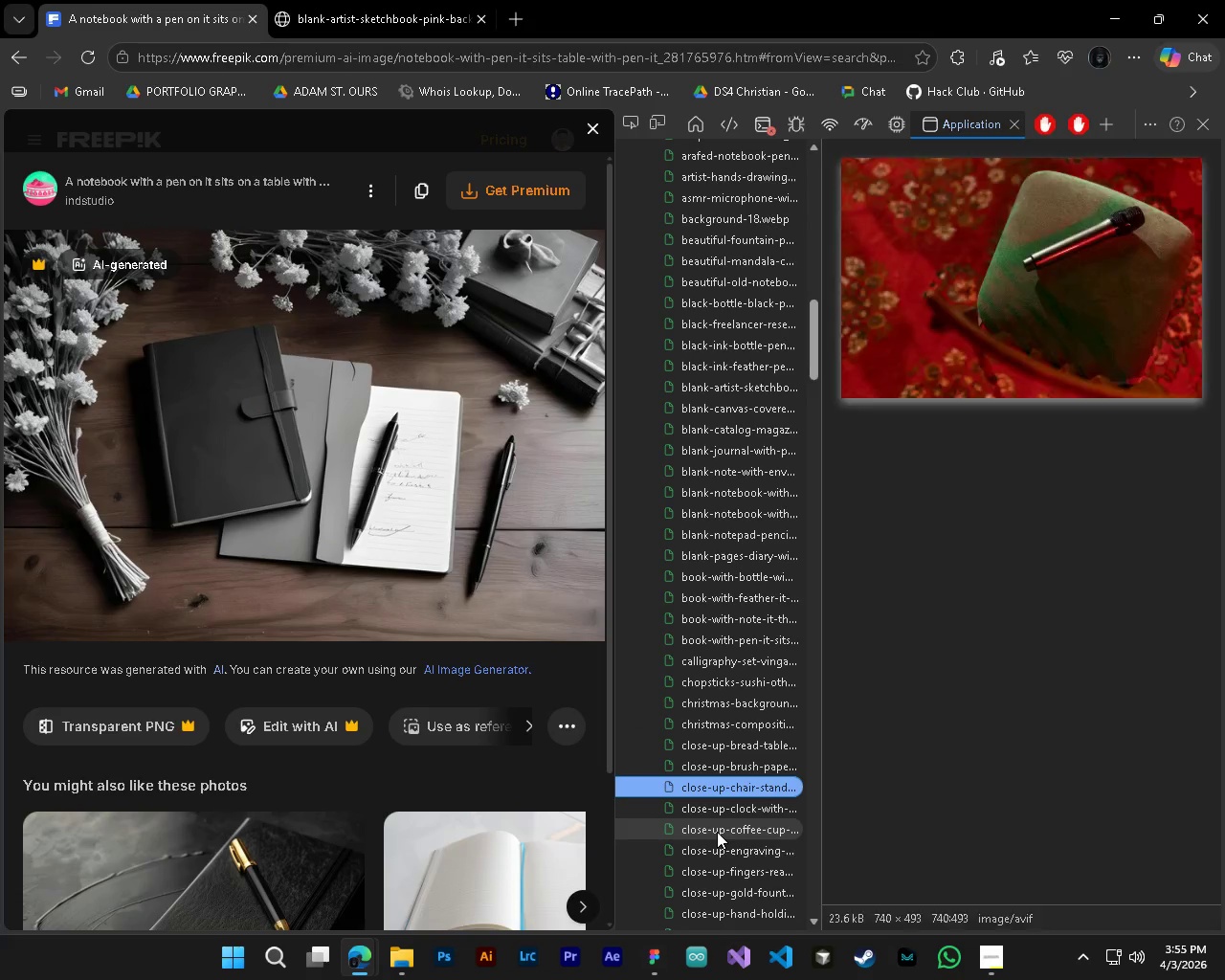 
key(ArrowDown)
 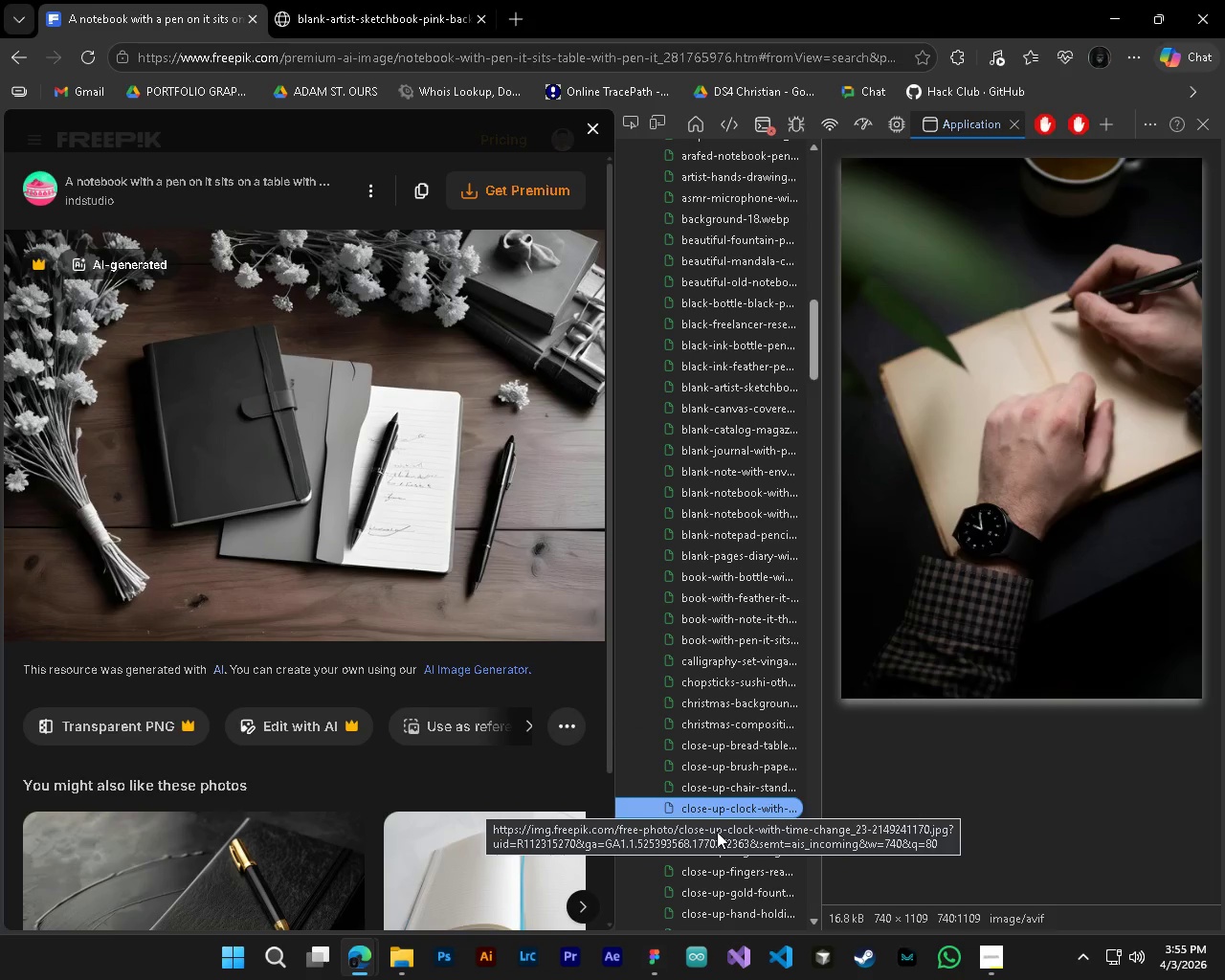 
key(ArrowDown)
 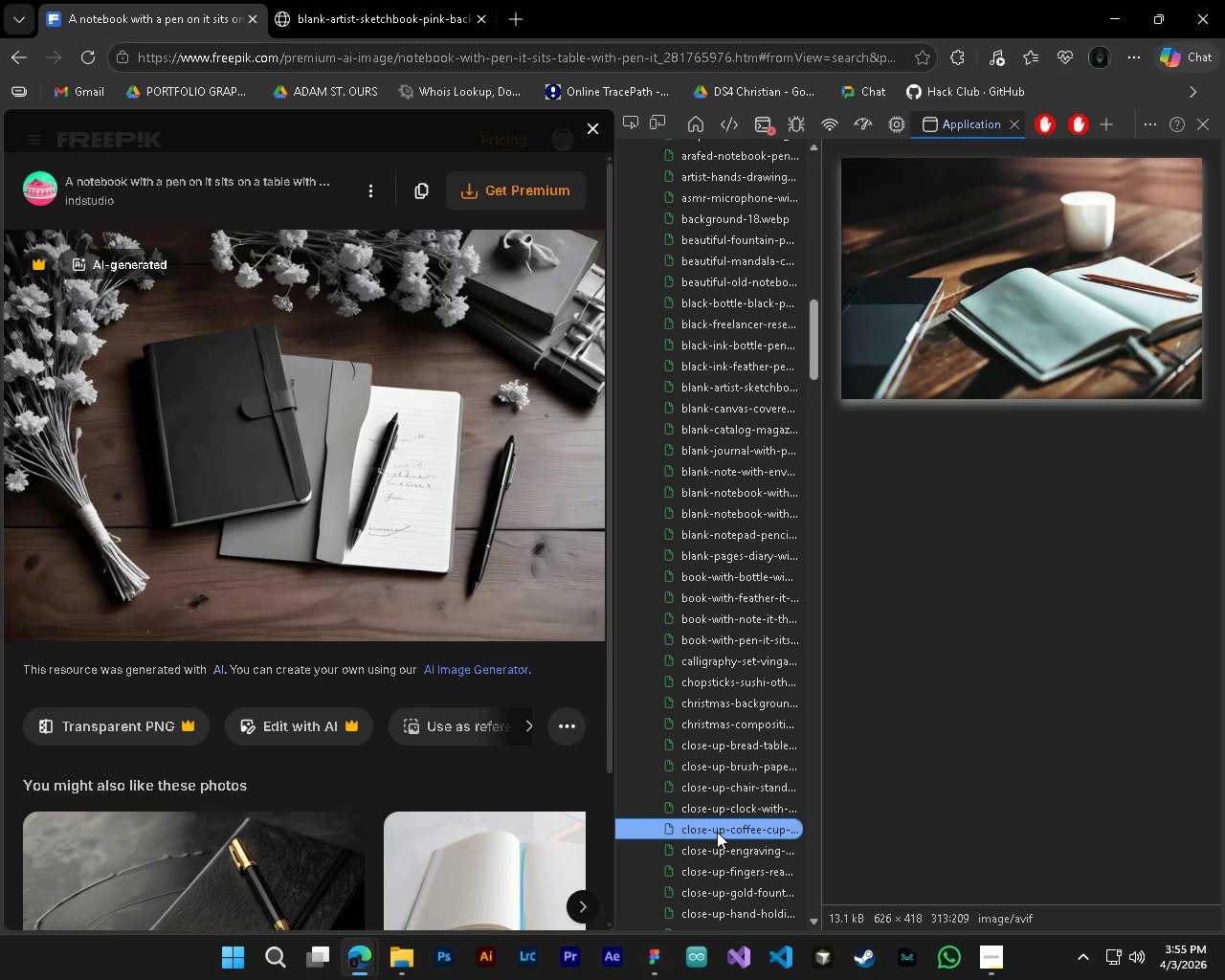 
key(ArrowDown)
 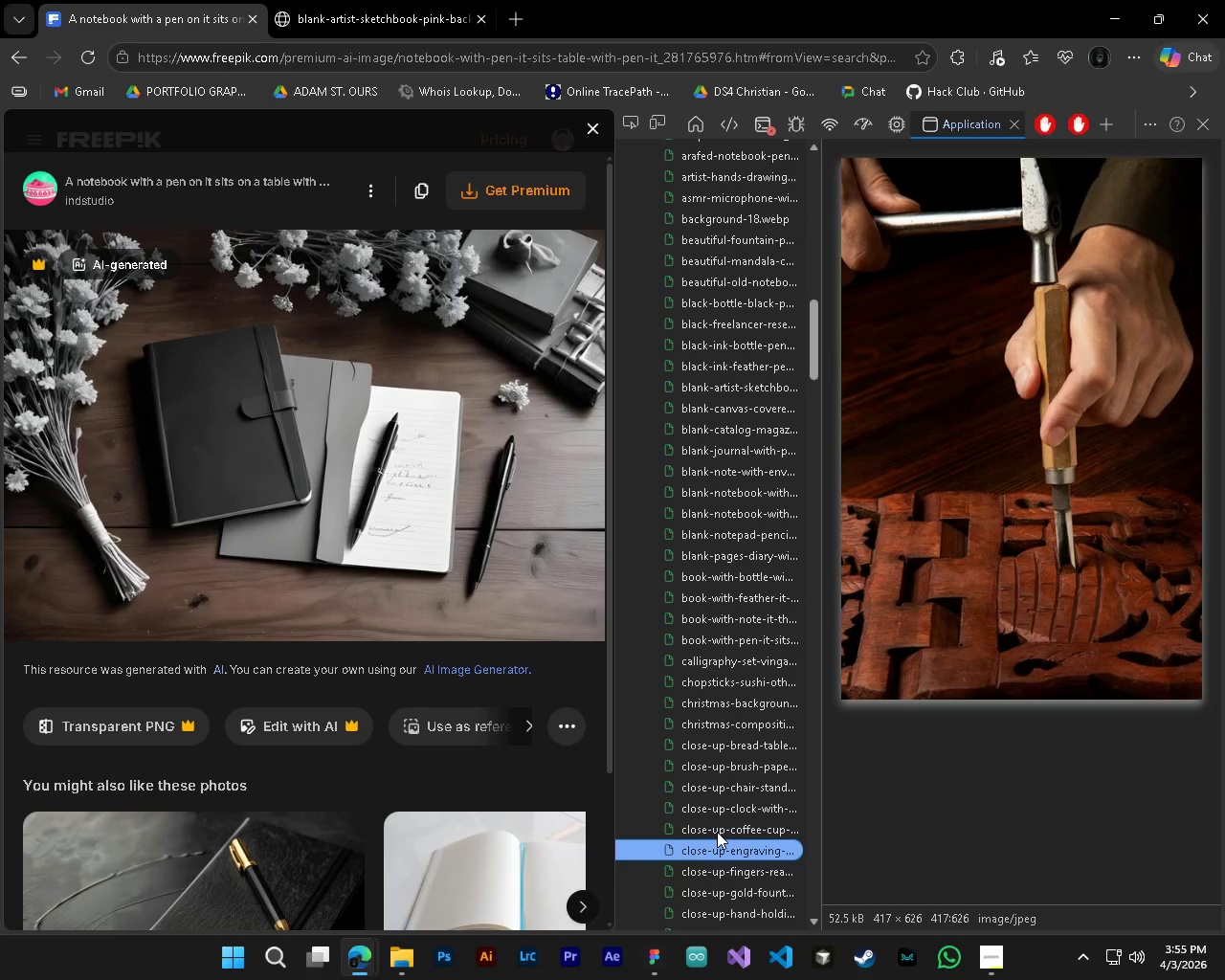 
key(ArrowUp)
 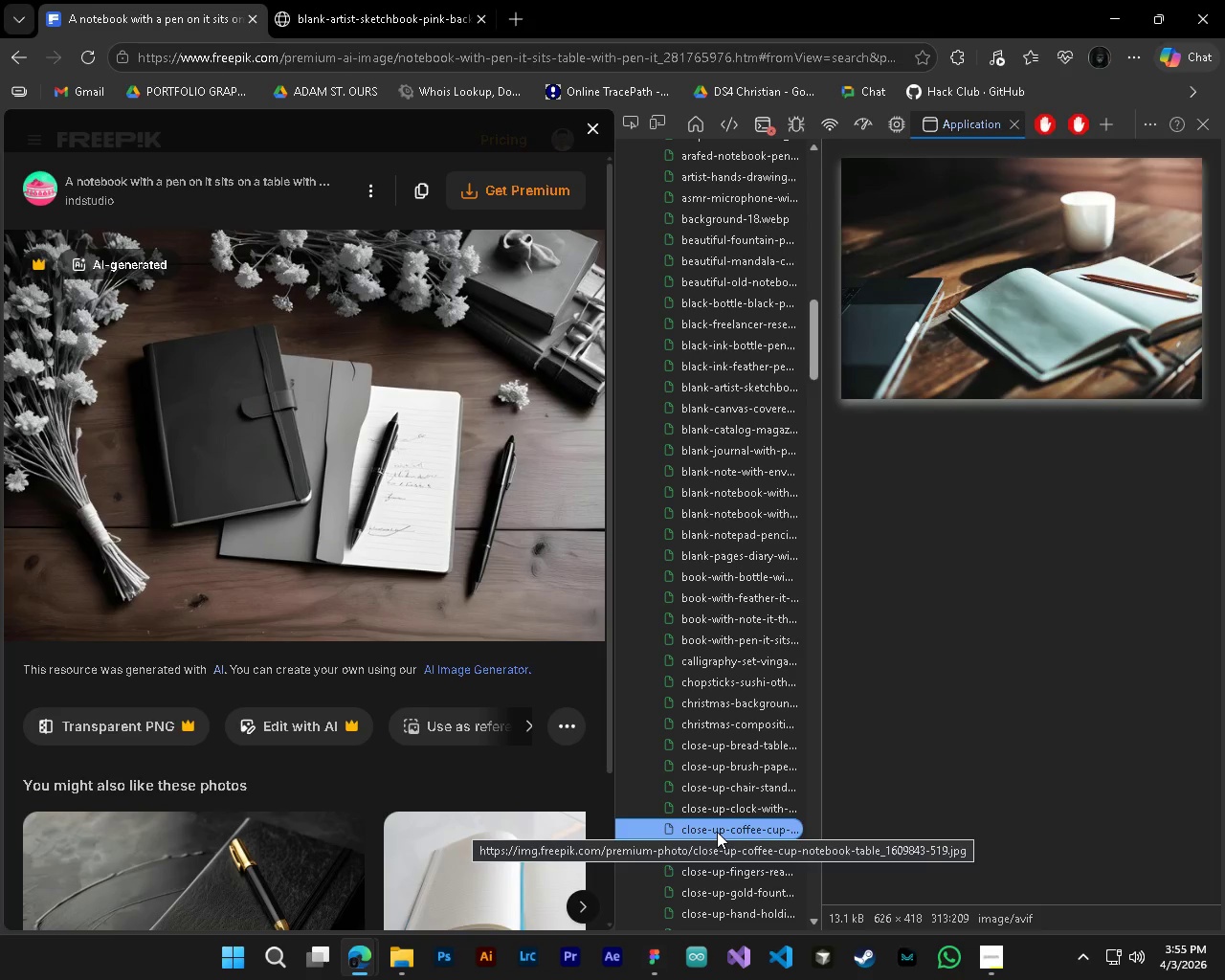 
key(ArrowDown)
 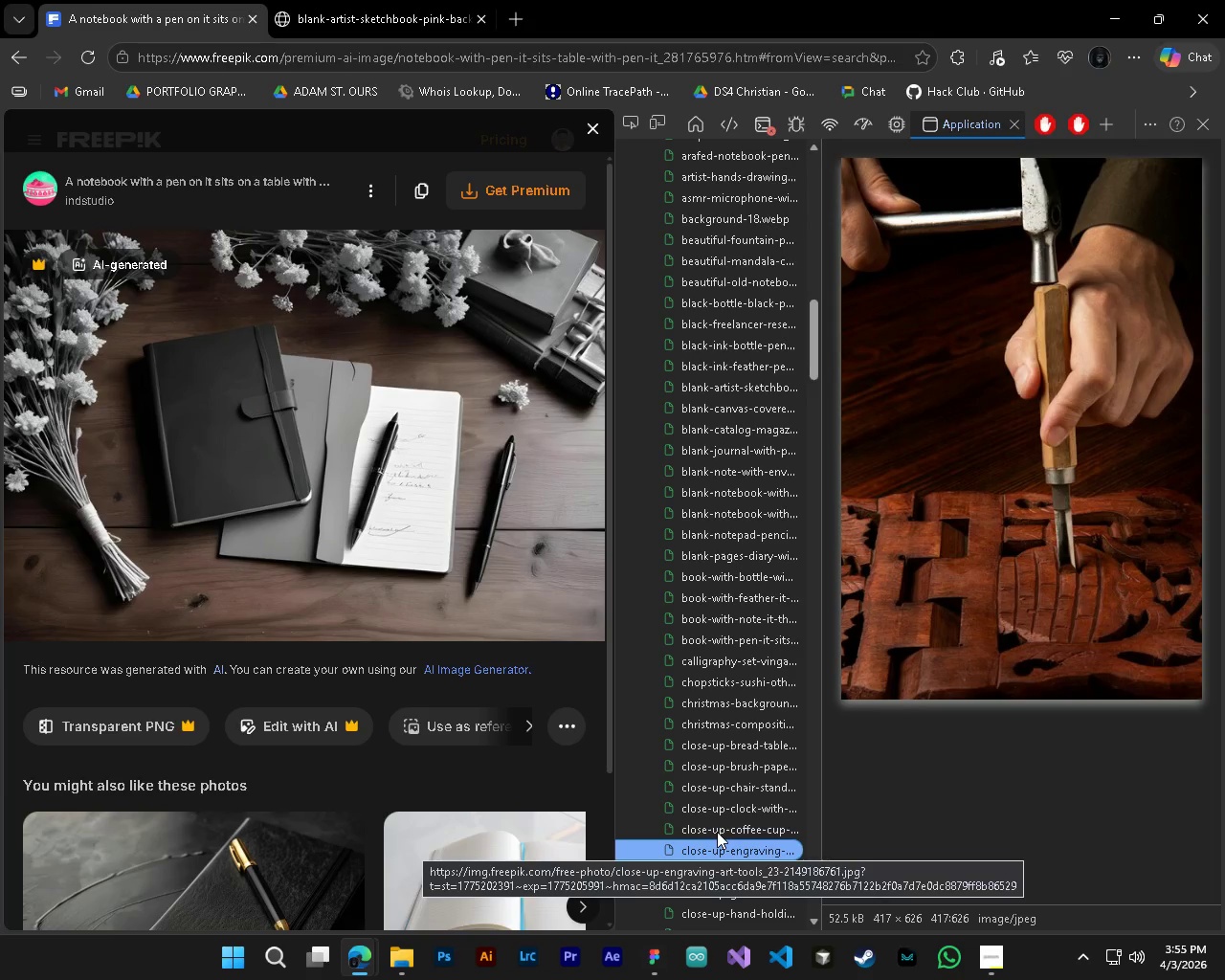 
key(ArrowDown)
 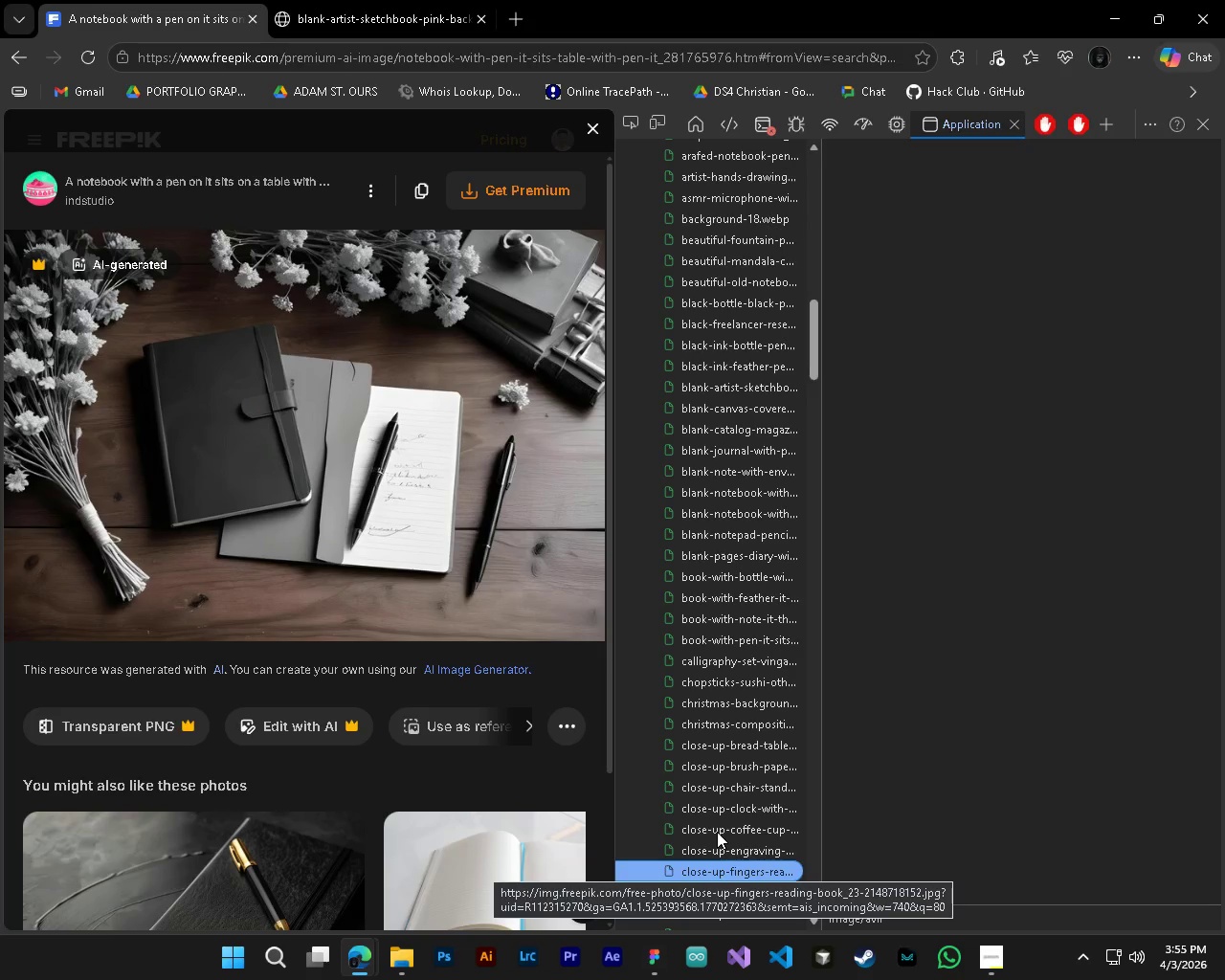 
key(ArrowDown)
 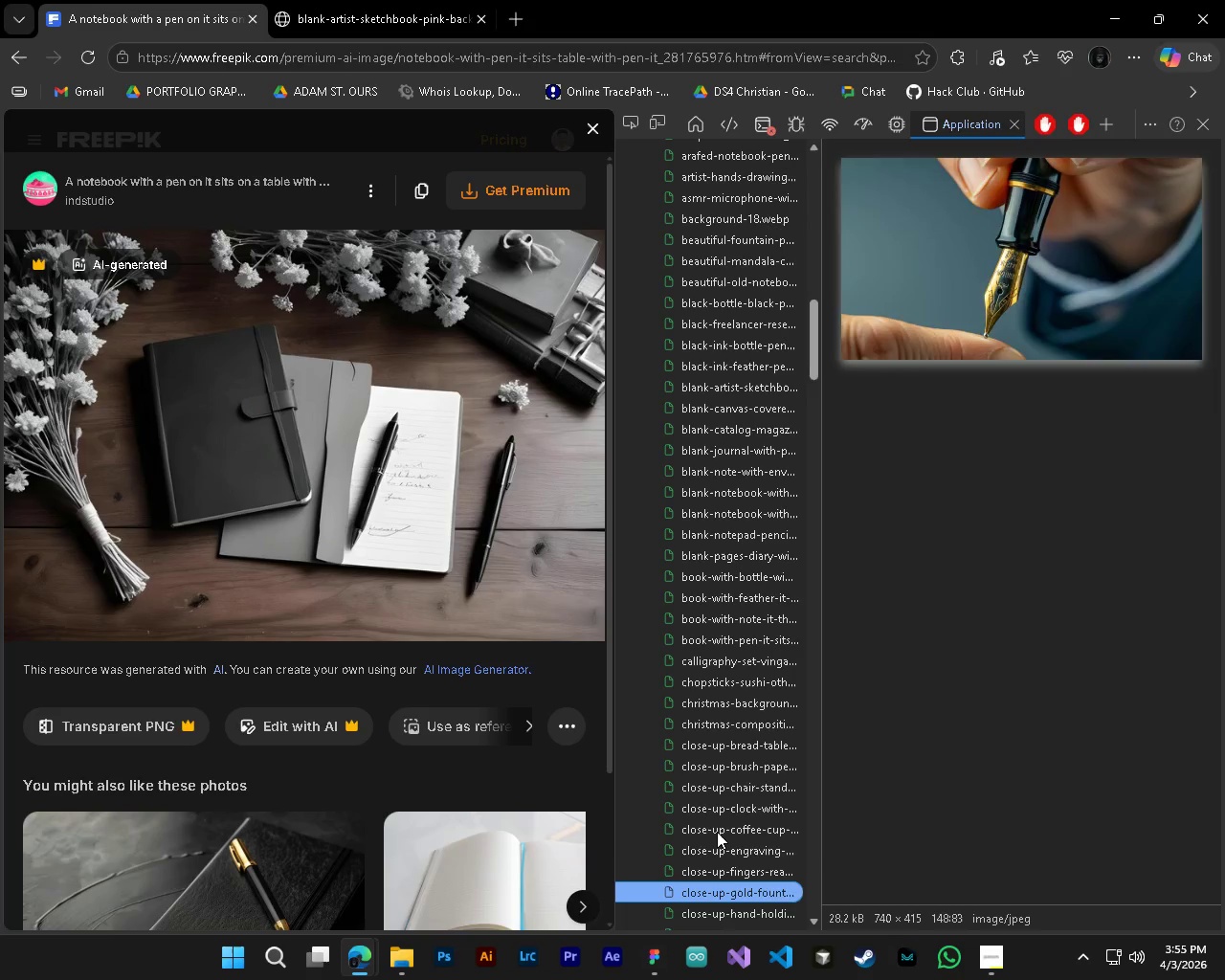 
key(ArrowDown)
 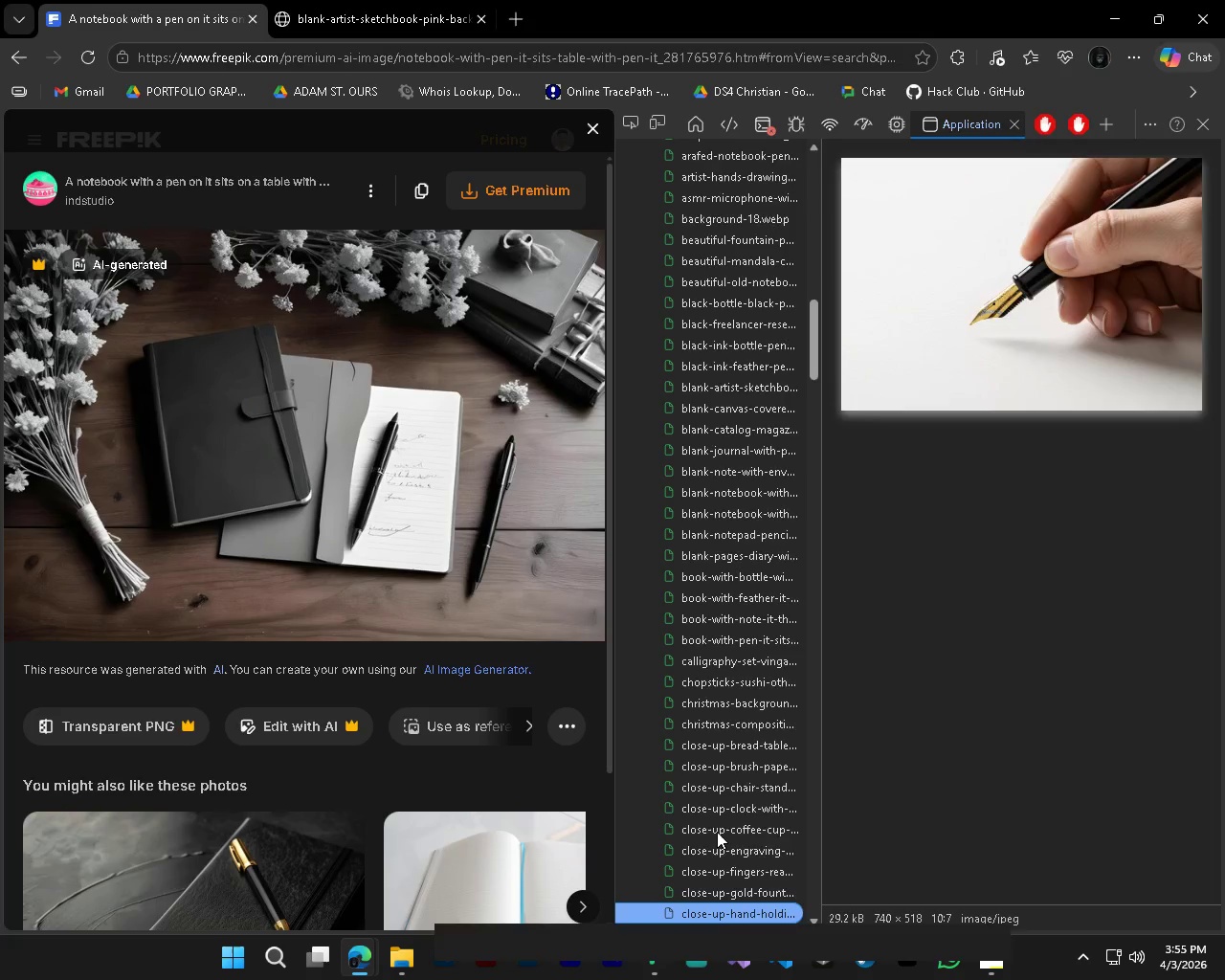 
key(ArrowDown)
 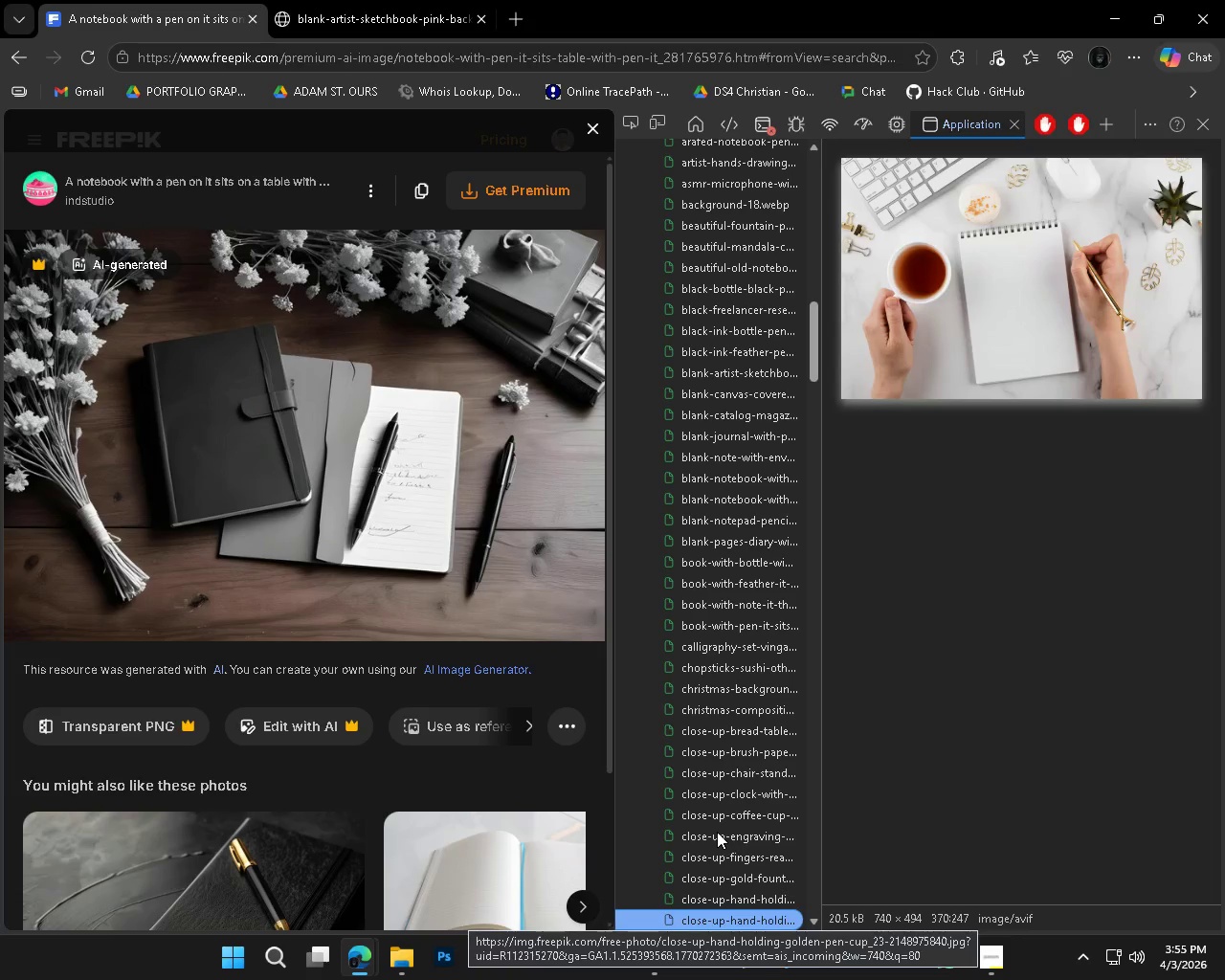 
key(ArrowUp)
 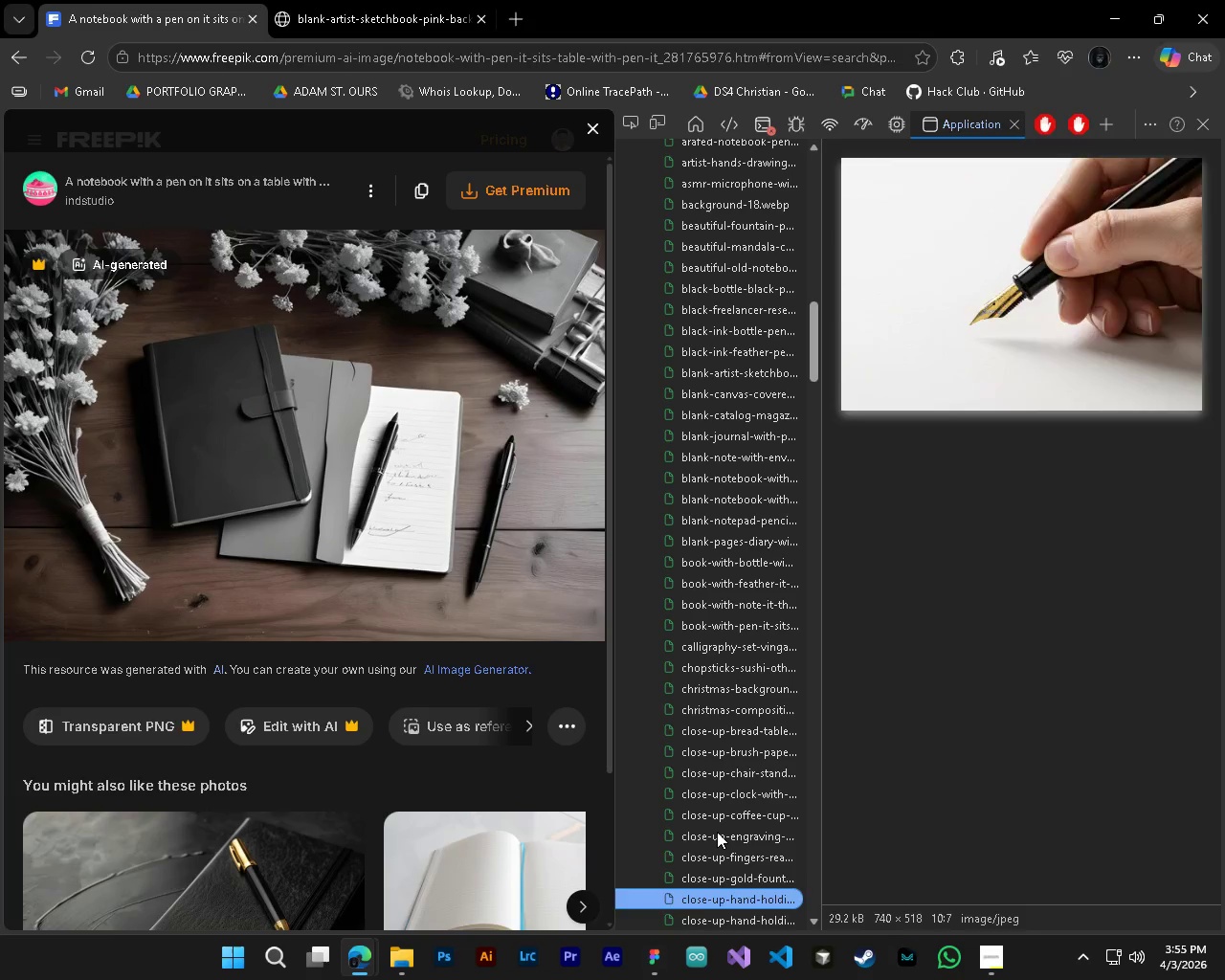 
key(ArrowUp)
 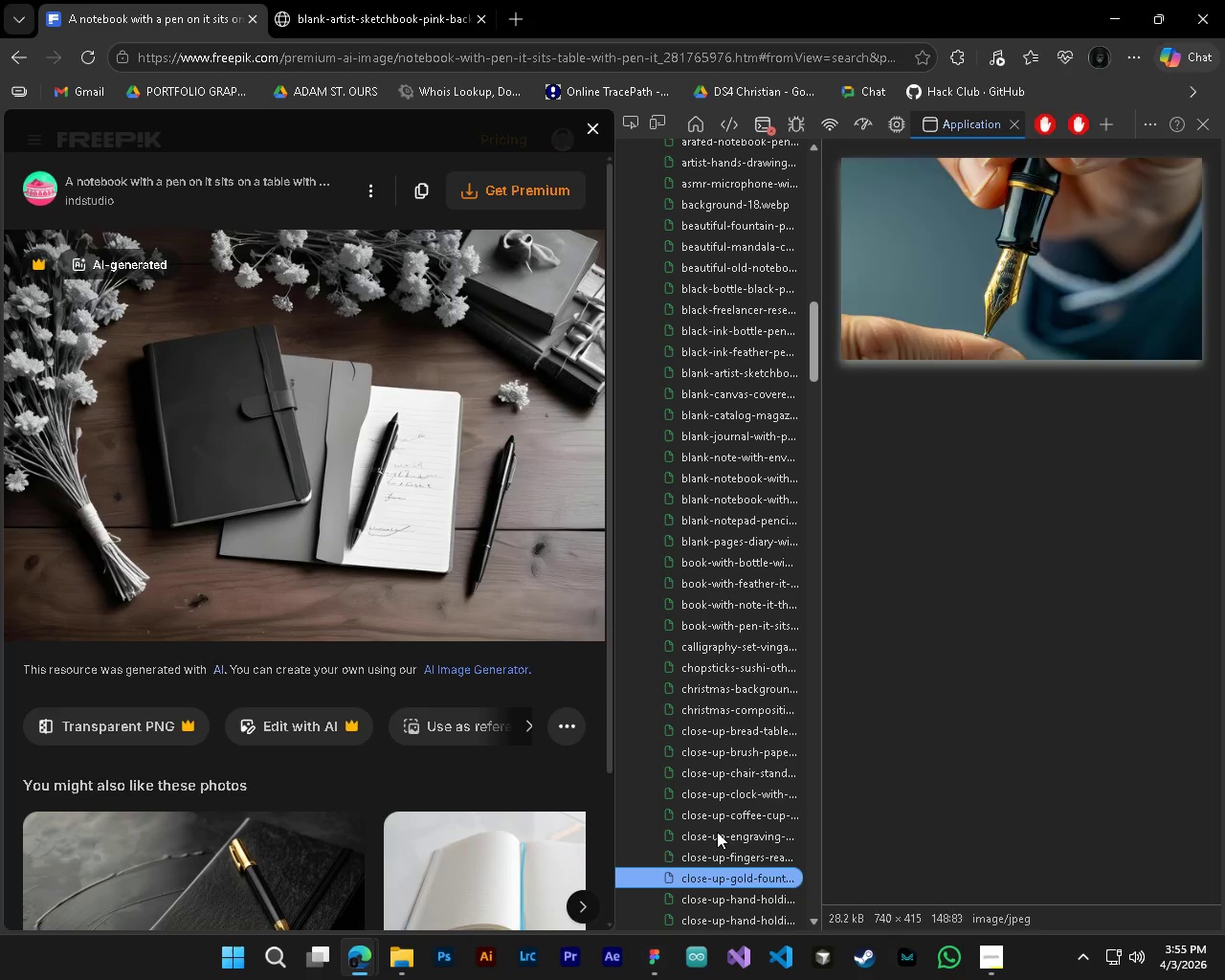 
key(ArrowUp)
 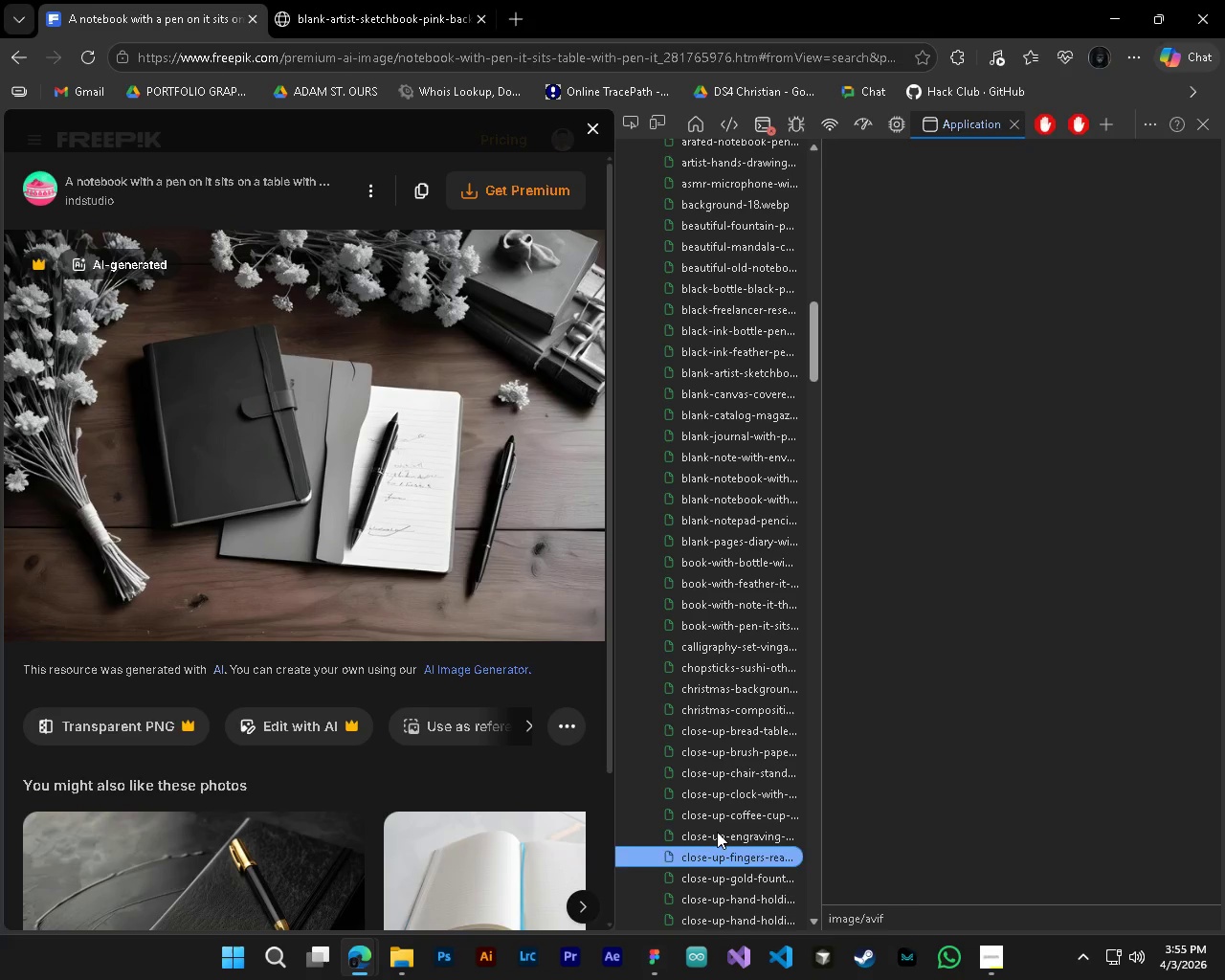 
key(ArrowUp)
 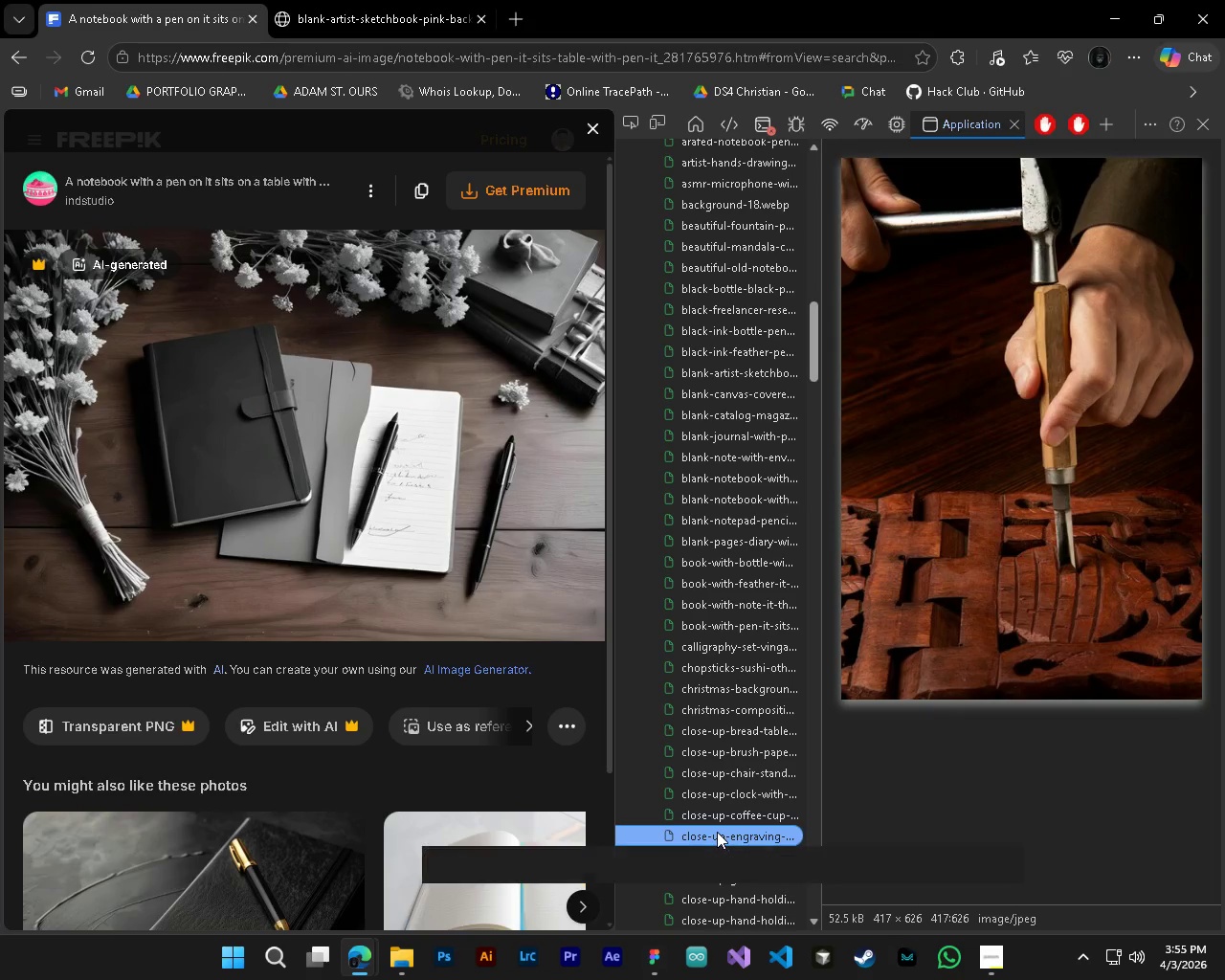 
key(ArrowUp)
 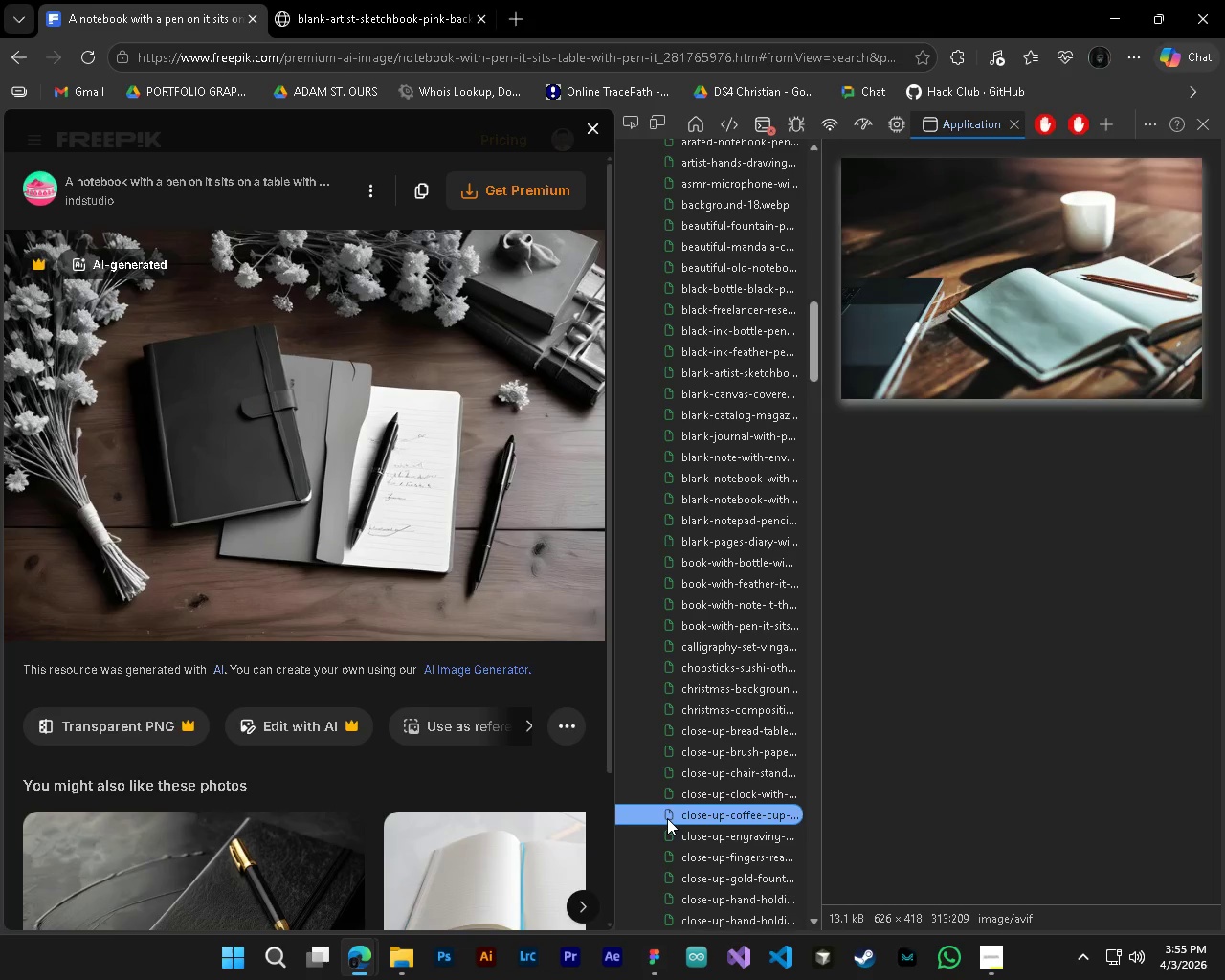 
double_click([667, 818])
 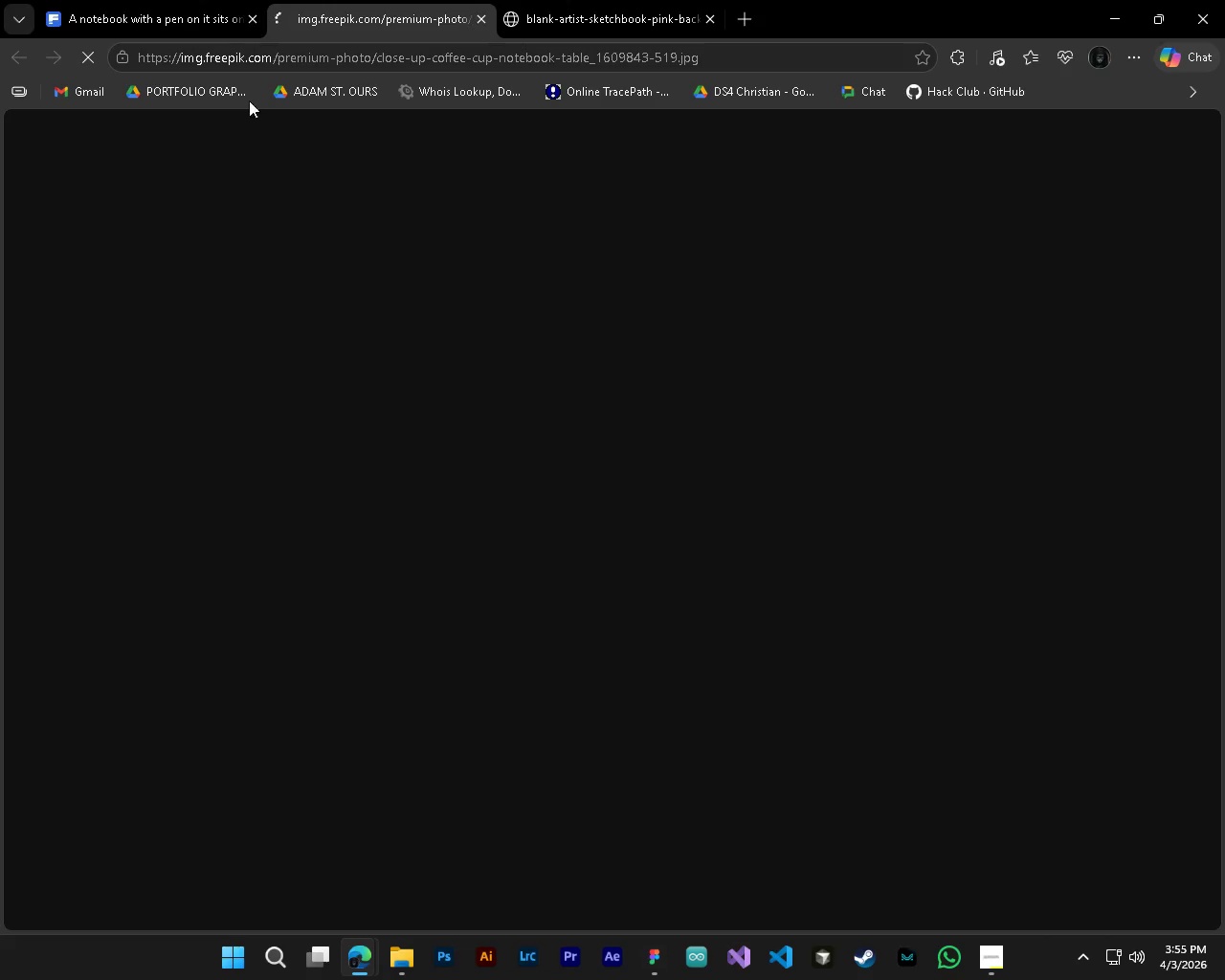 
left_click([173, 0])
 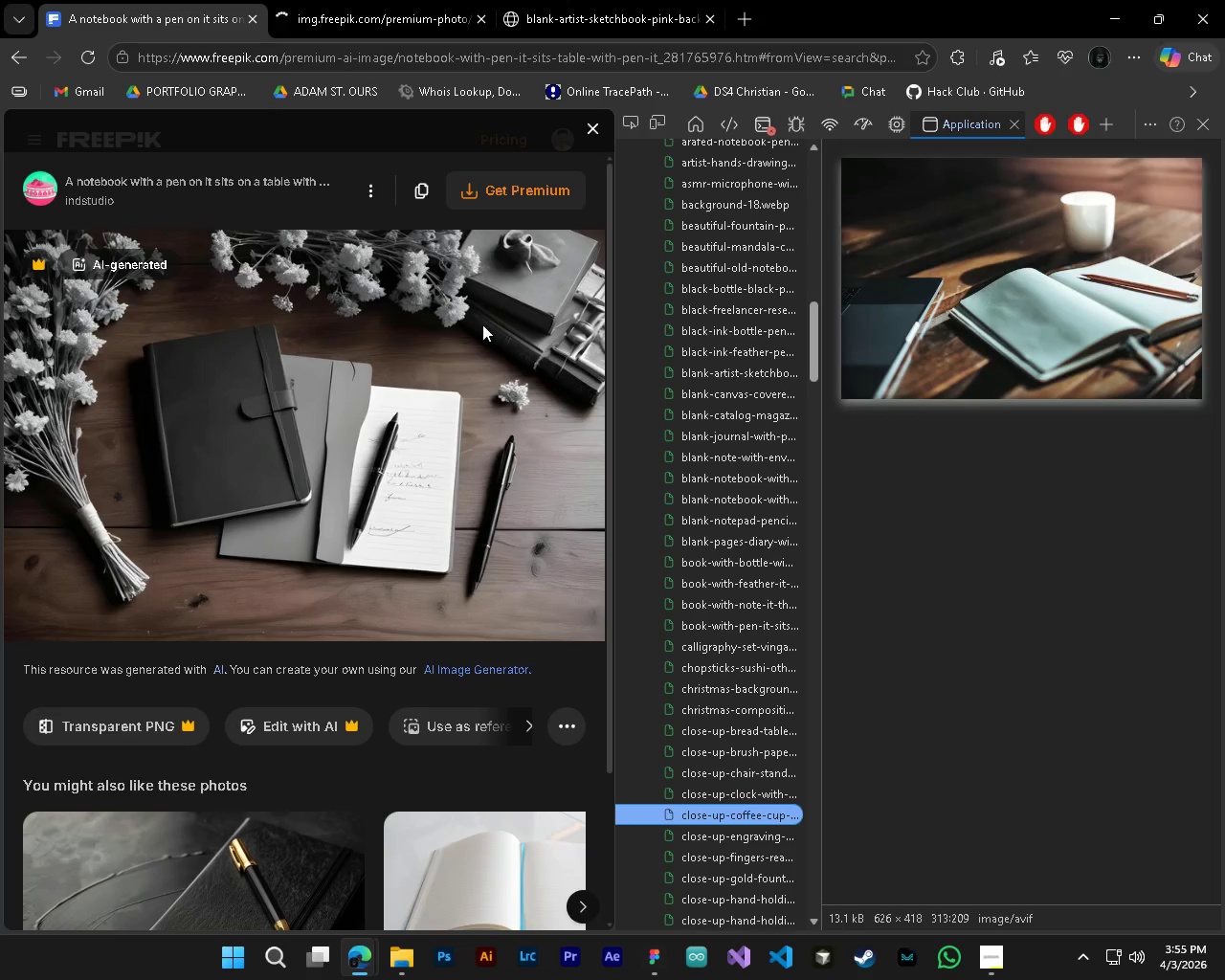 
key(ArrowDown)
 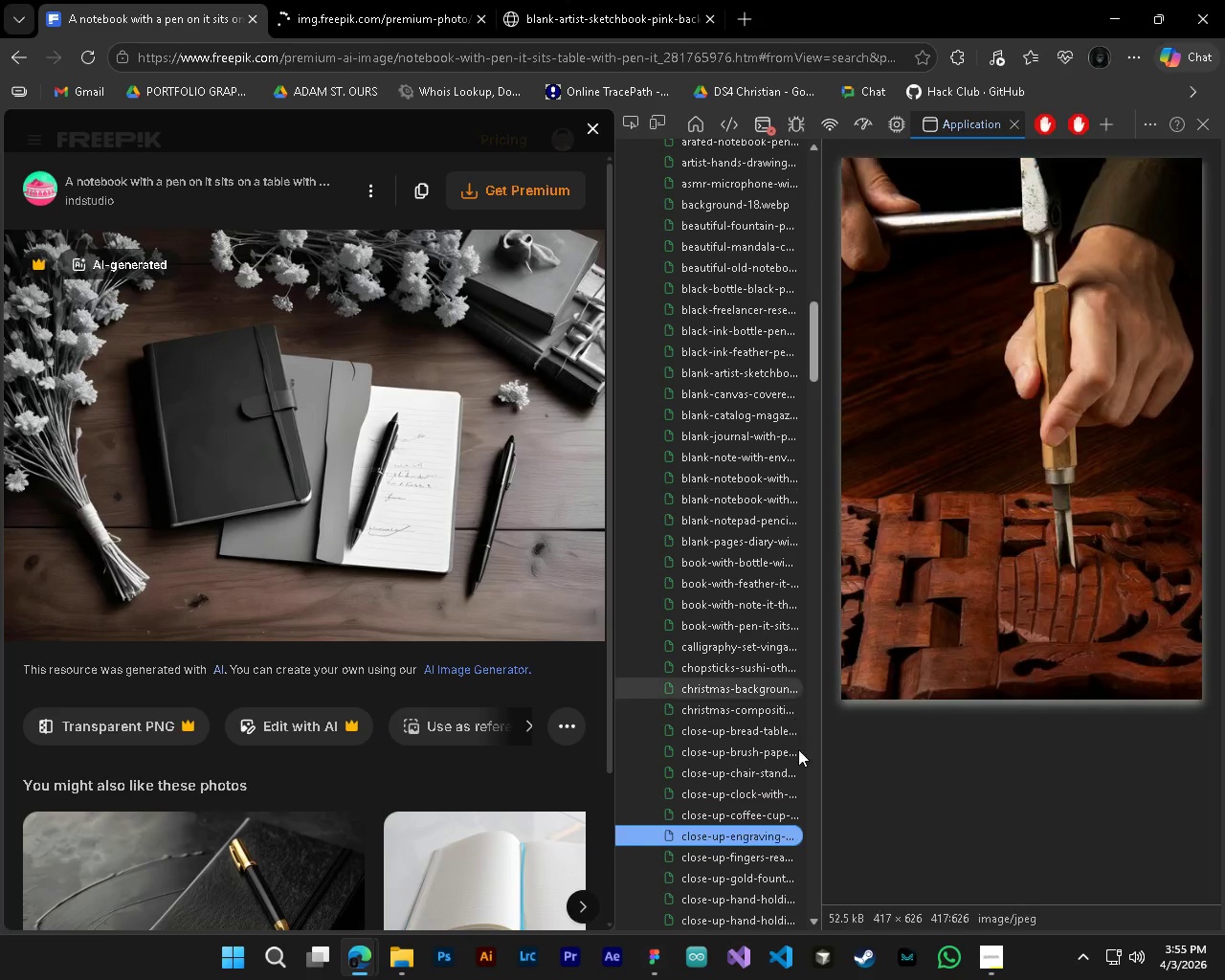 
key(ArrowDown)
 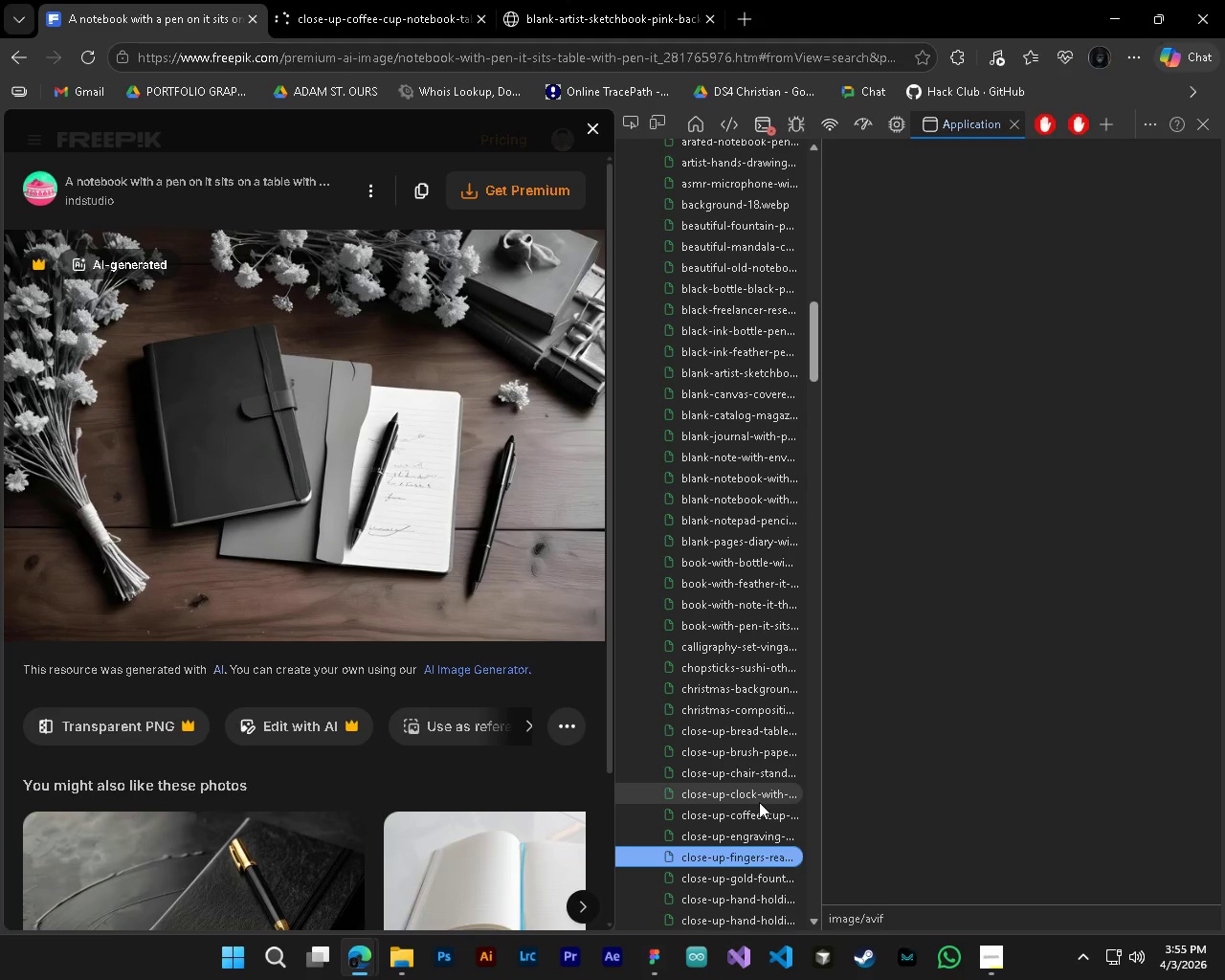 
key(ArrowDown)
 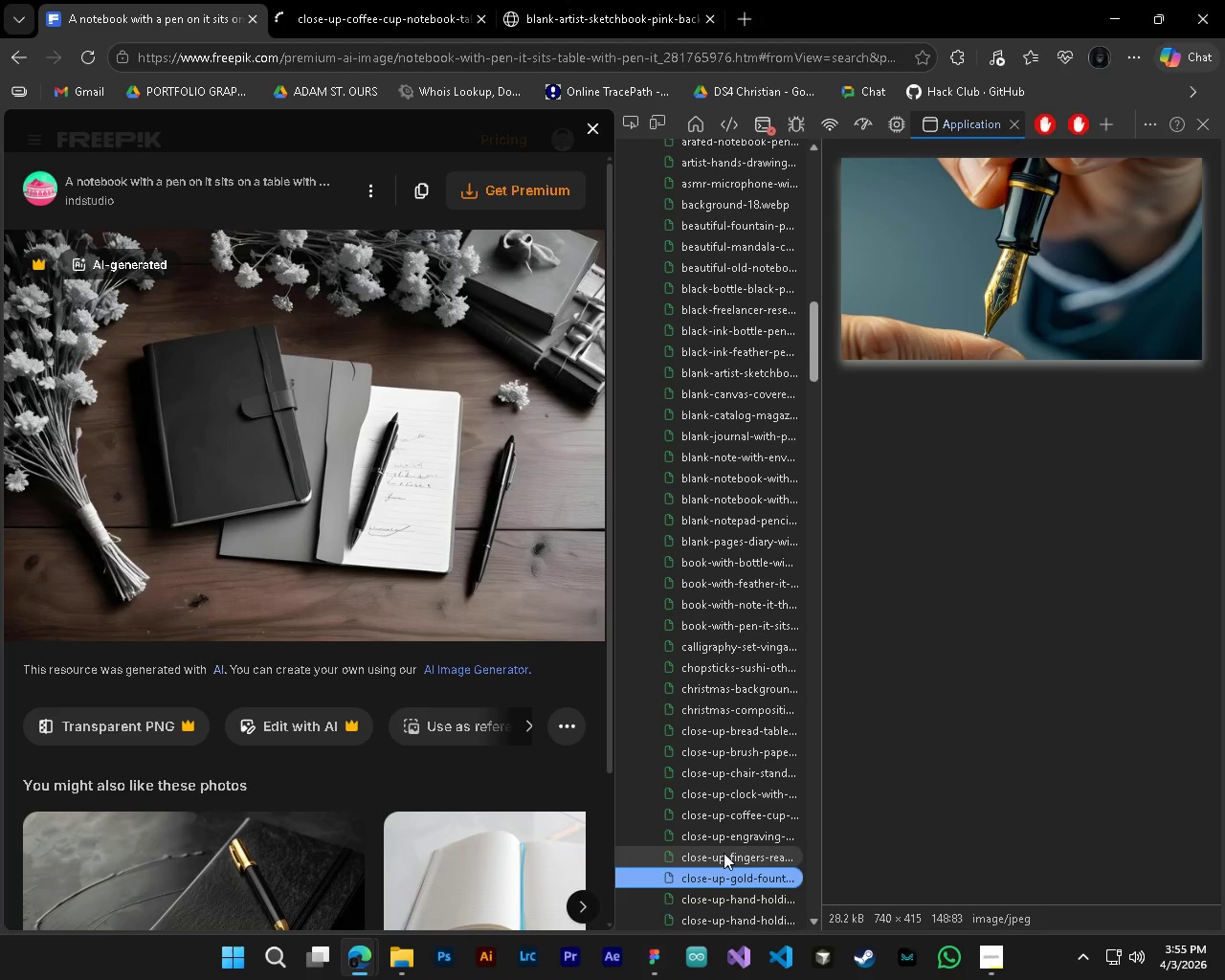 
scroll: coordinate [724, 853], scroll_direction: down, amount: 1.0
 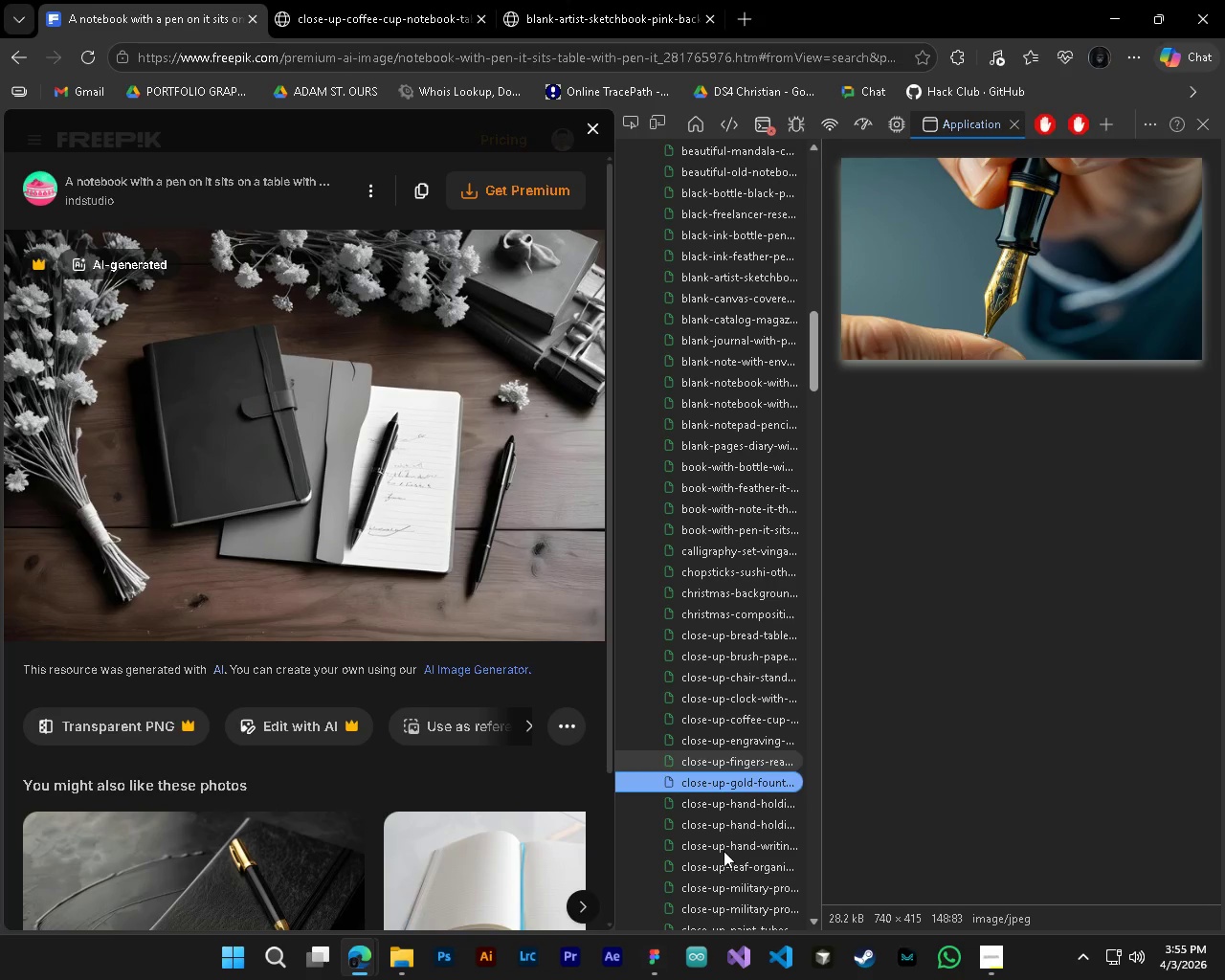 
key(ArrowDown)
 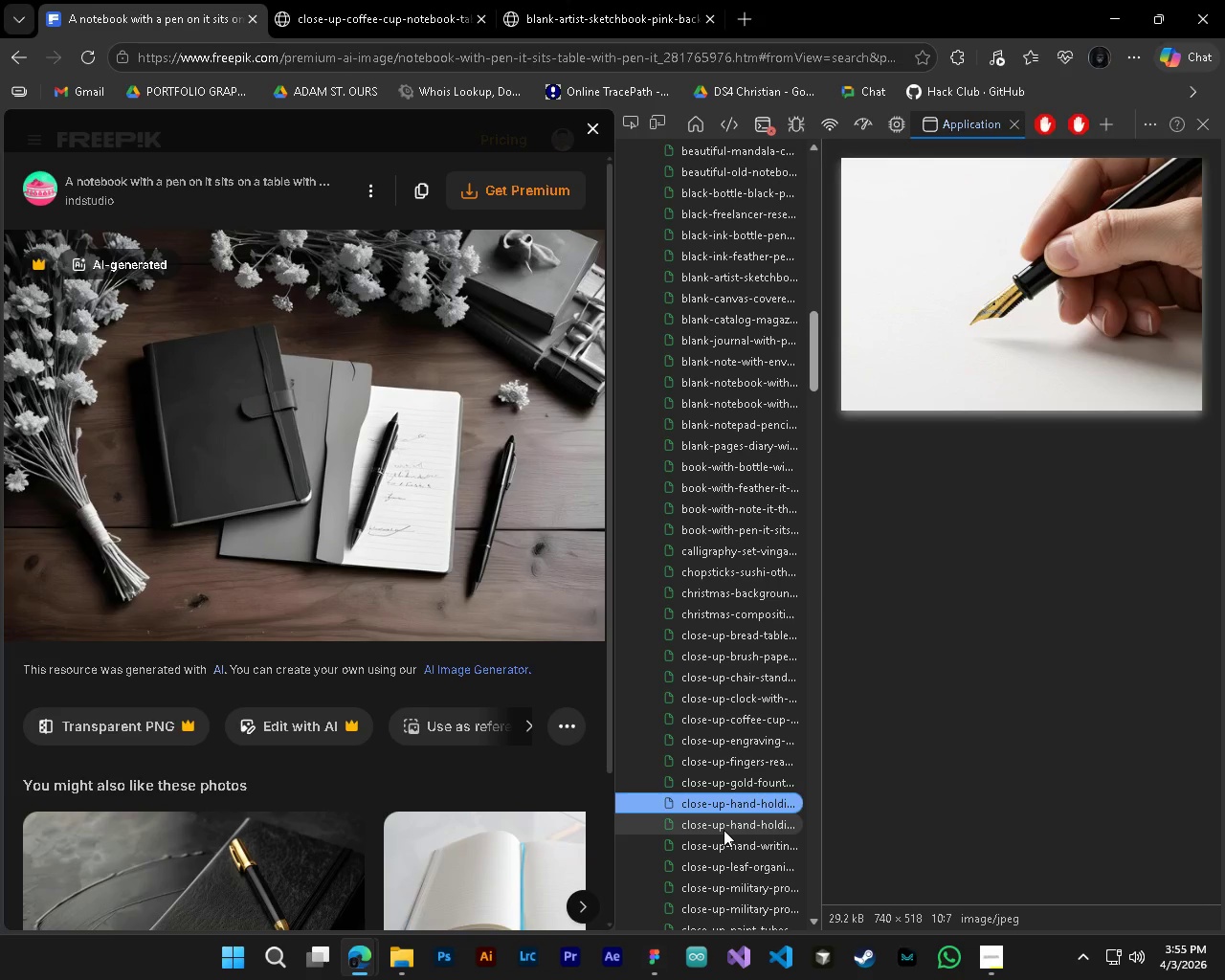 
key(ArrowDown)
 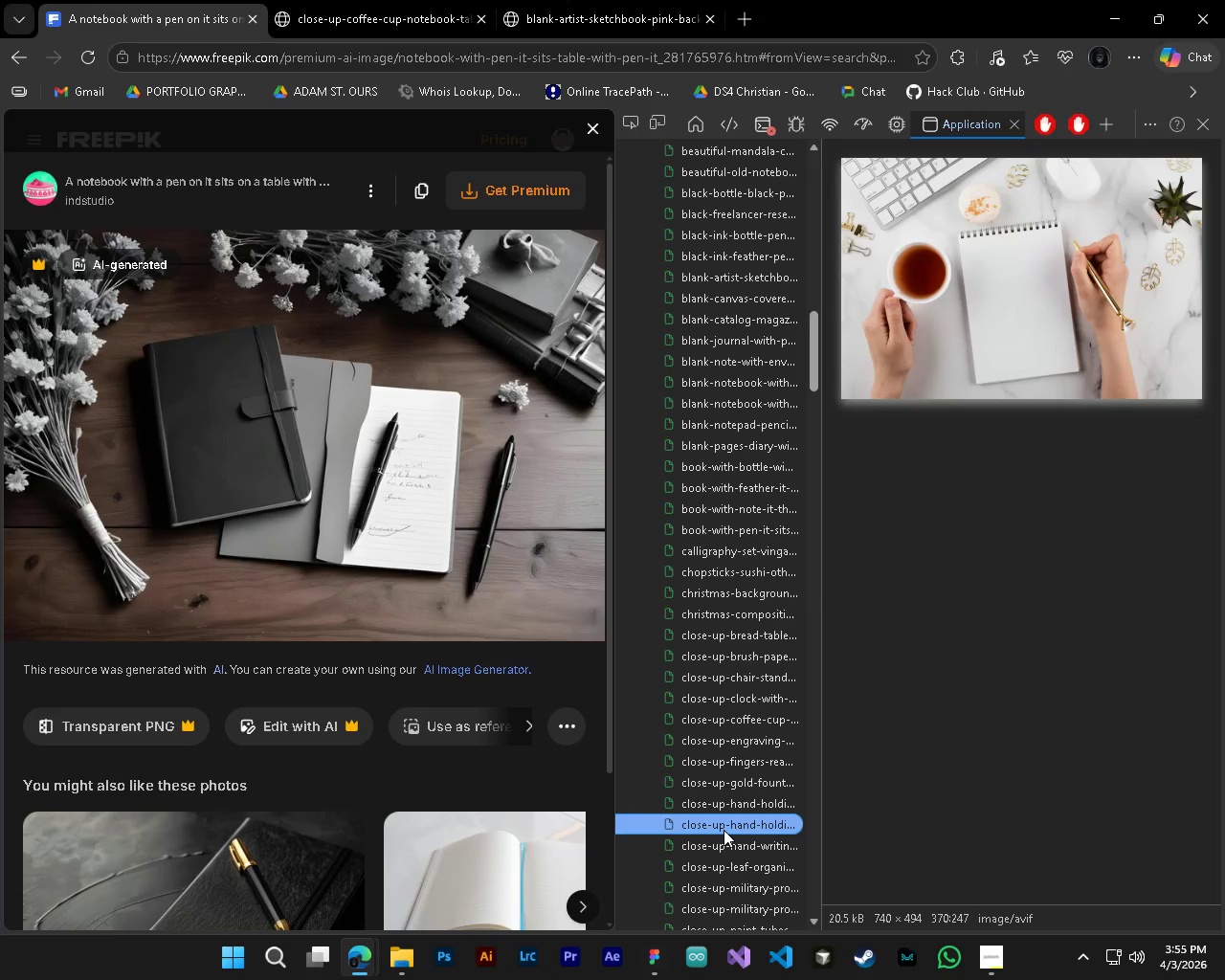 
key(ArrowDown)
 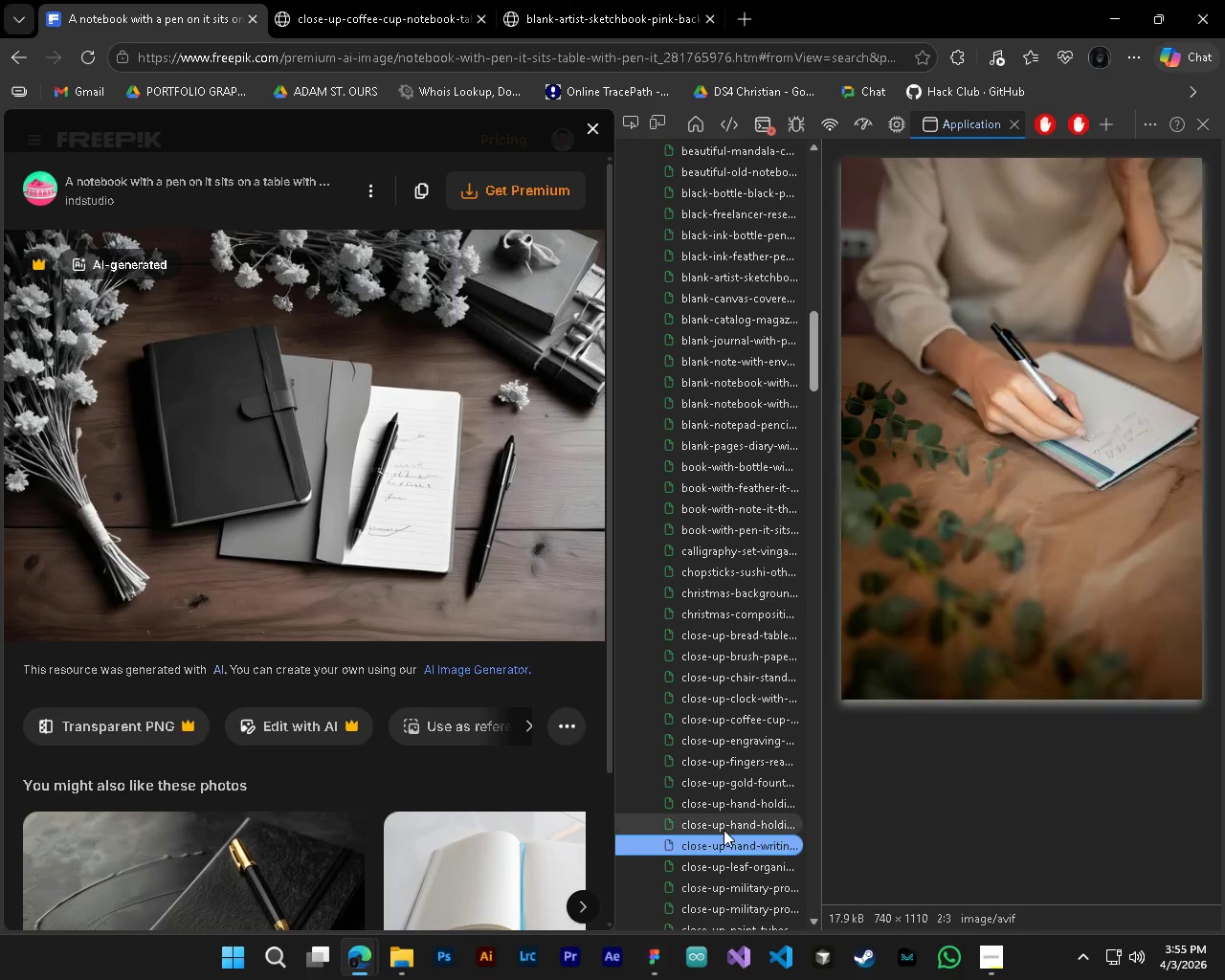 
key(ArrowDown)
 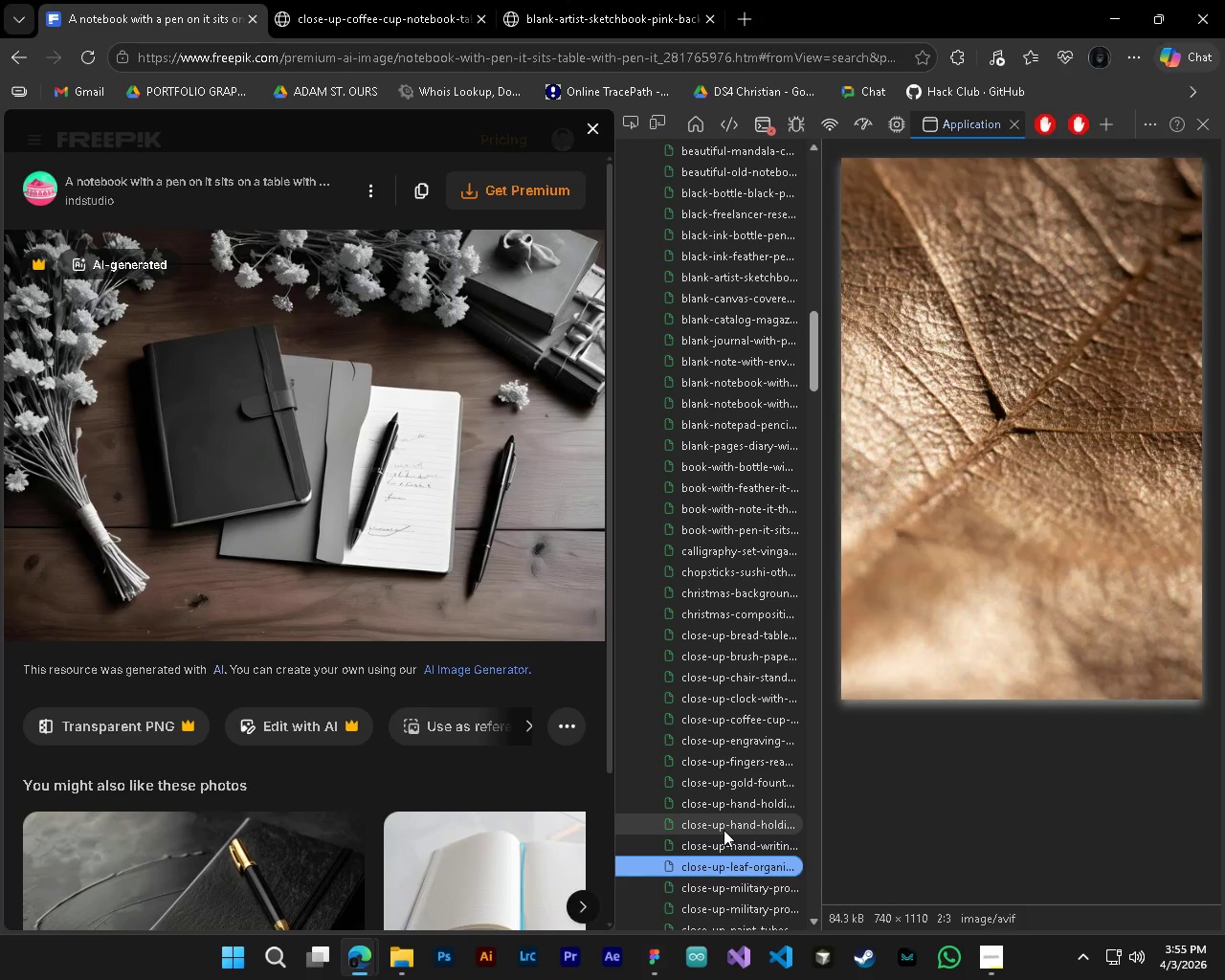 
key(ArrowDown)
 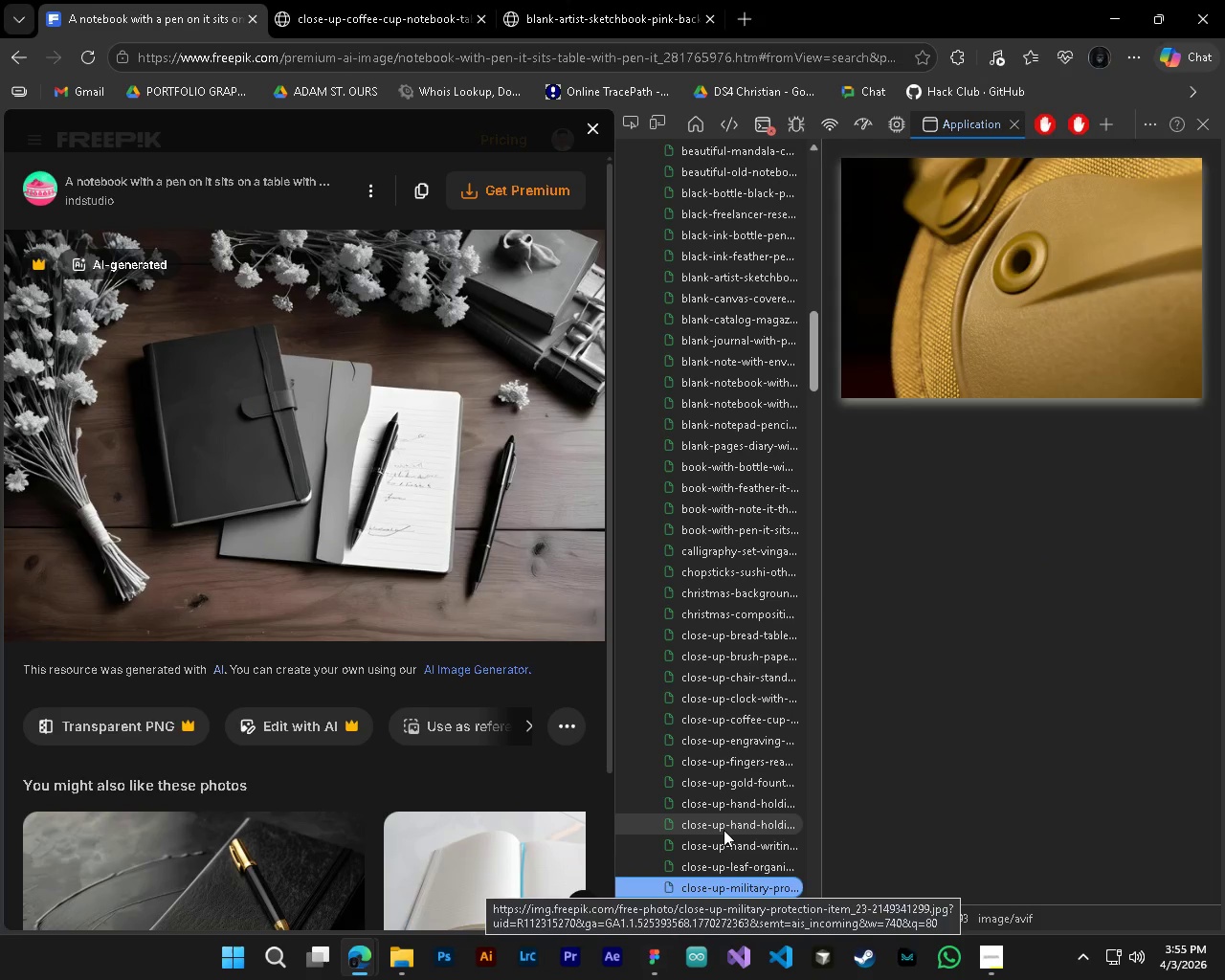 
key(ArrowDown)
 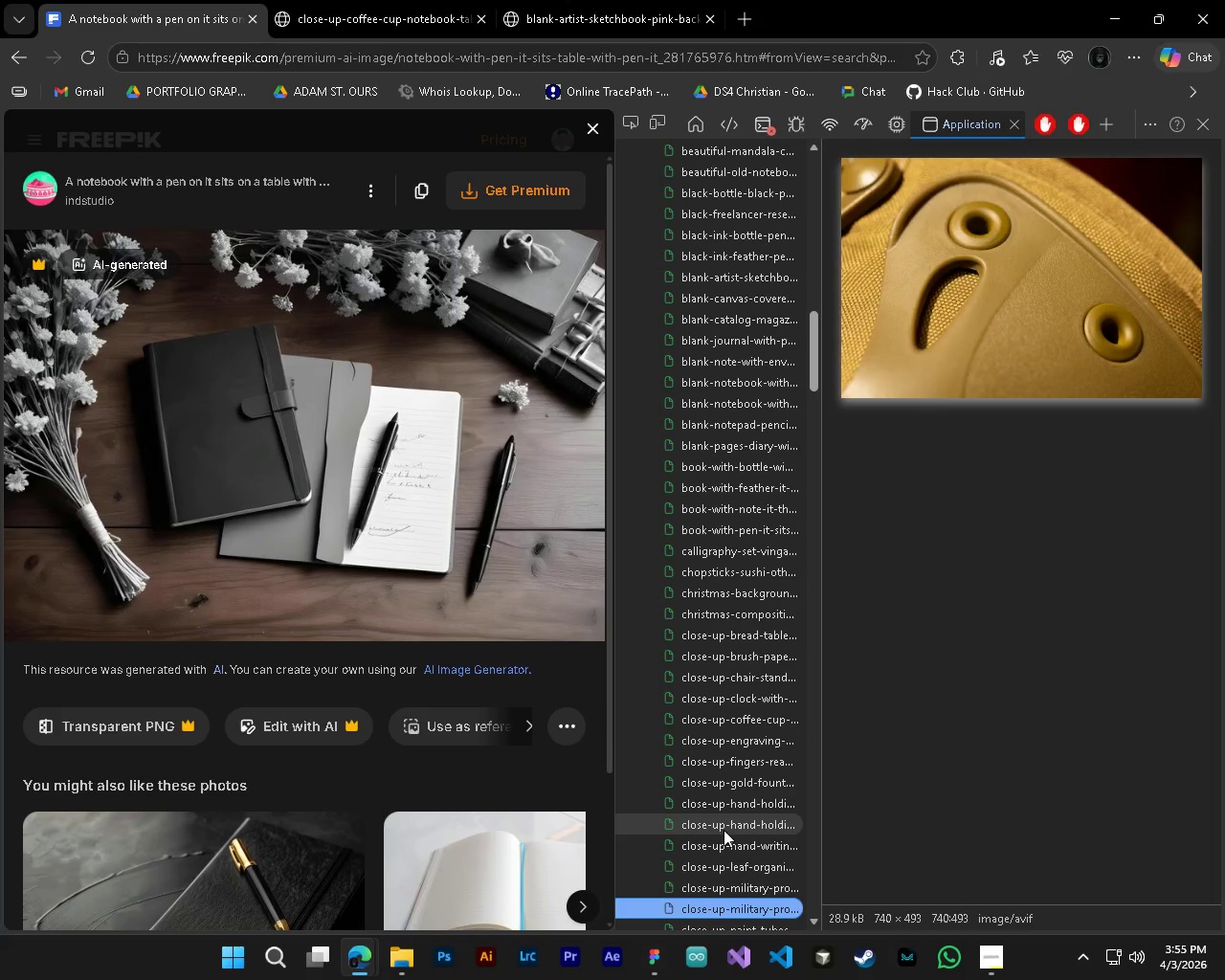 
key(ArrowDown)
 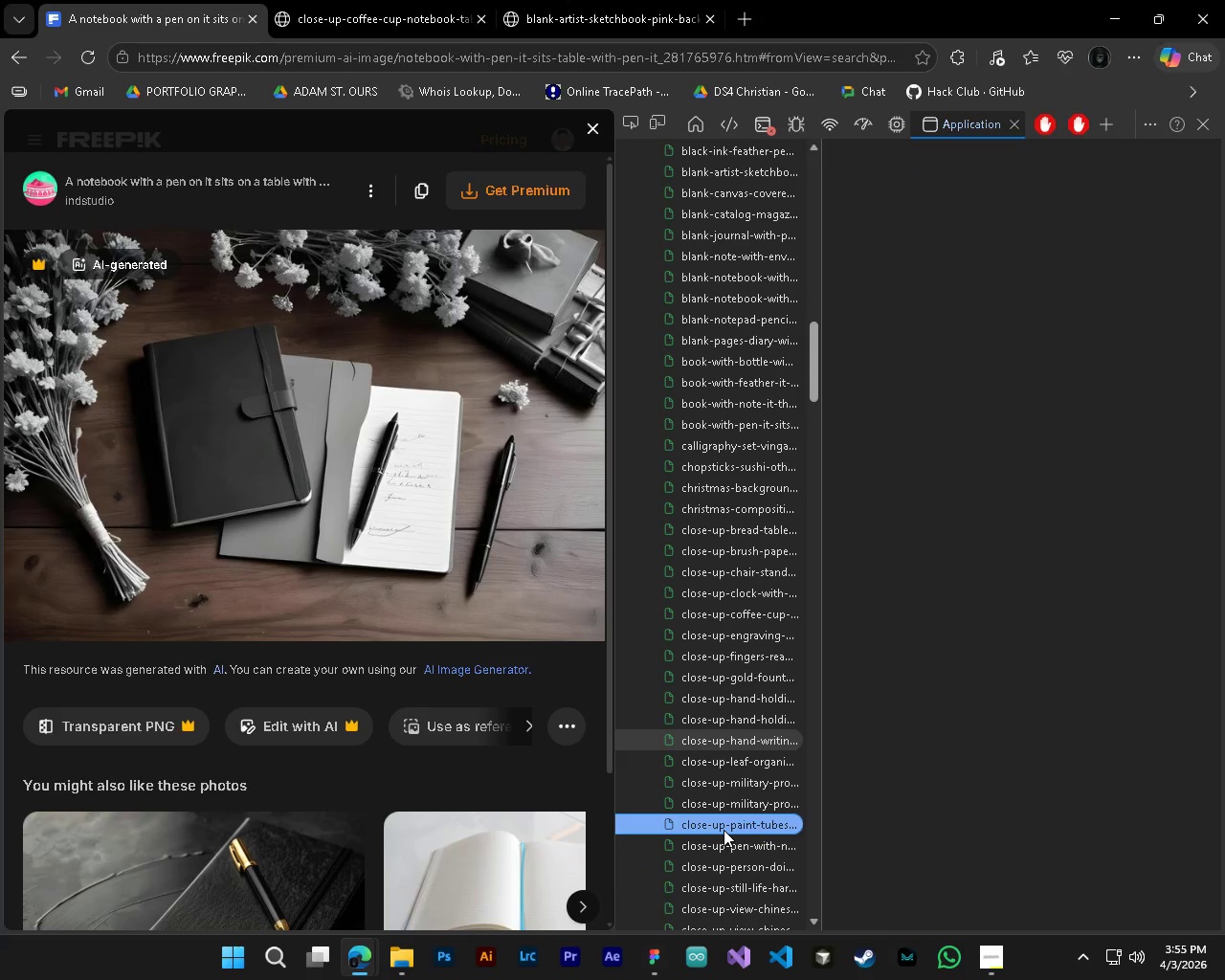 
key(ArrowDown)
 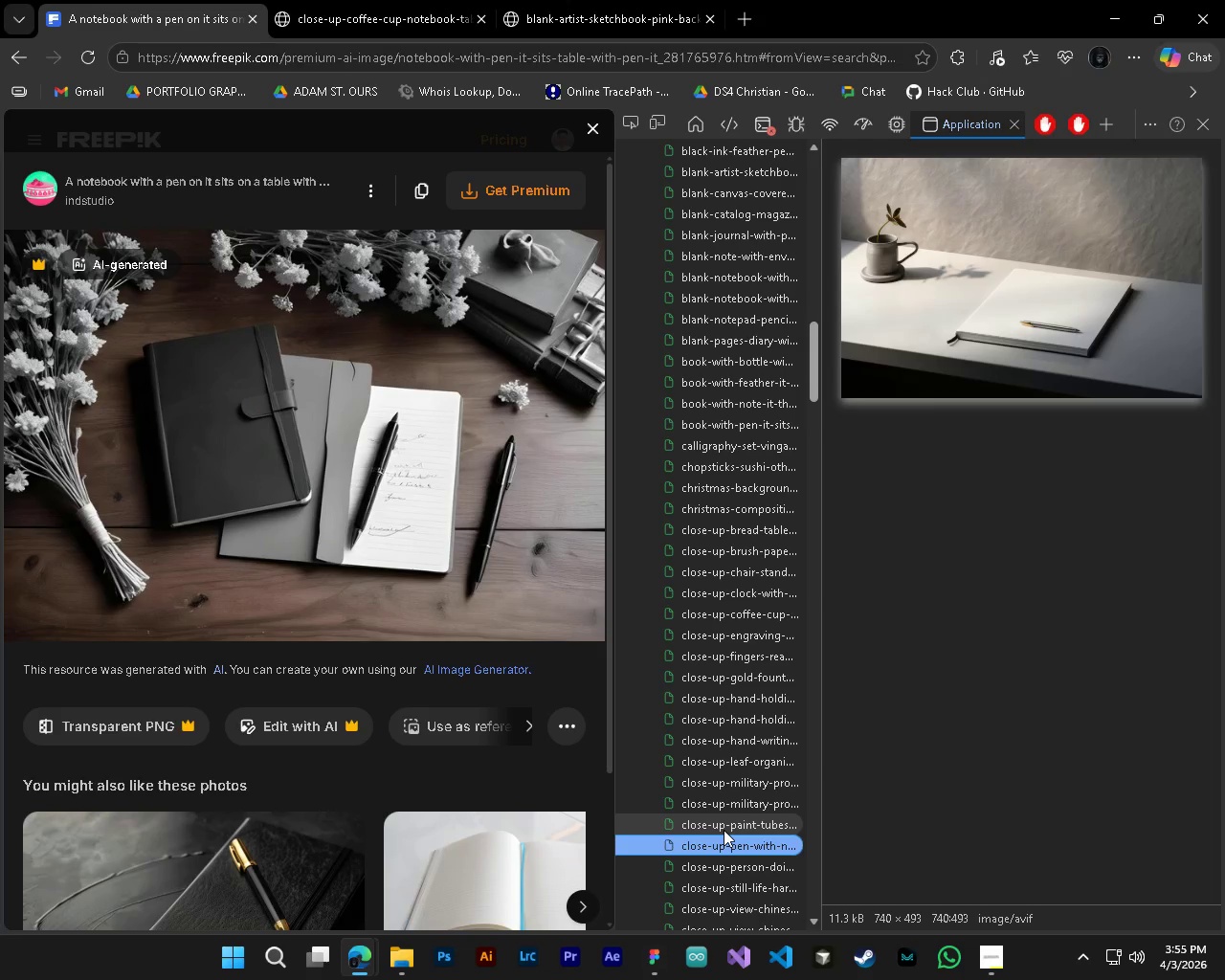 
scroll: coordinate [724, 830], scroll_direction: down, amount: 1.0
 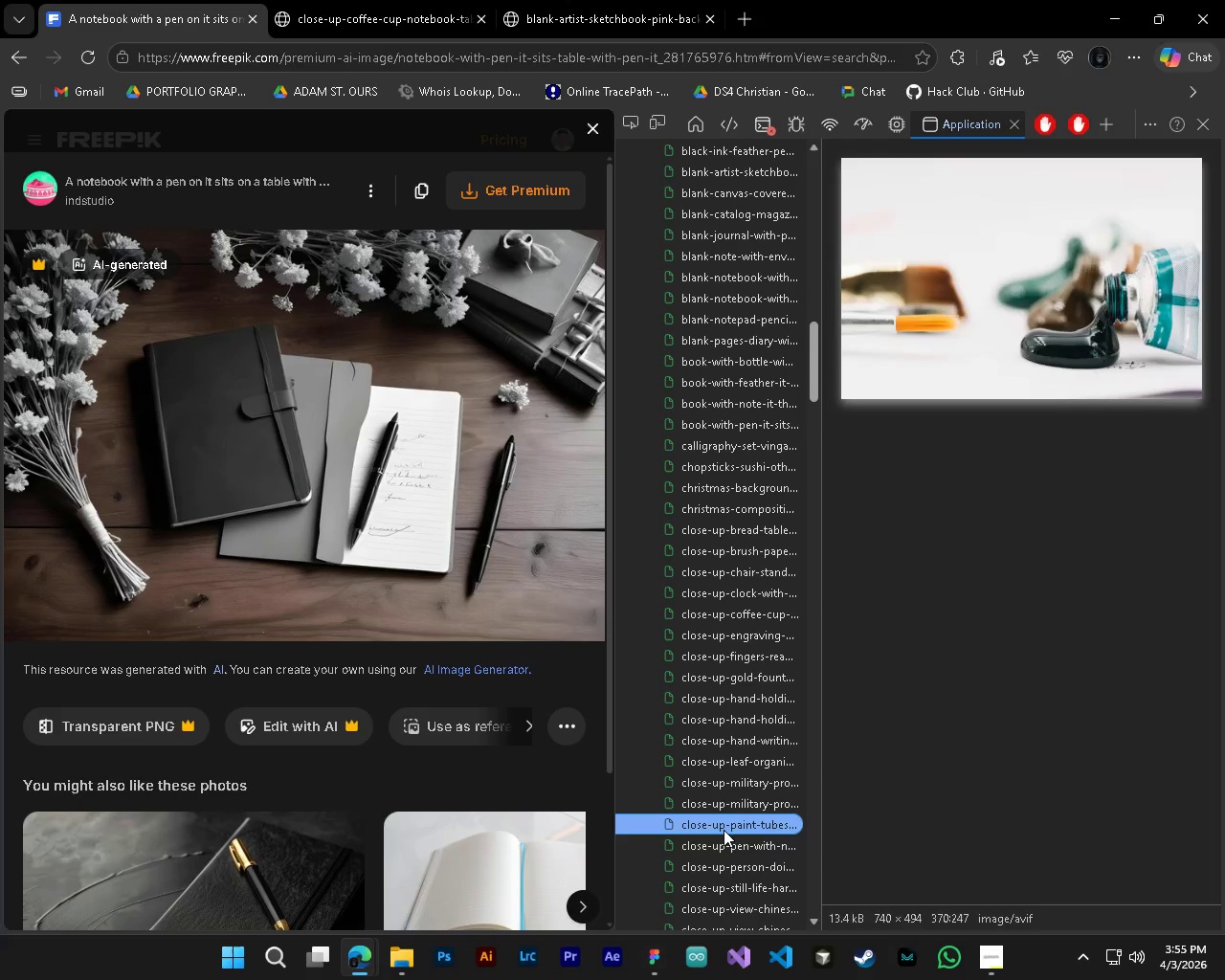 
key(ArrowDown)
 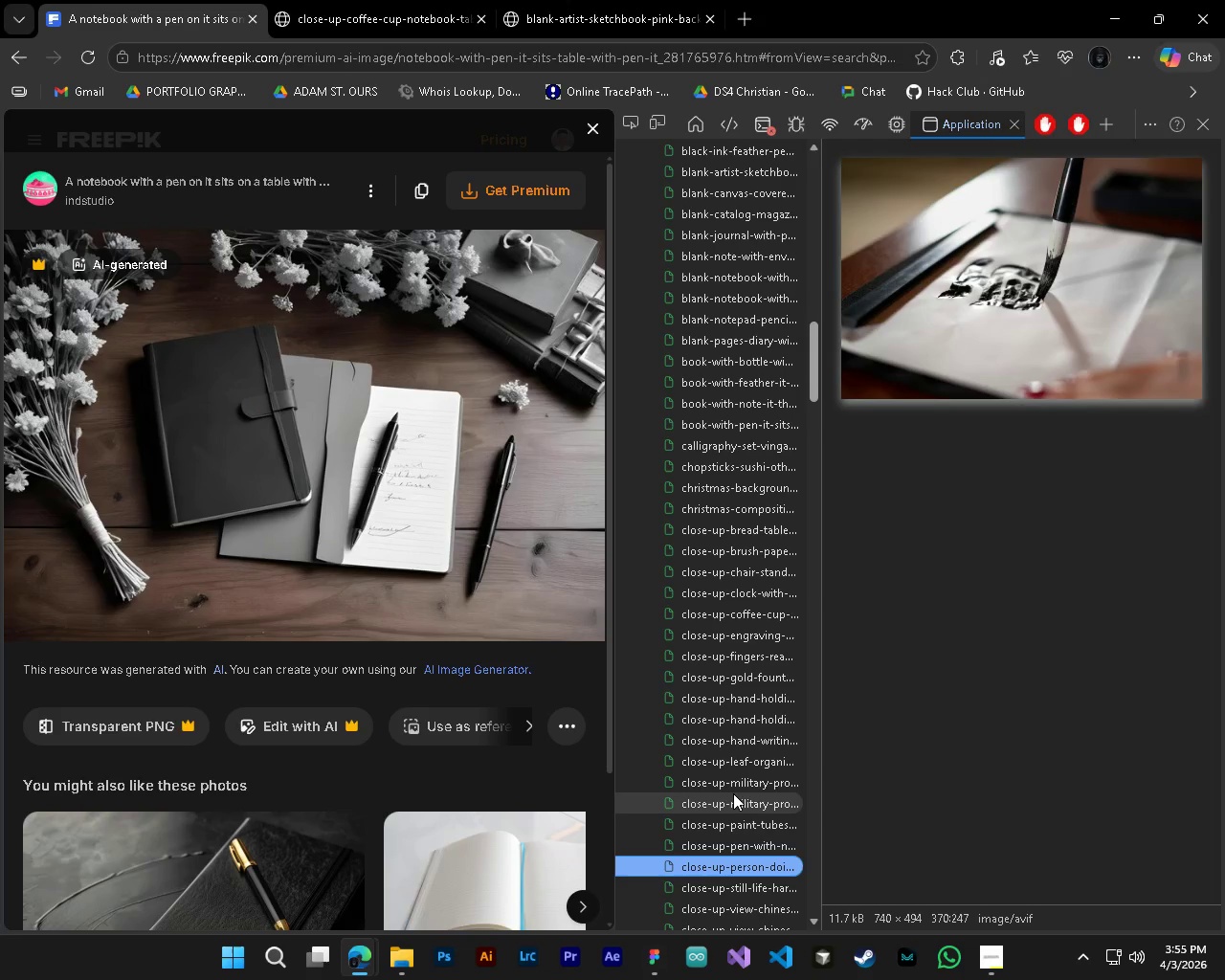 
key(ArrowDown)
 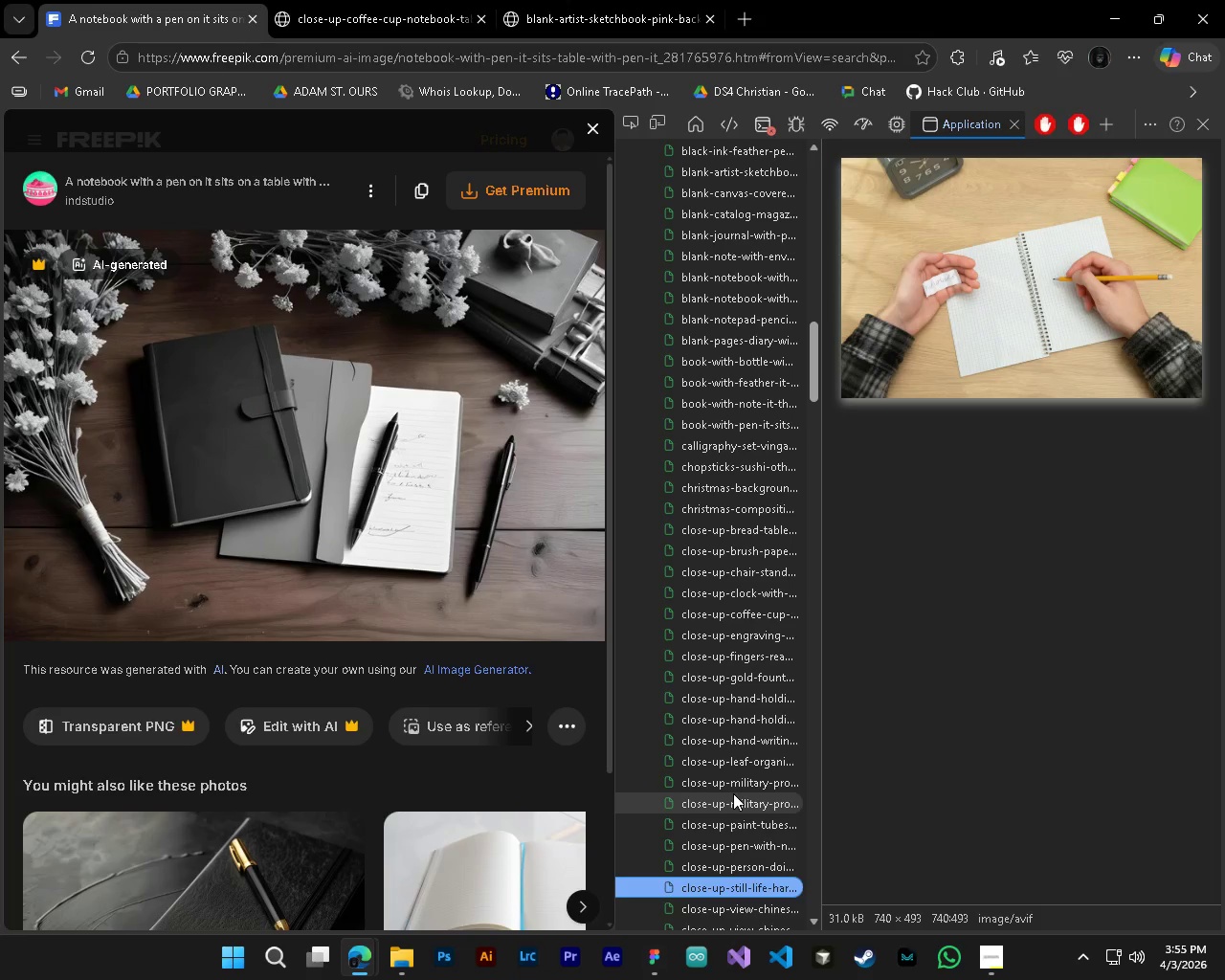 
key(ArrowDown)
 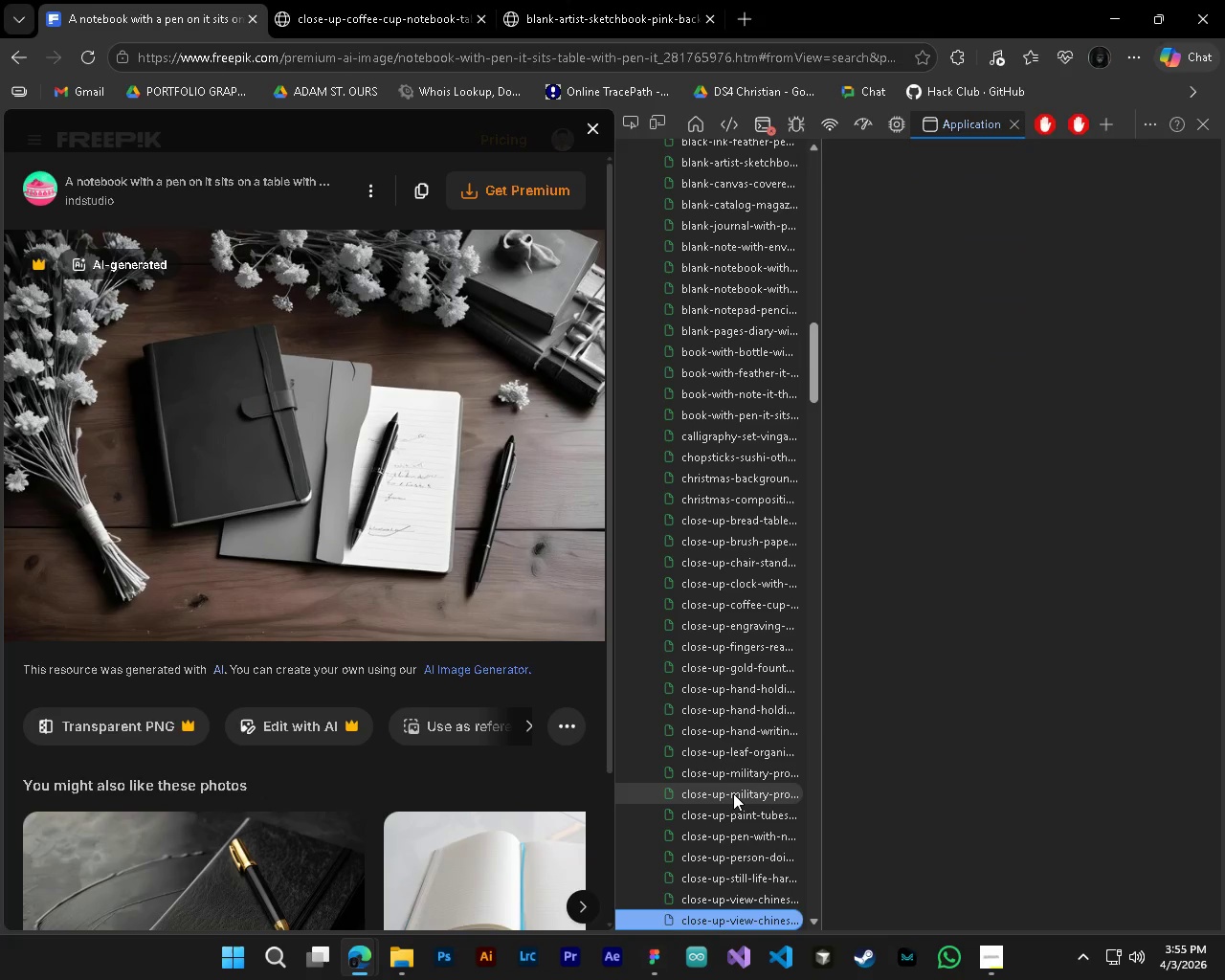 
key(ArrowDown)
 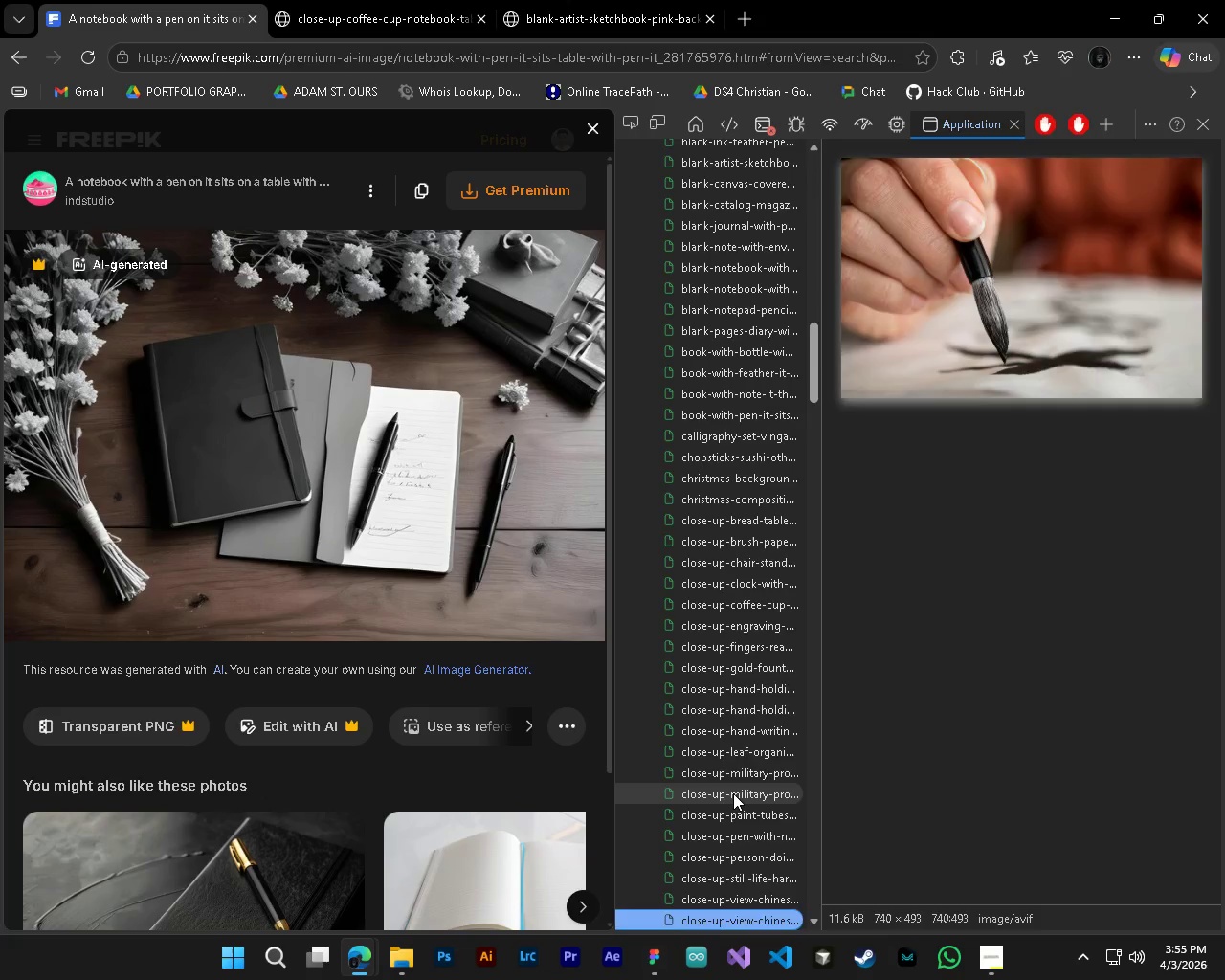 
key(ArrowDown)
 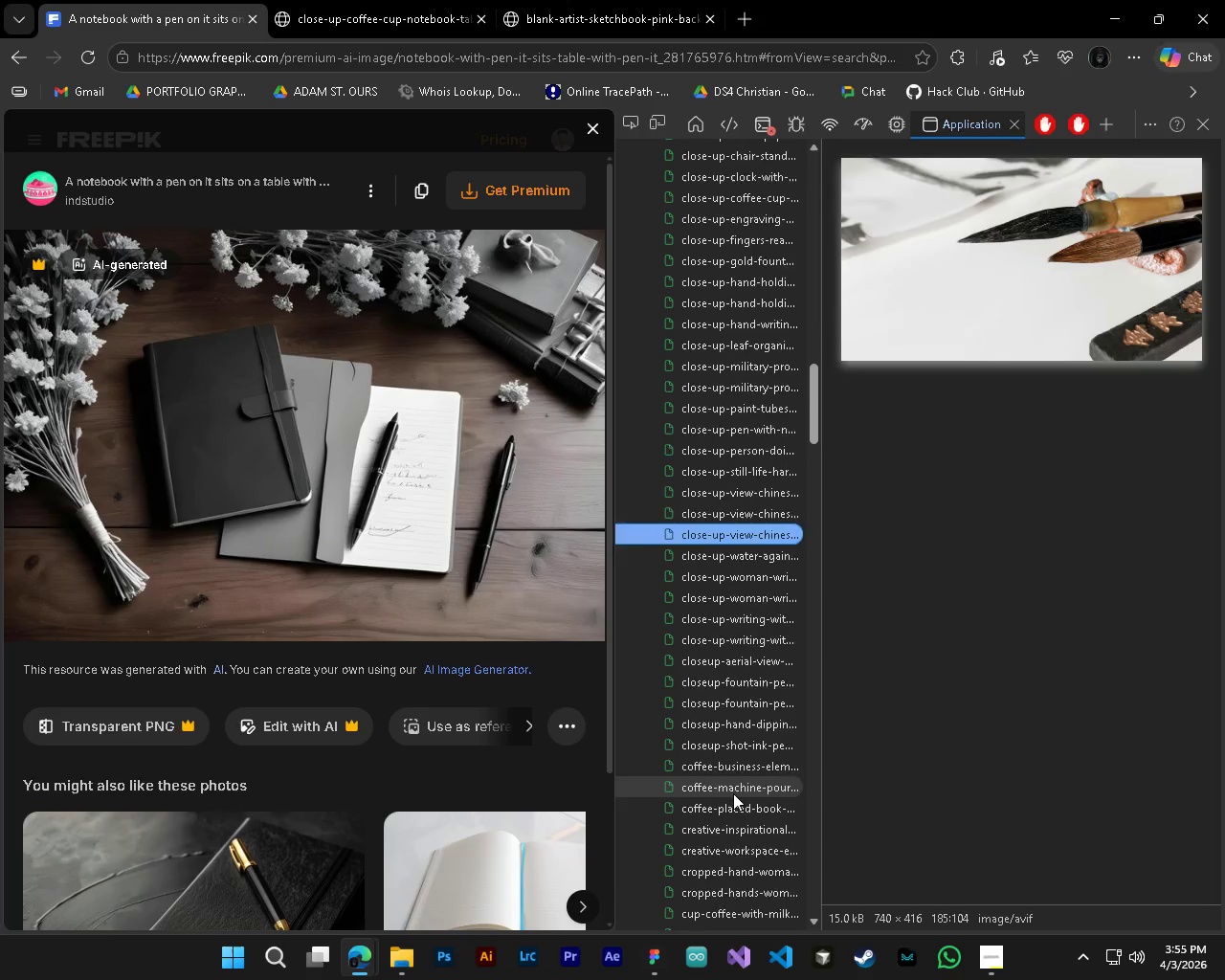 
key(ArrowDown)
 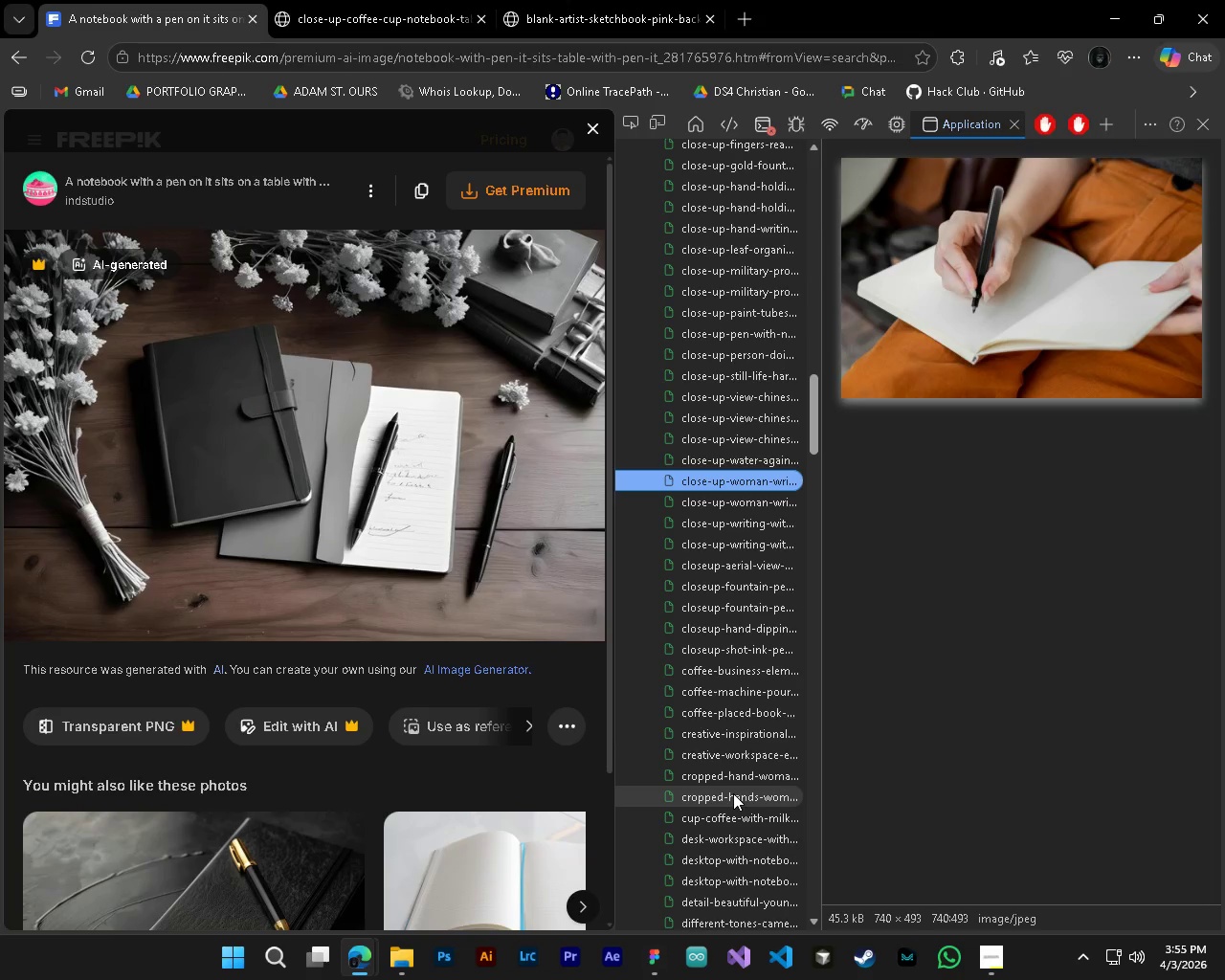 
scroll: coordinate [733, 793], scroll_direction: down, amount: 1.0
 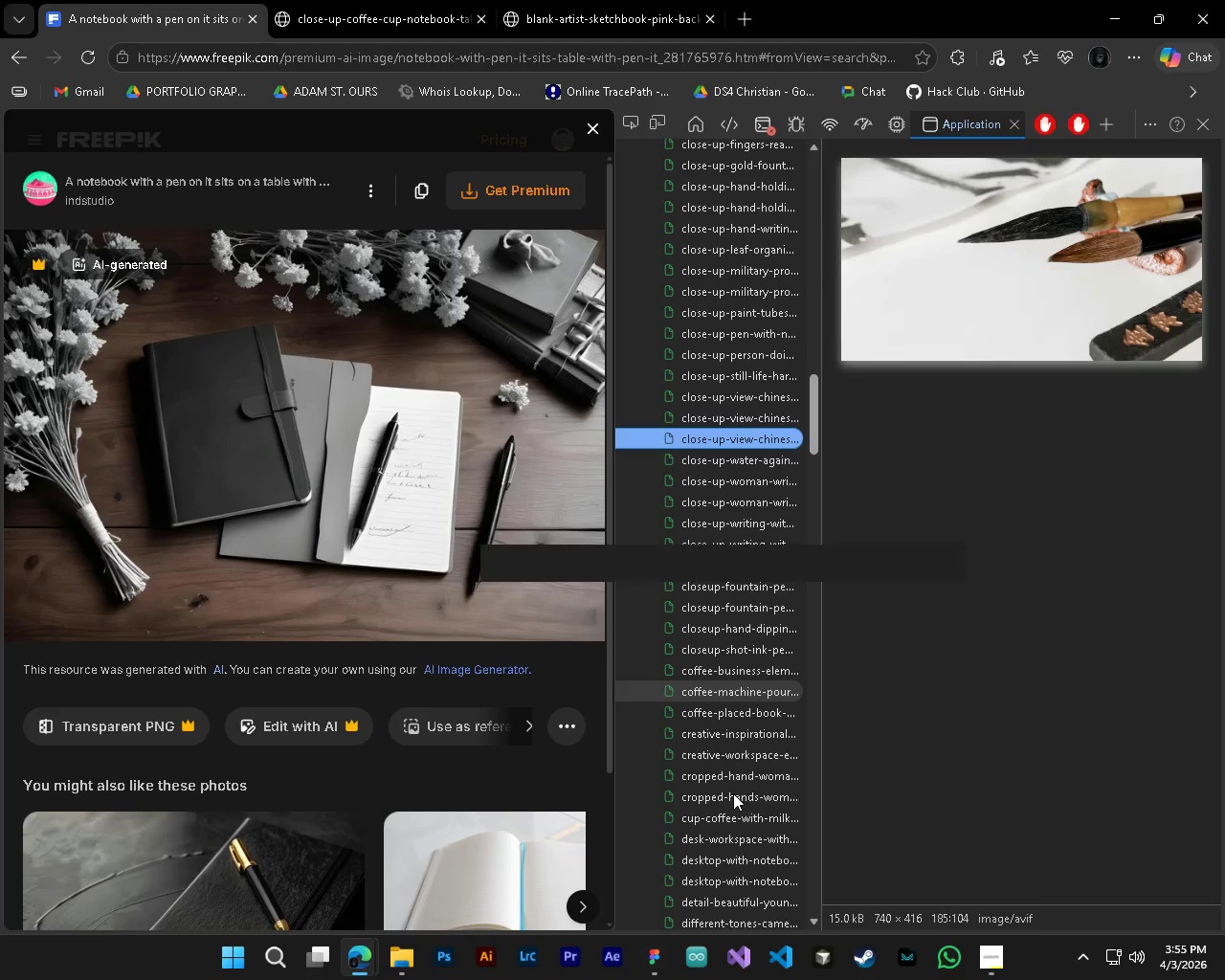 
key(ArrowDown)
 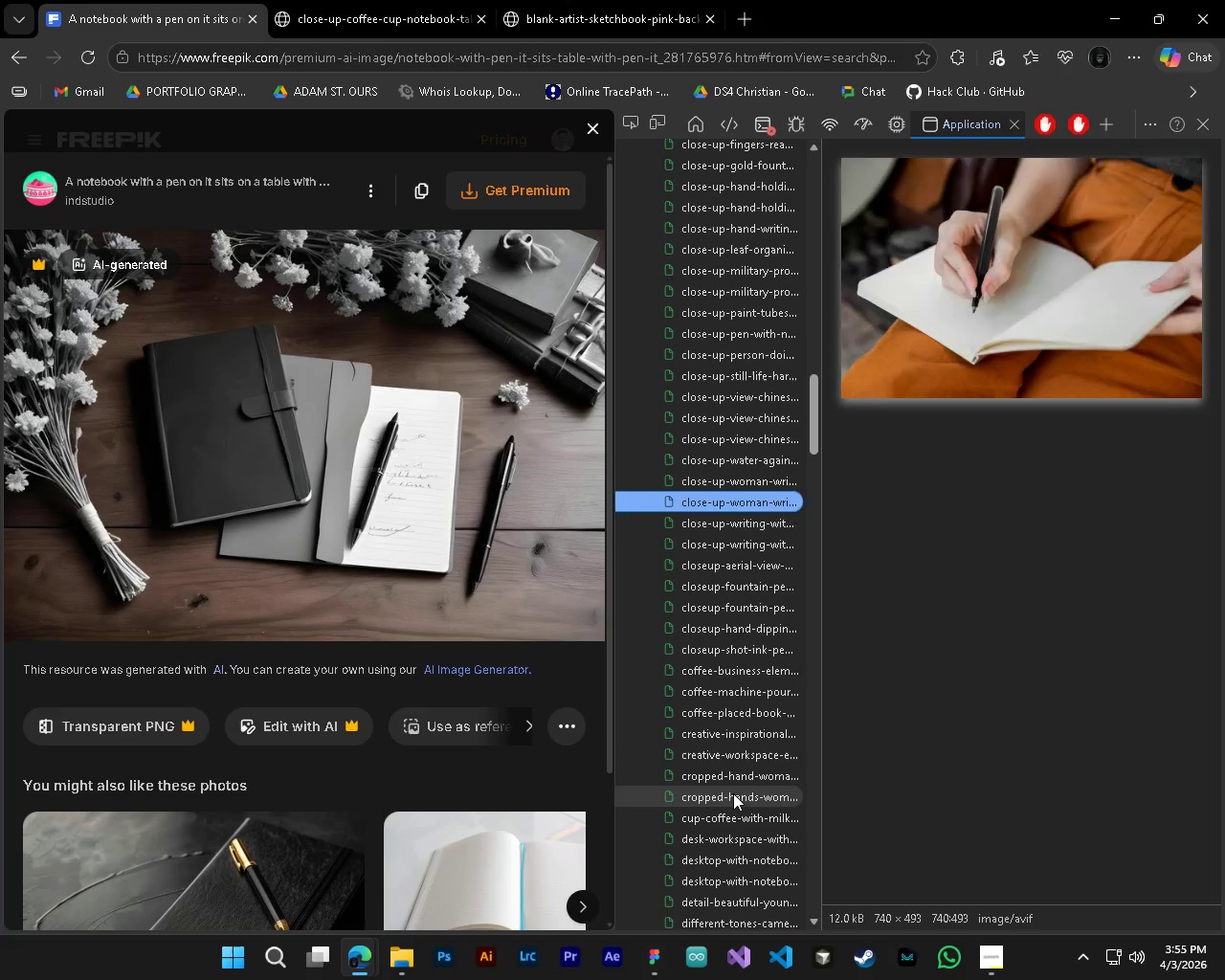 
key(ArrowDown)
 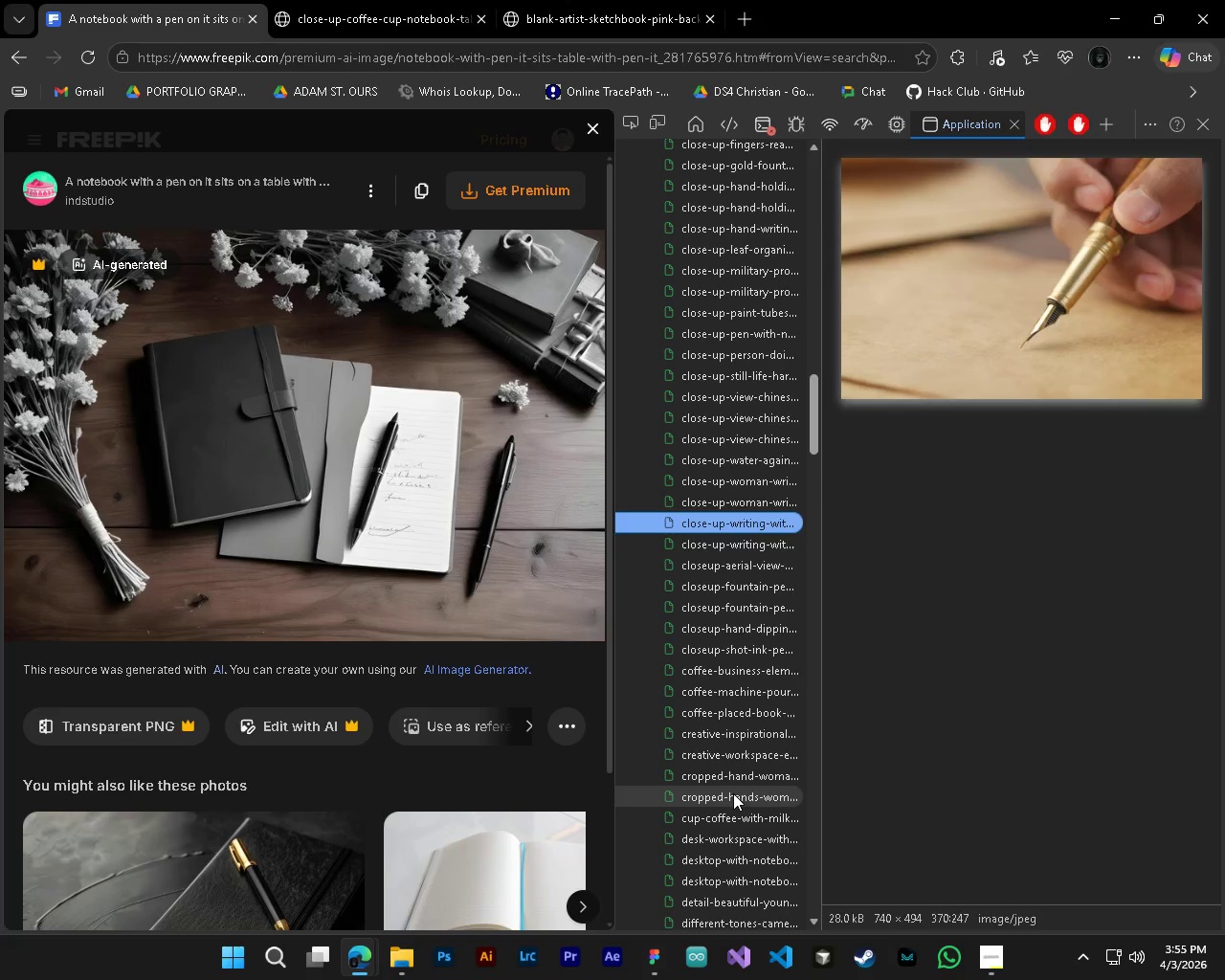 
key(ArrowDown)
 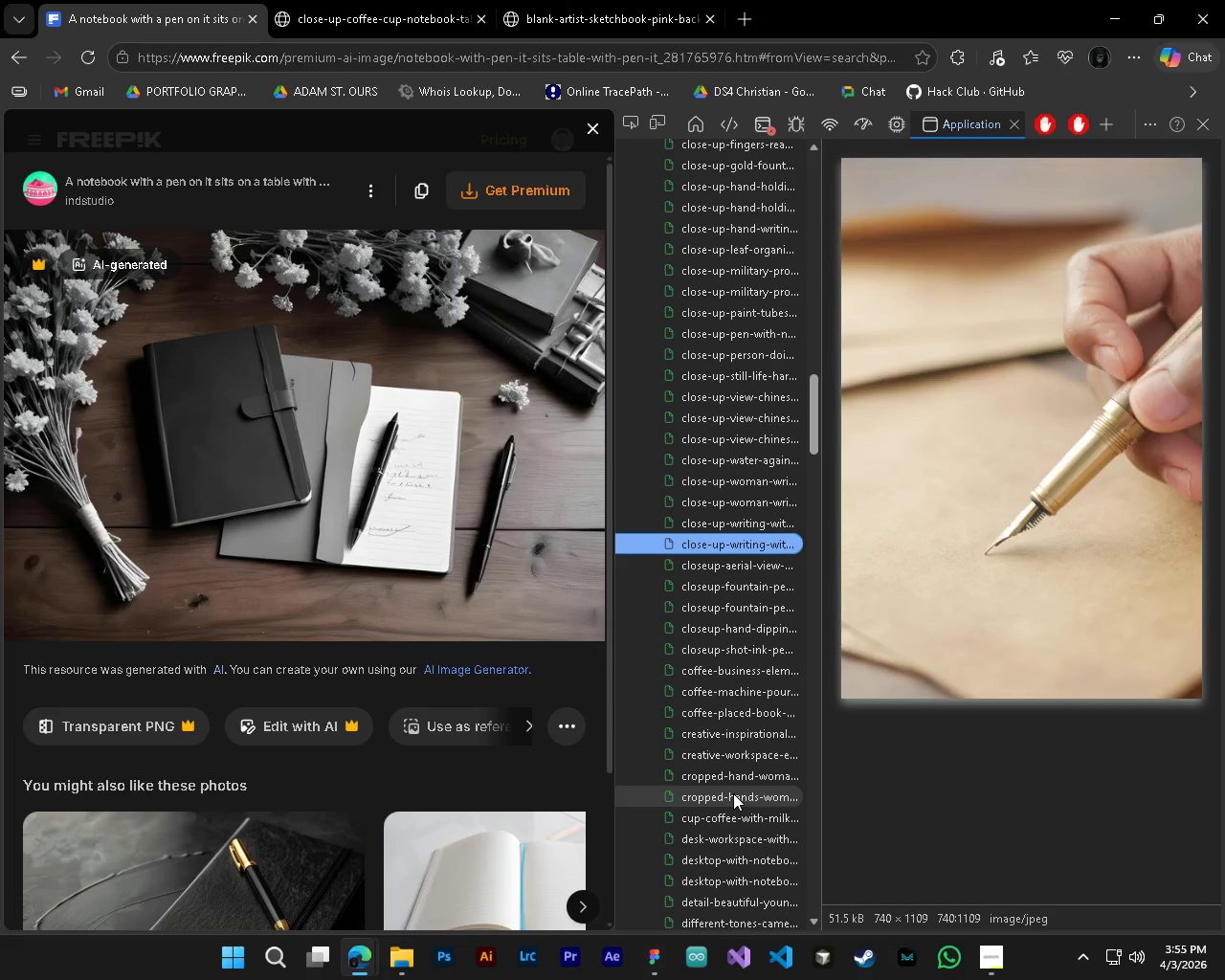 
key(ArrowDown)
 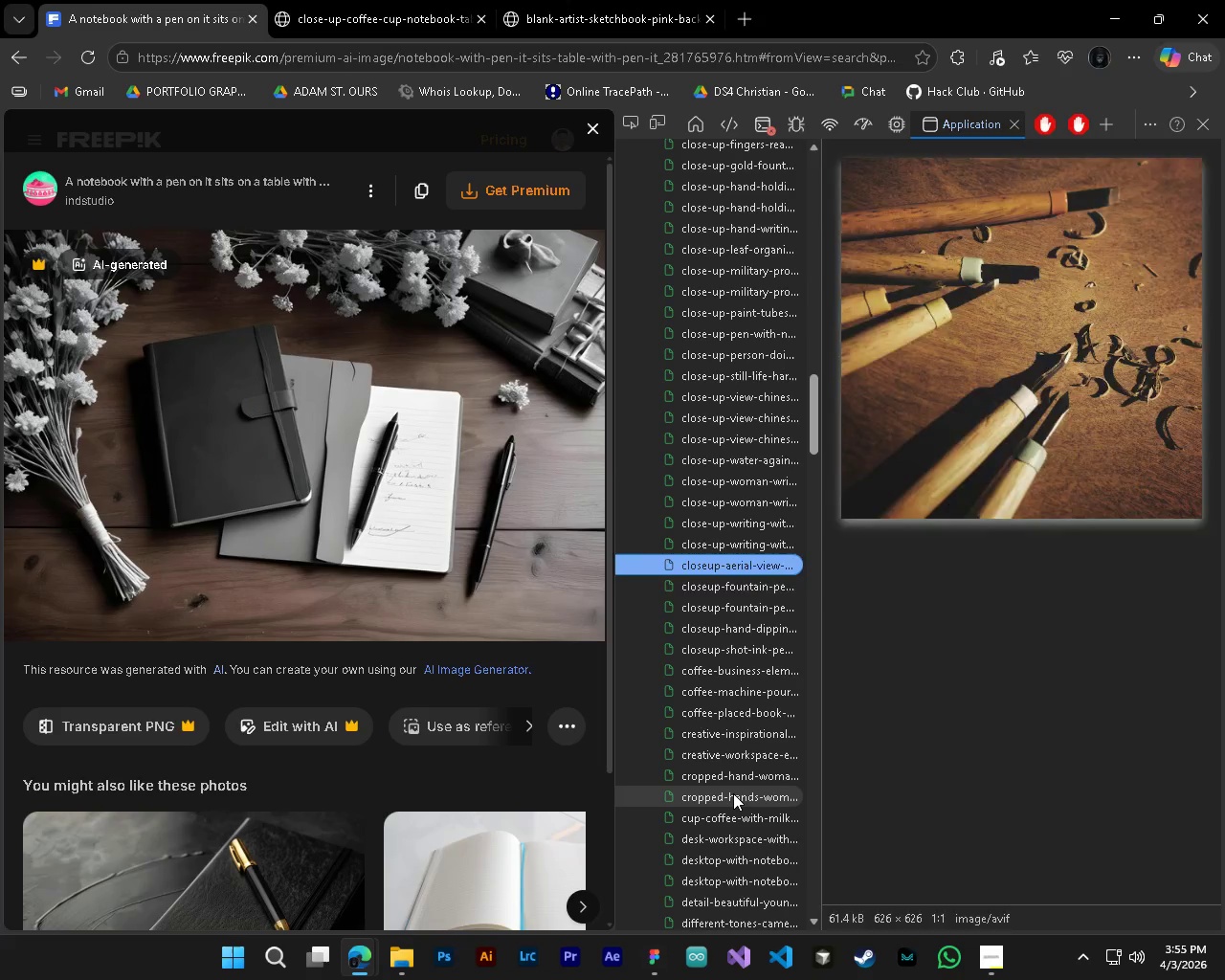 
key(ArrowDown)
 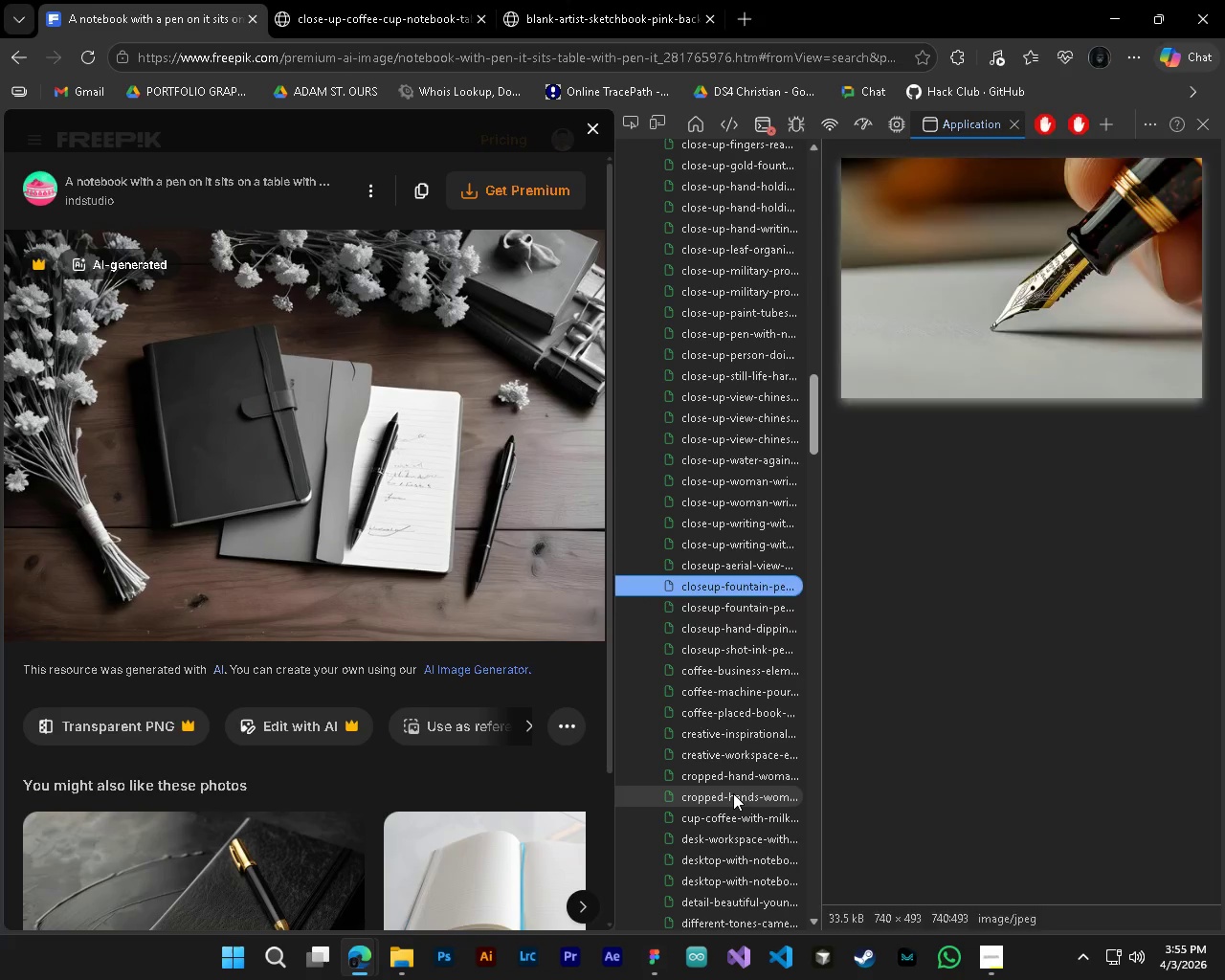 
key(ArrowDown)
 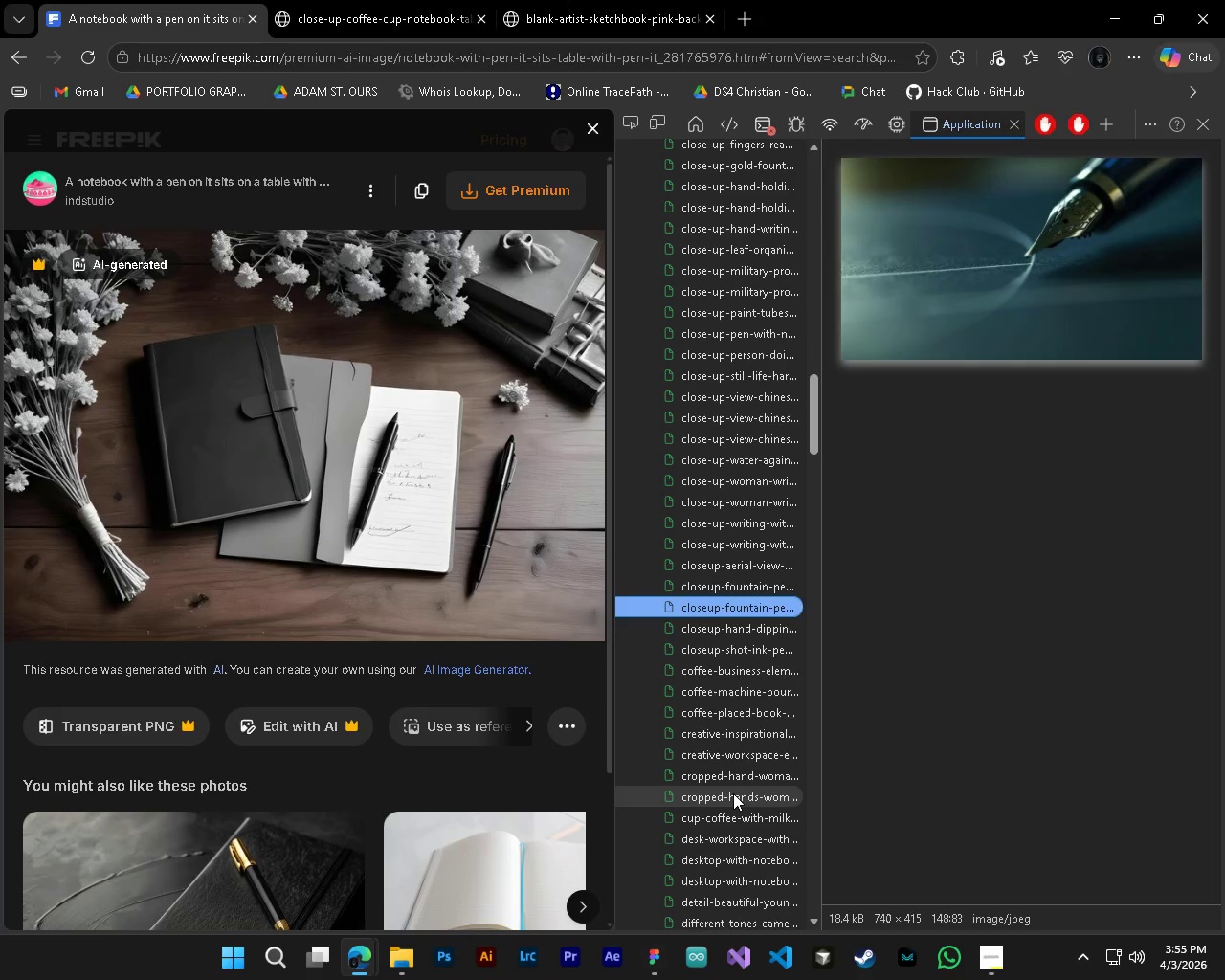 
key(ArrowDown)
 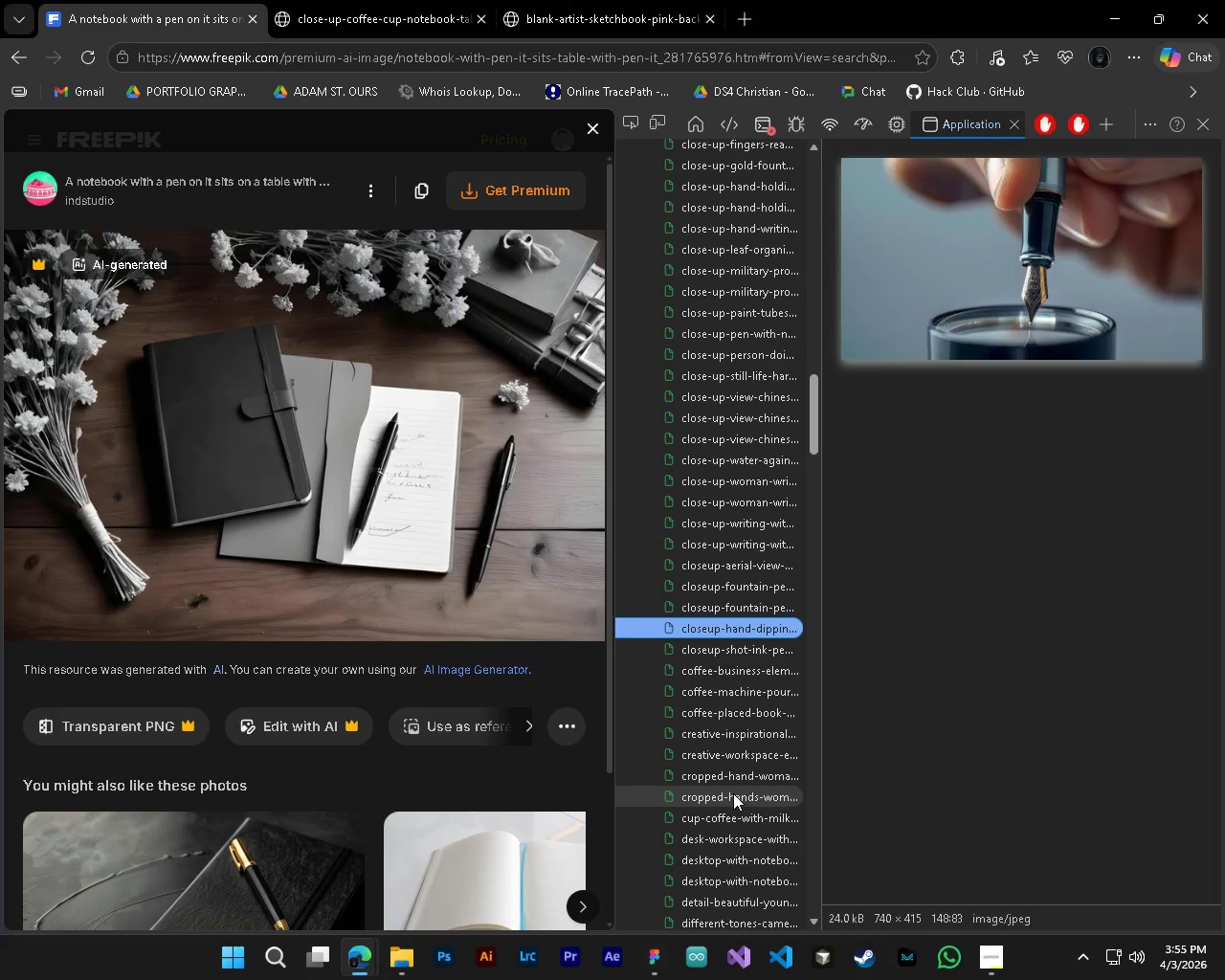 
key(ArrowDown)
 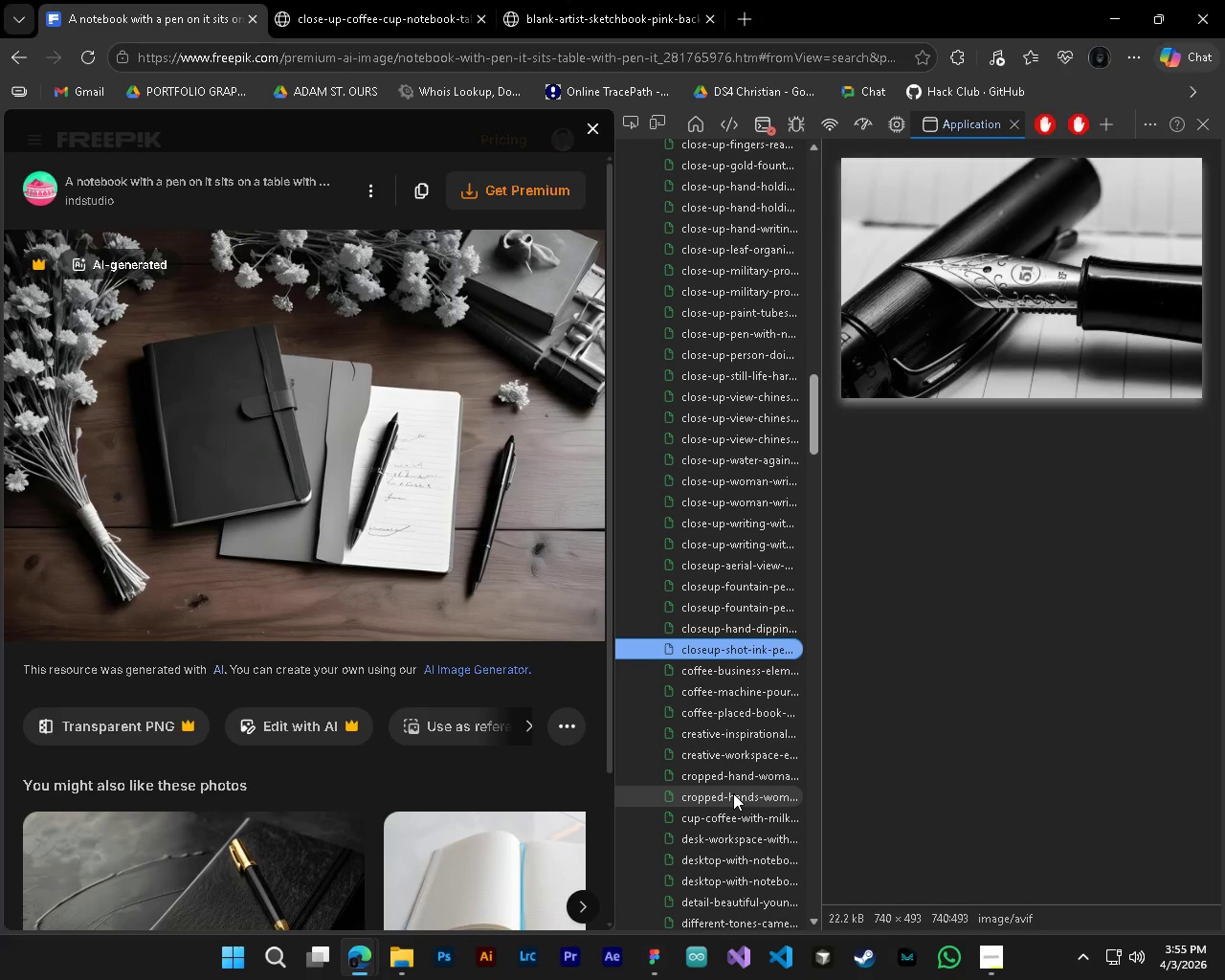 
key(ArrowDown)
 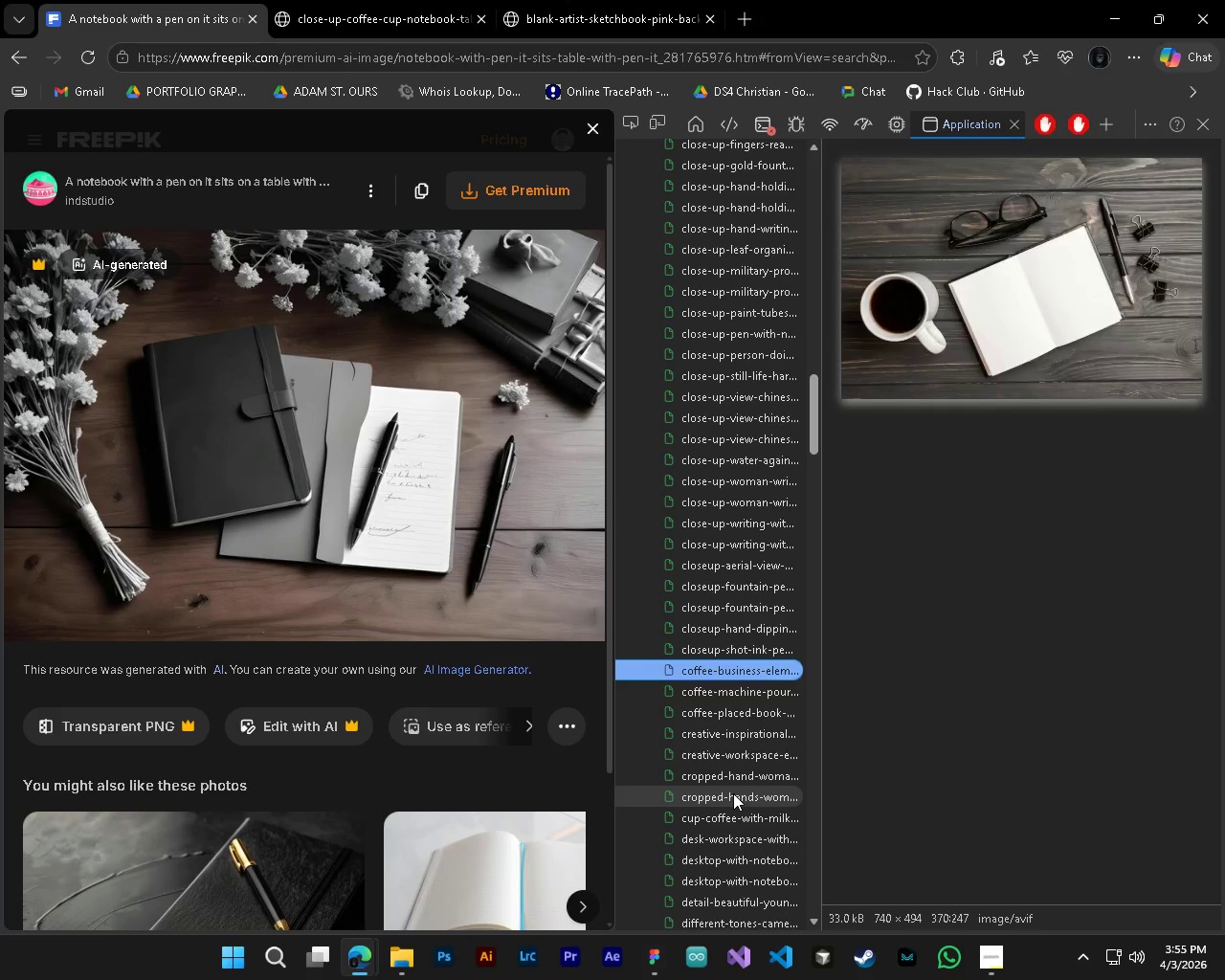 
key(ArrowDown)
 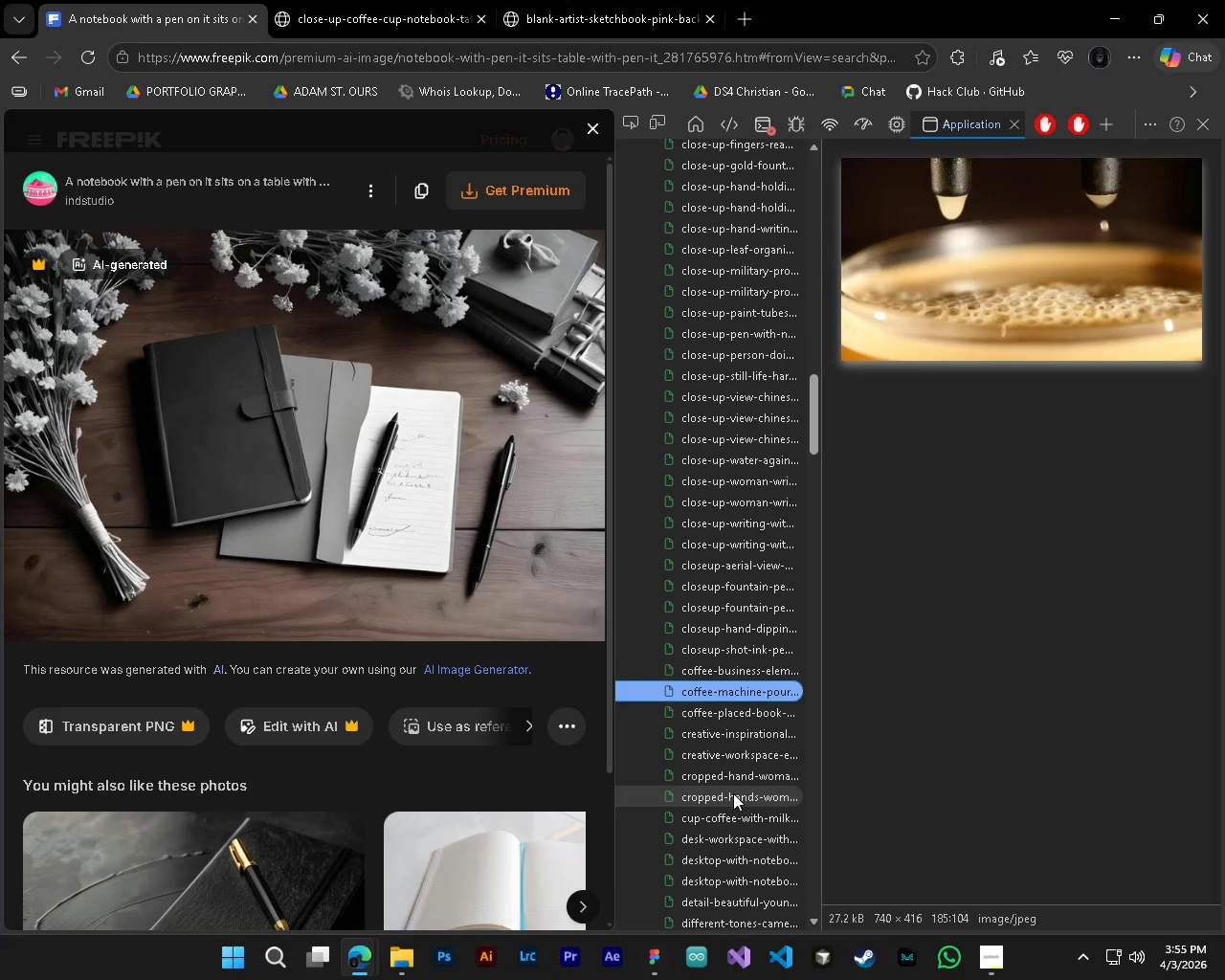 
key(ArrowDown)
 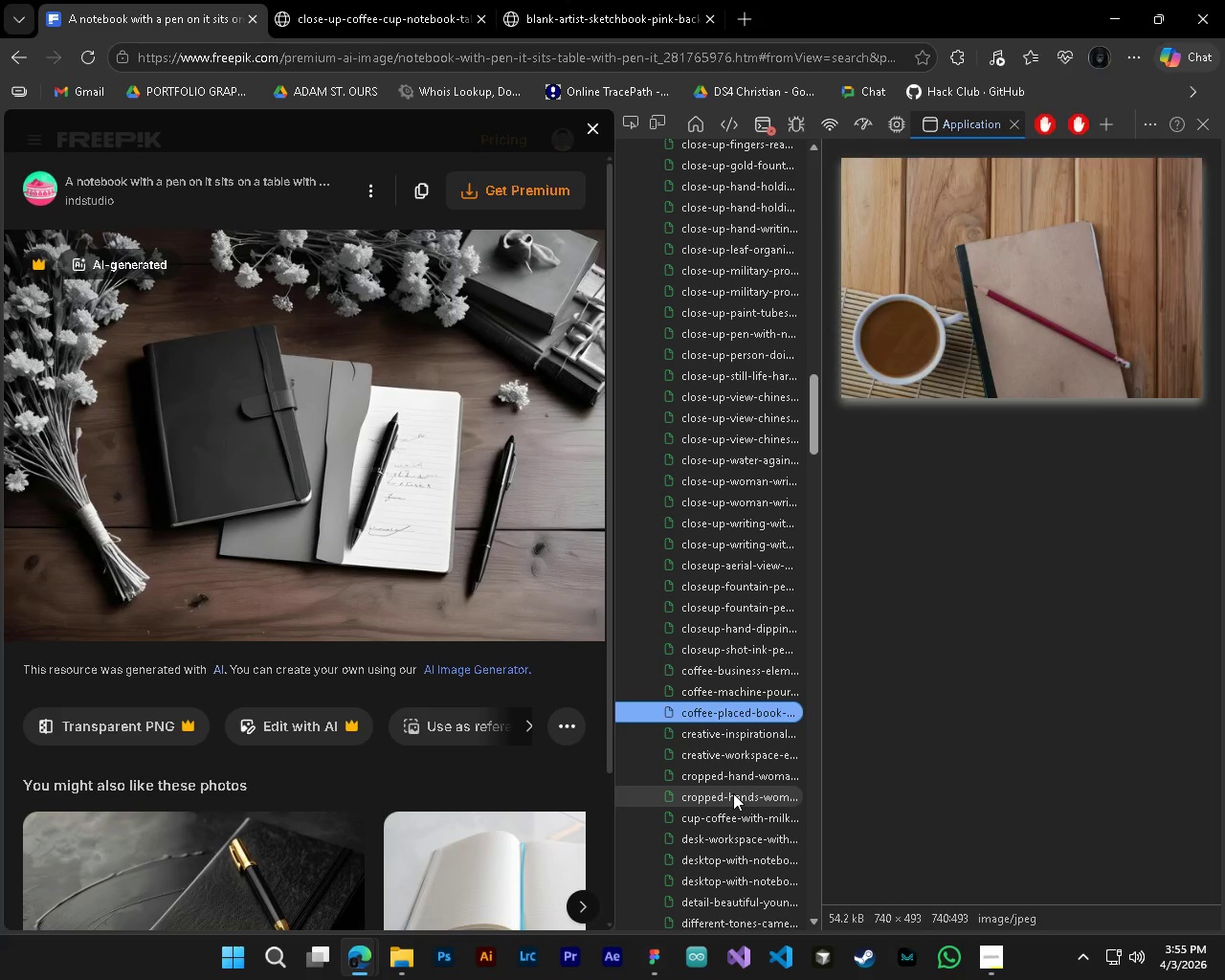 
key(ArrowDown)
 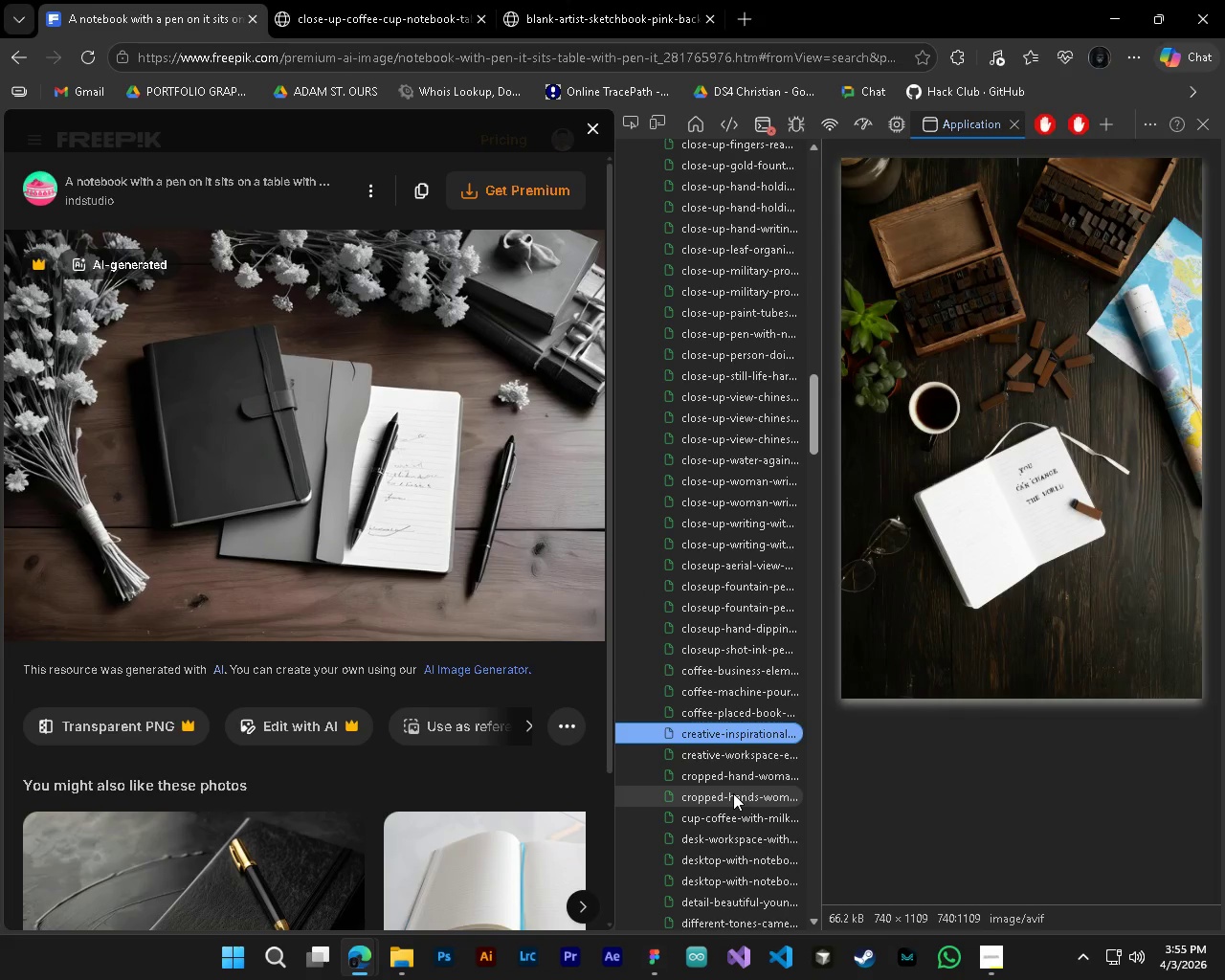 
key(ArrowDown)
 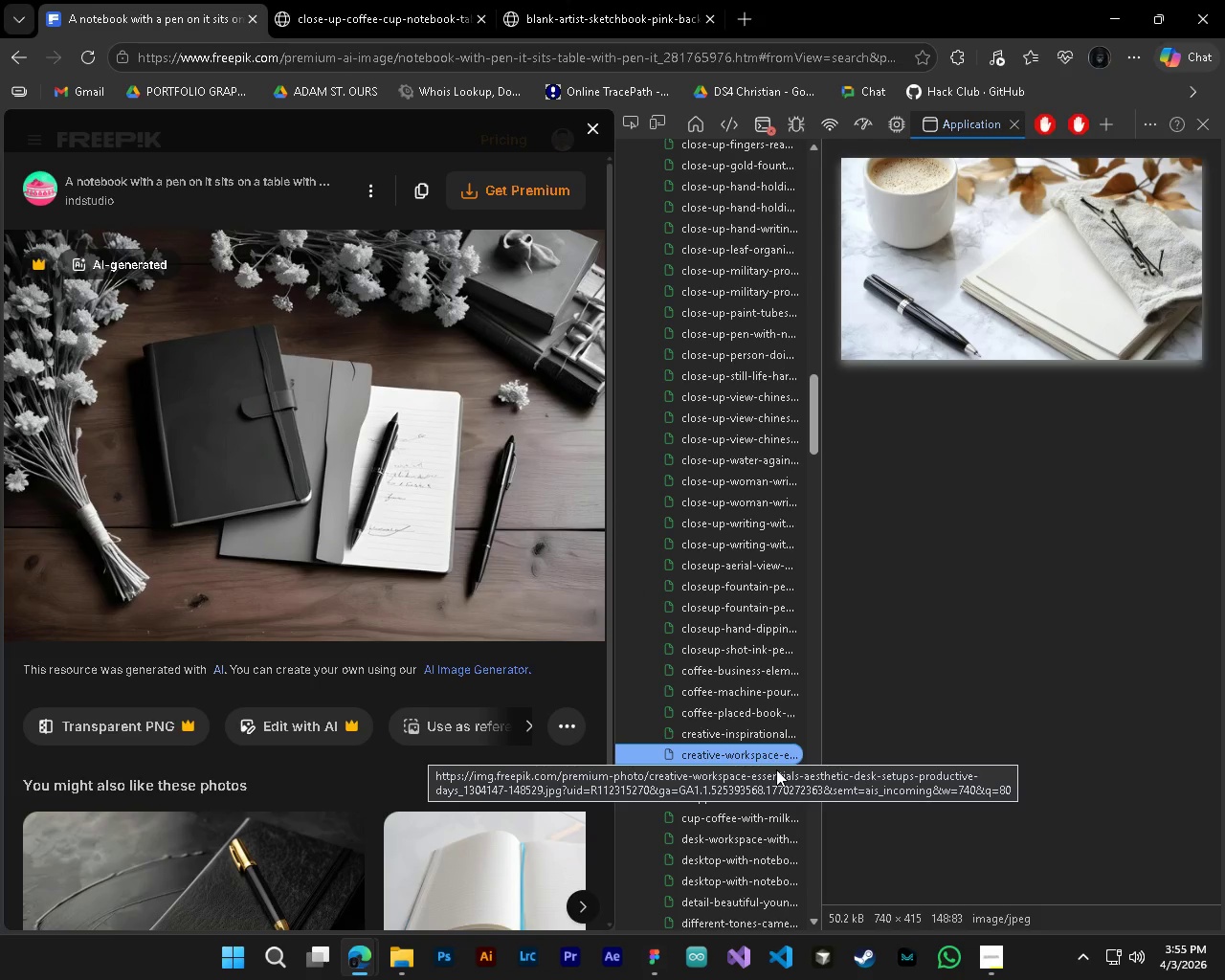 
key(ArrowDown)
 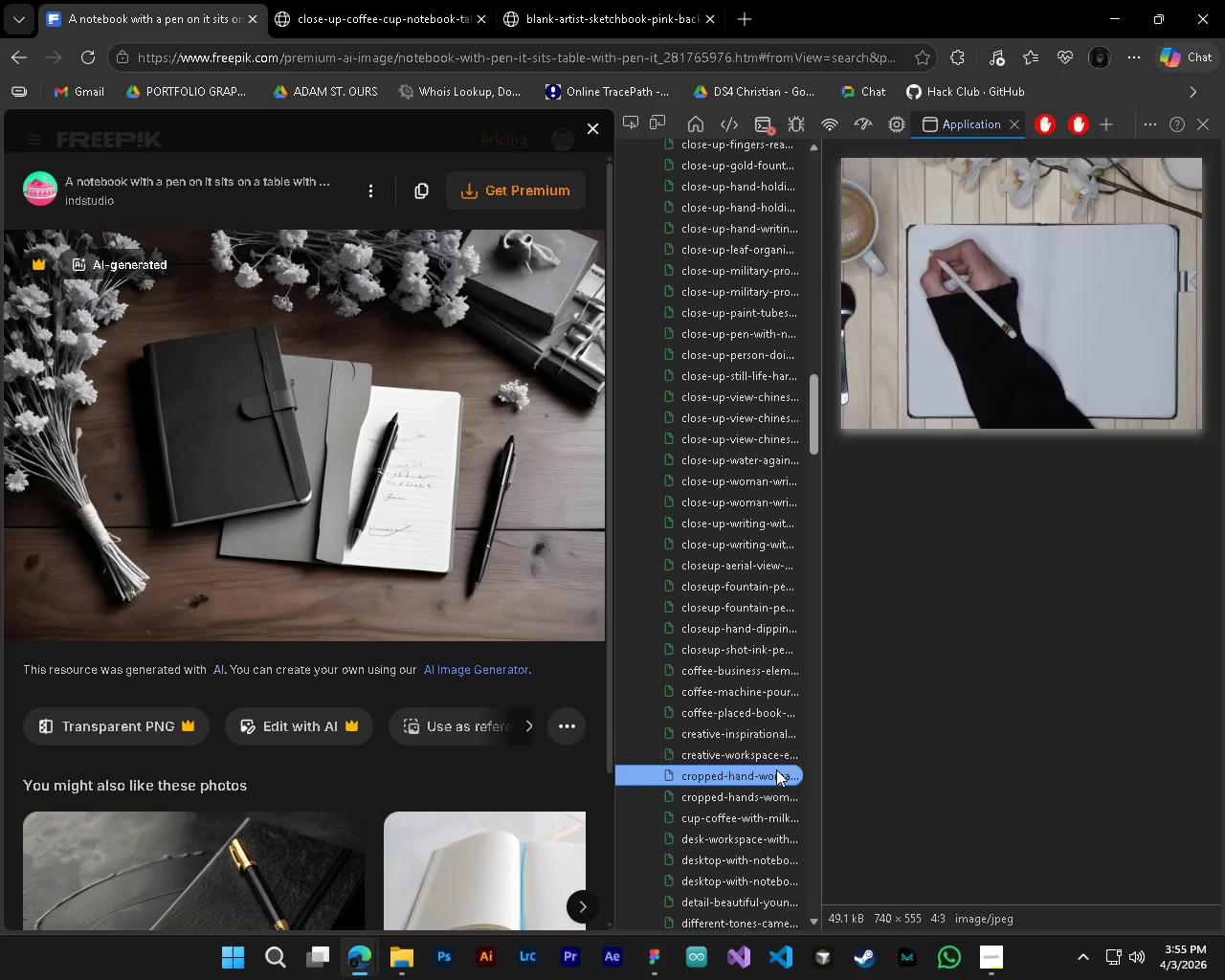 
key(ArrowUp)
 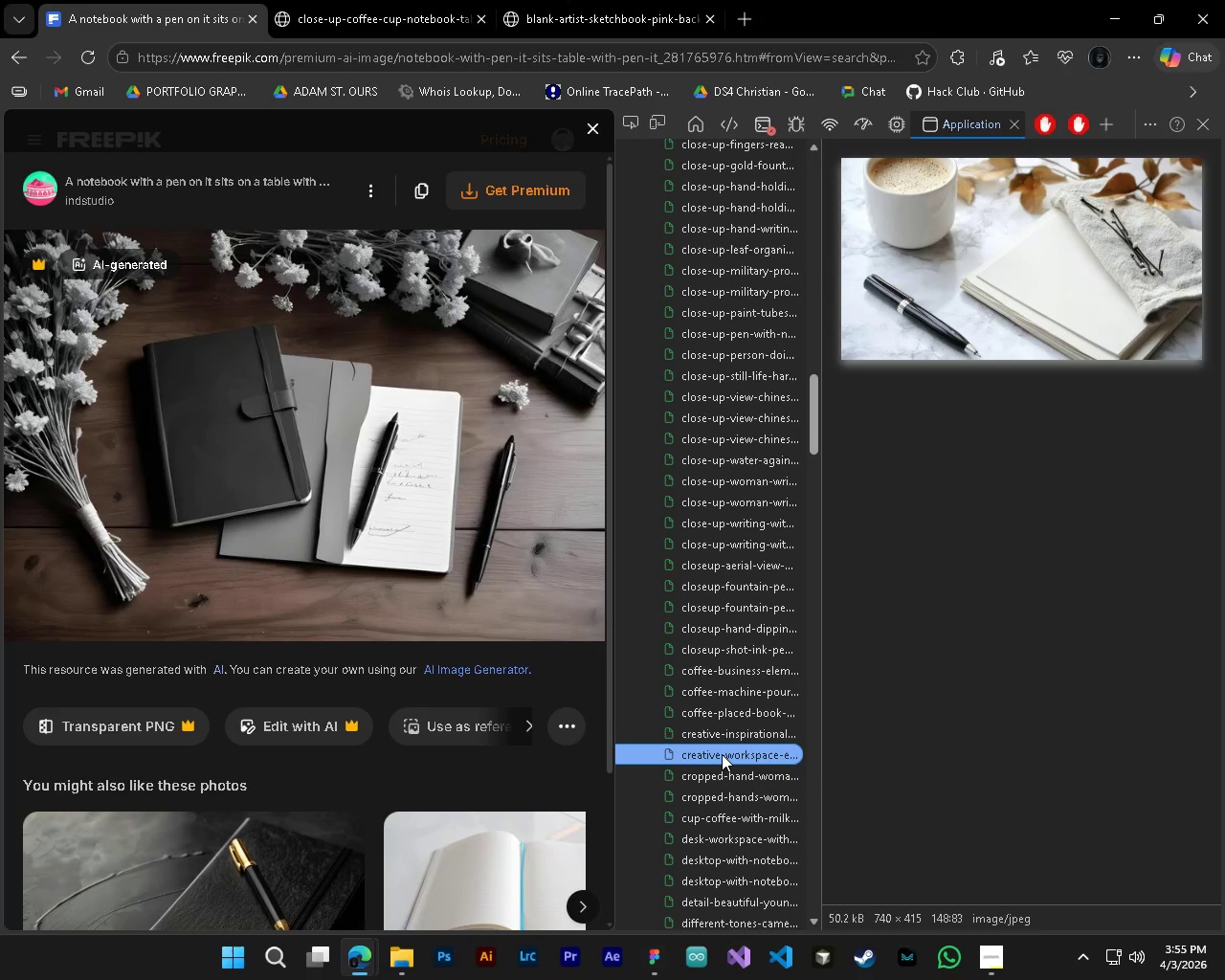 
double_click([722, 754])
 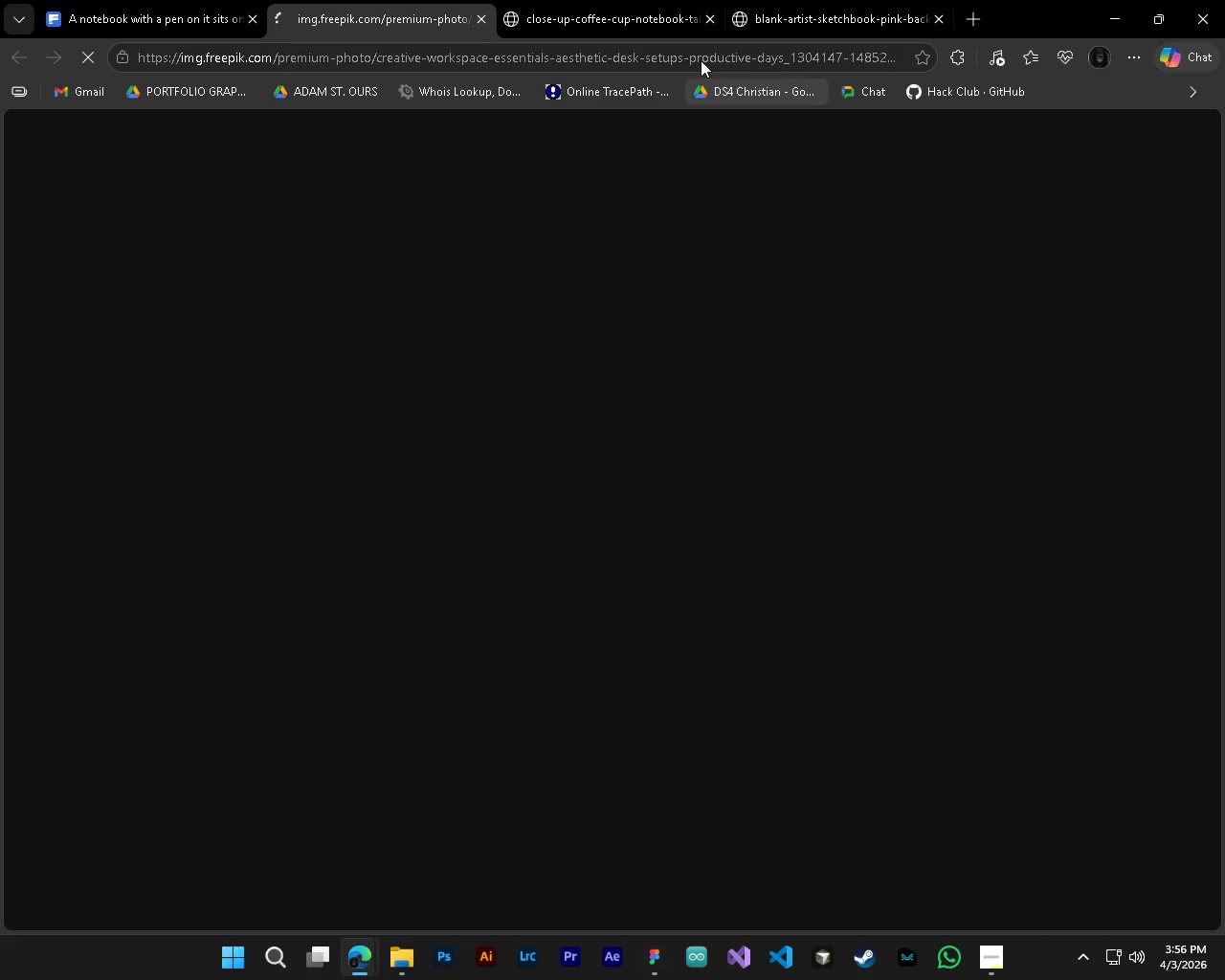 
left_click([779, 0])
 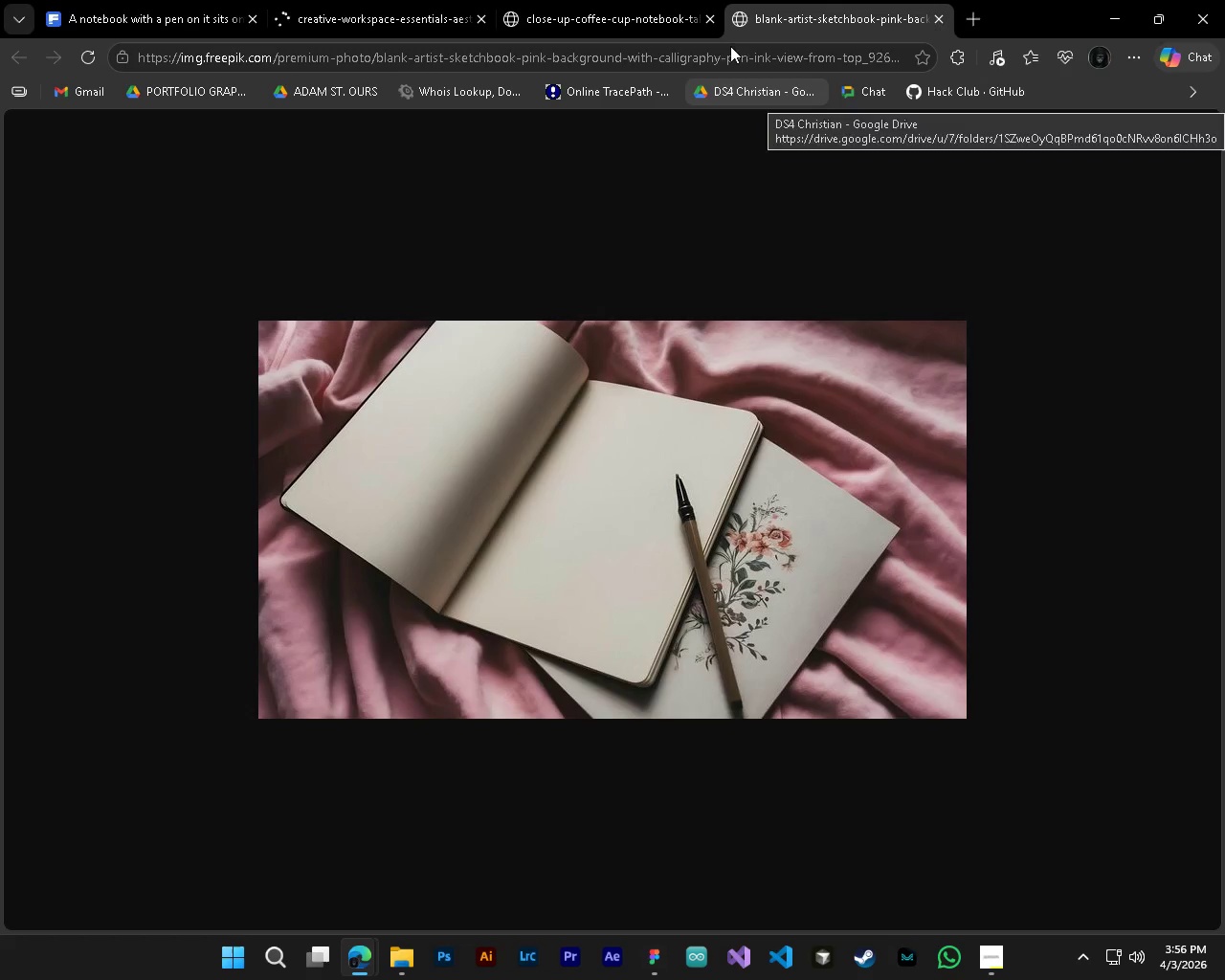 
mouse_move([409, 34])
 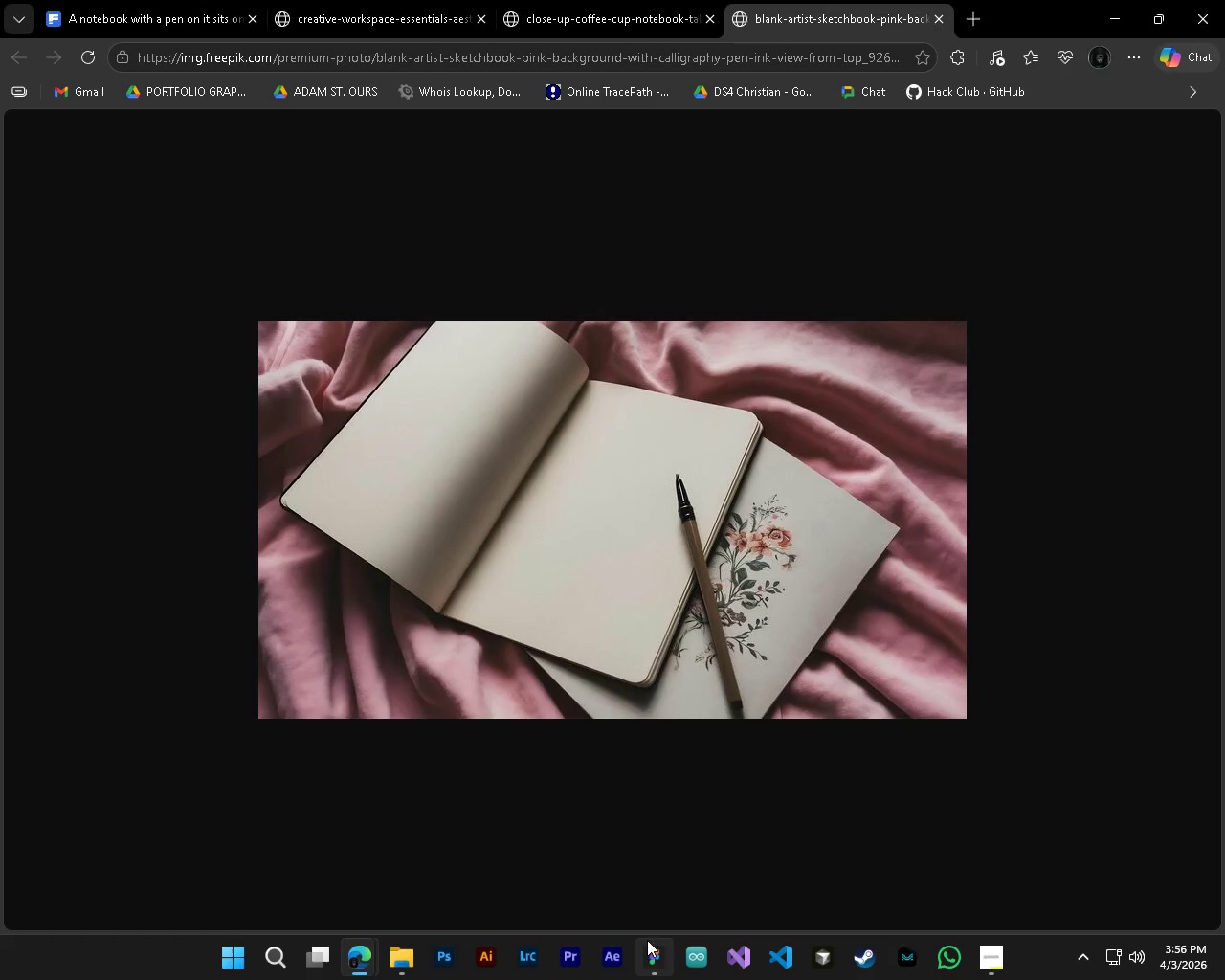 
left_click([654, 948])
 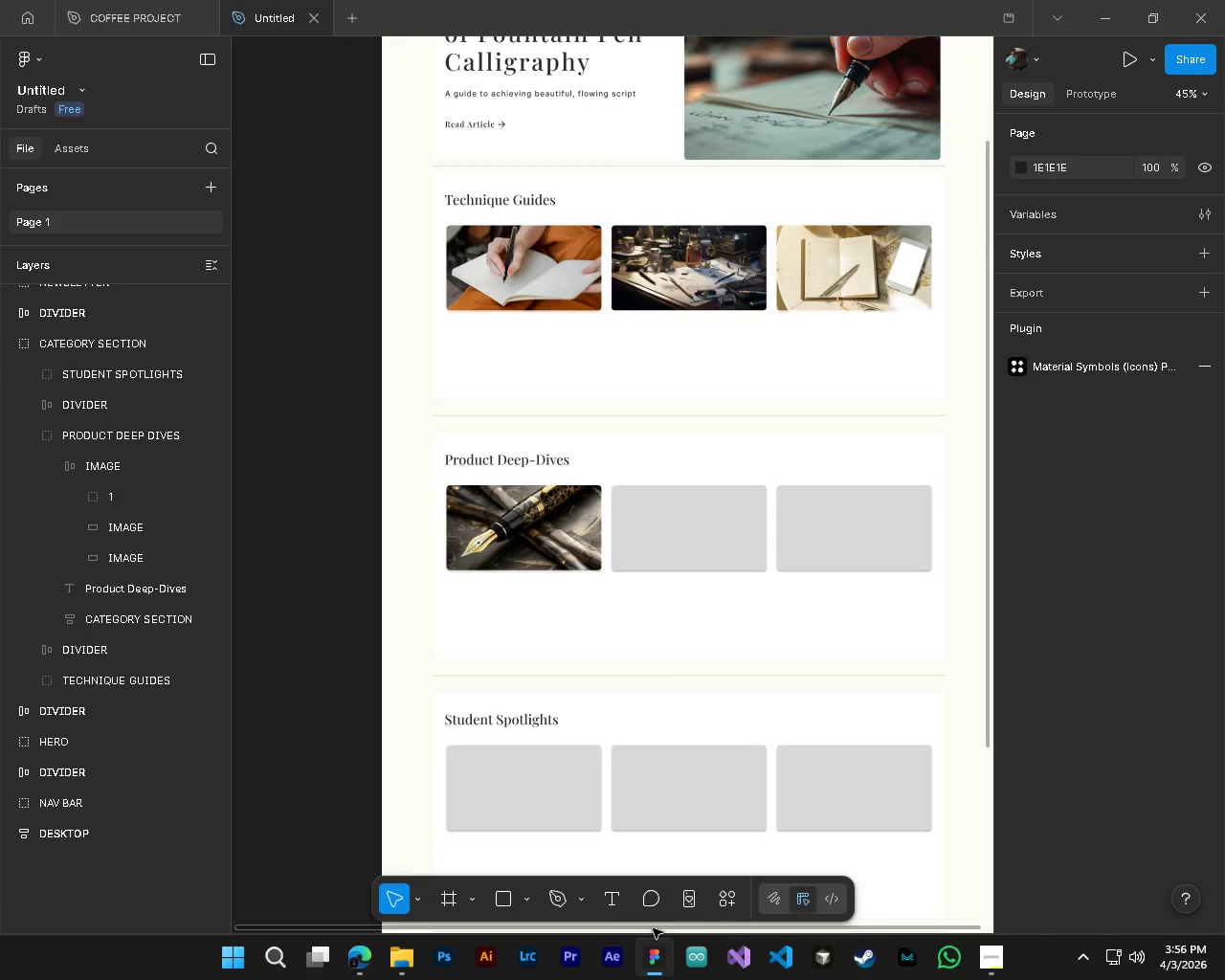 
key(Alt+Tab)
 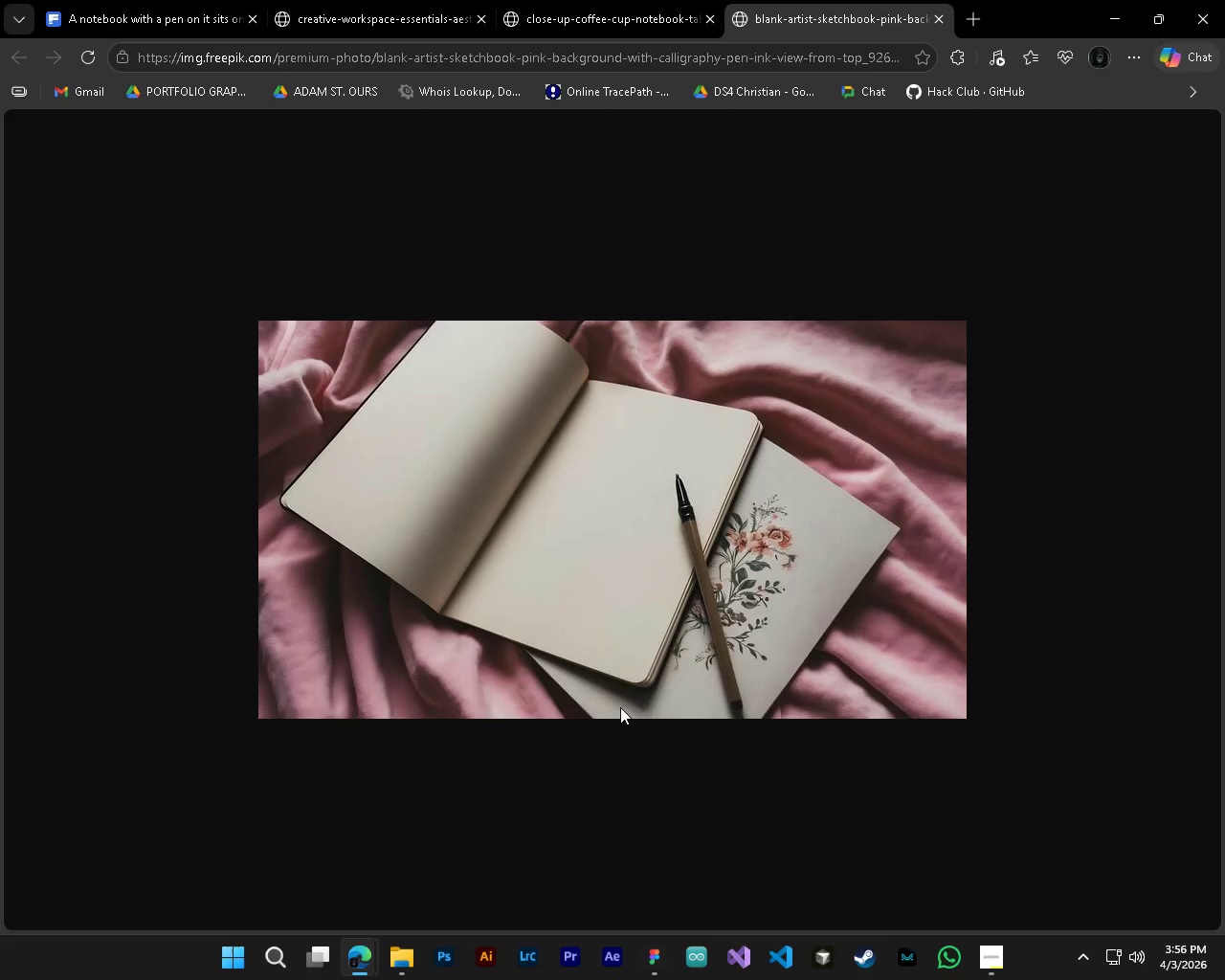 
right_click([627, 543])
 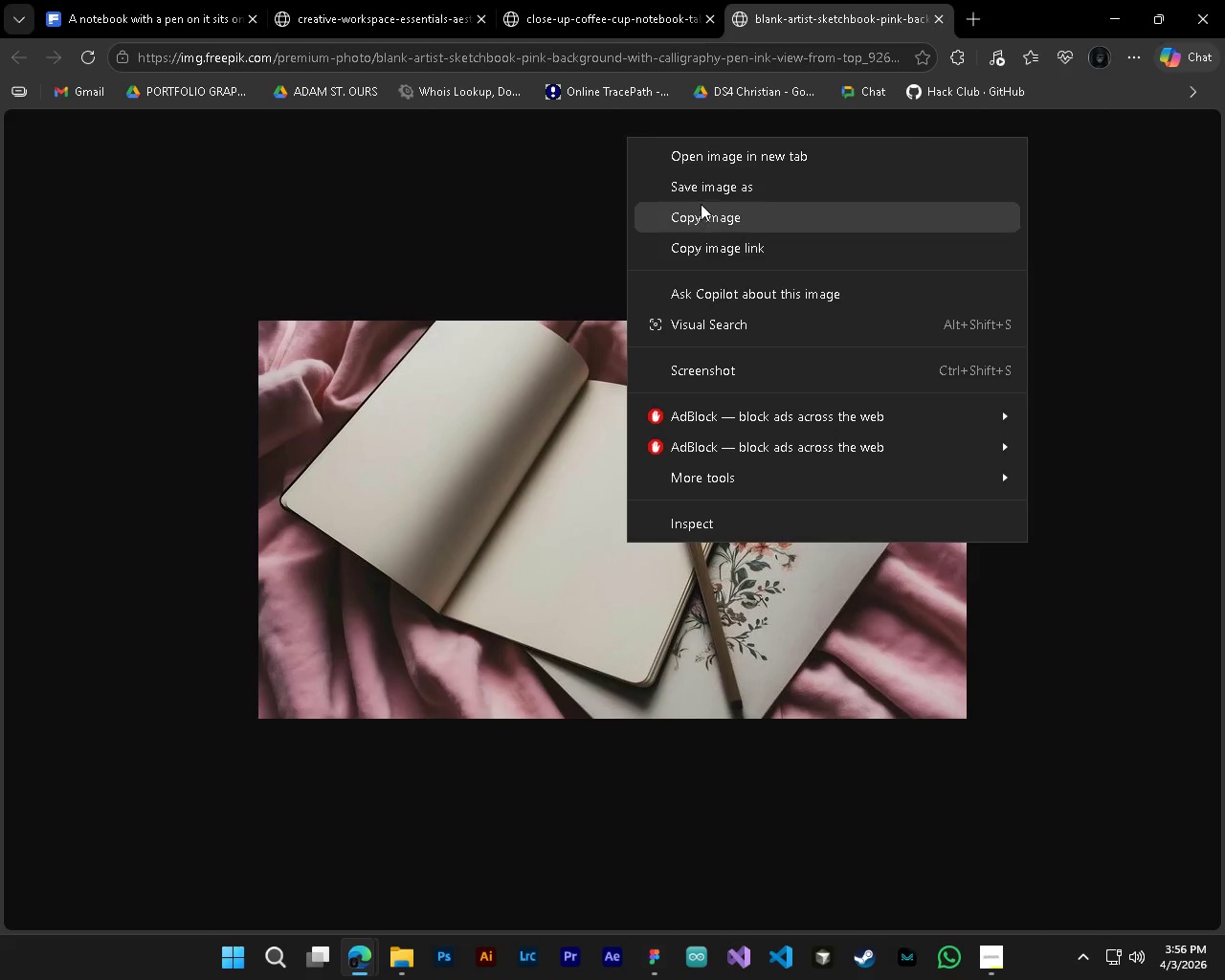 
left_click([699, 193])
 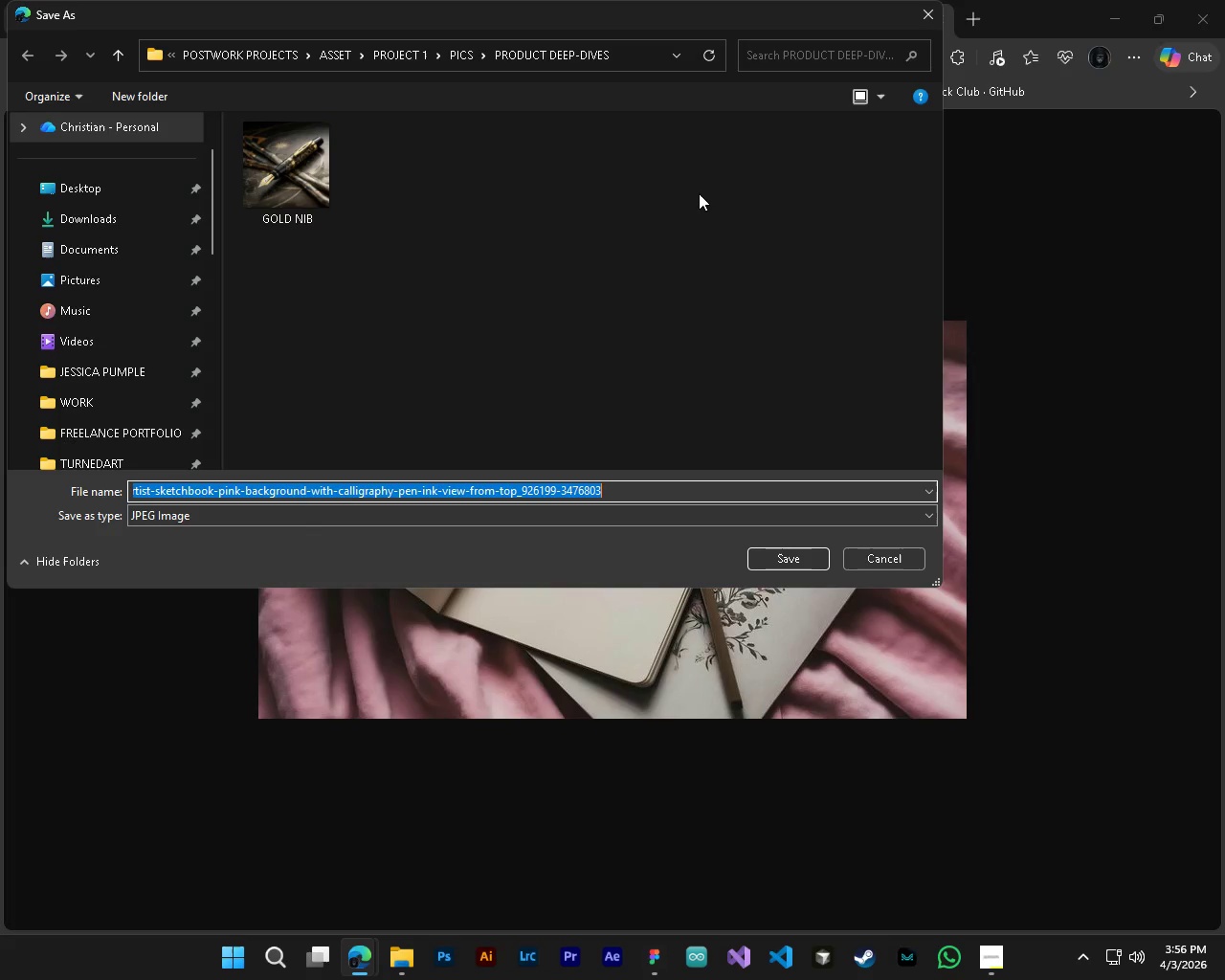 
type(notebook)
 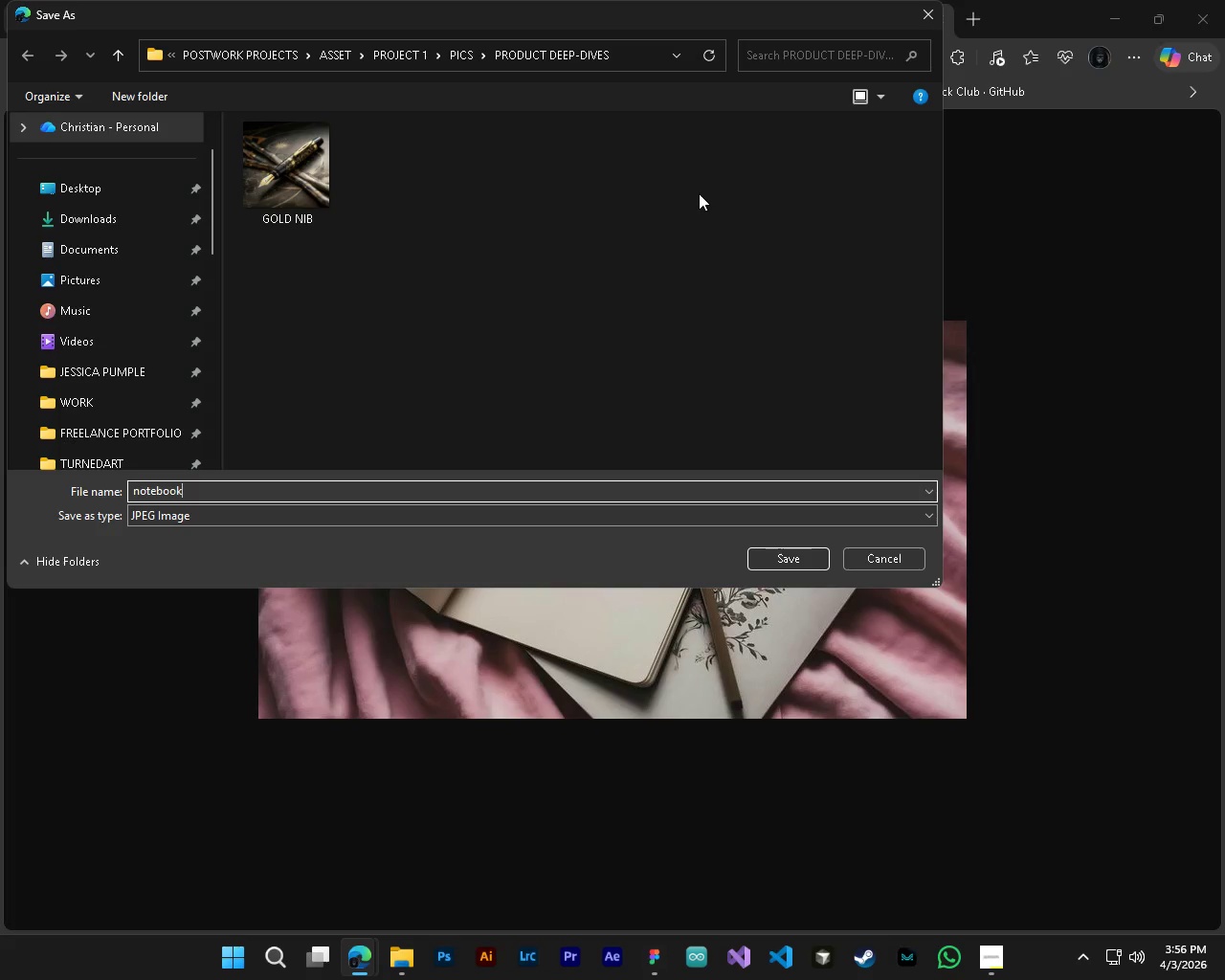 
key(Control+ControlLeft)
 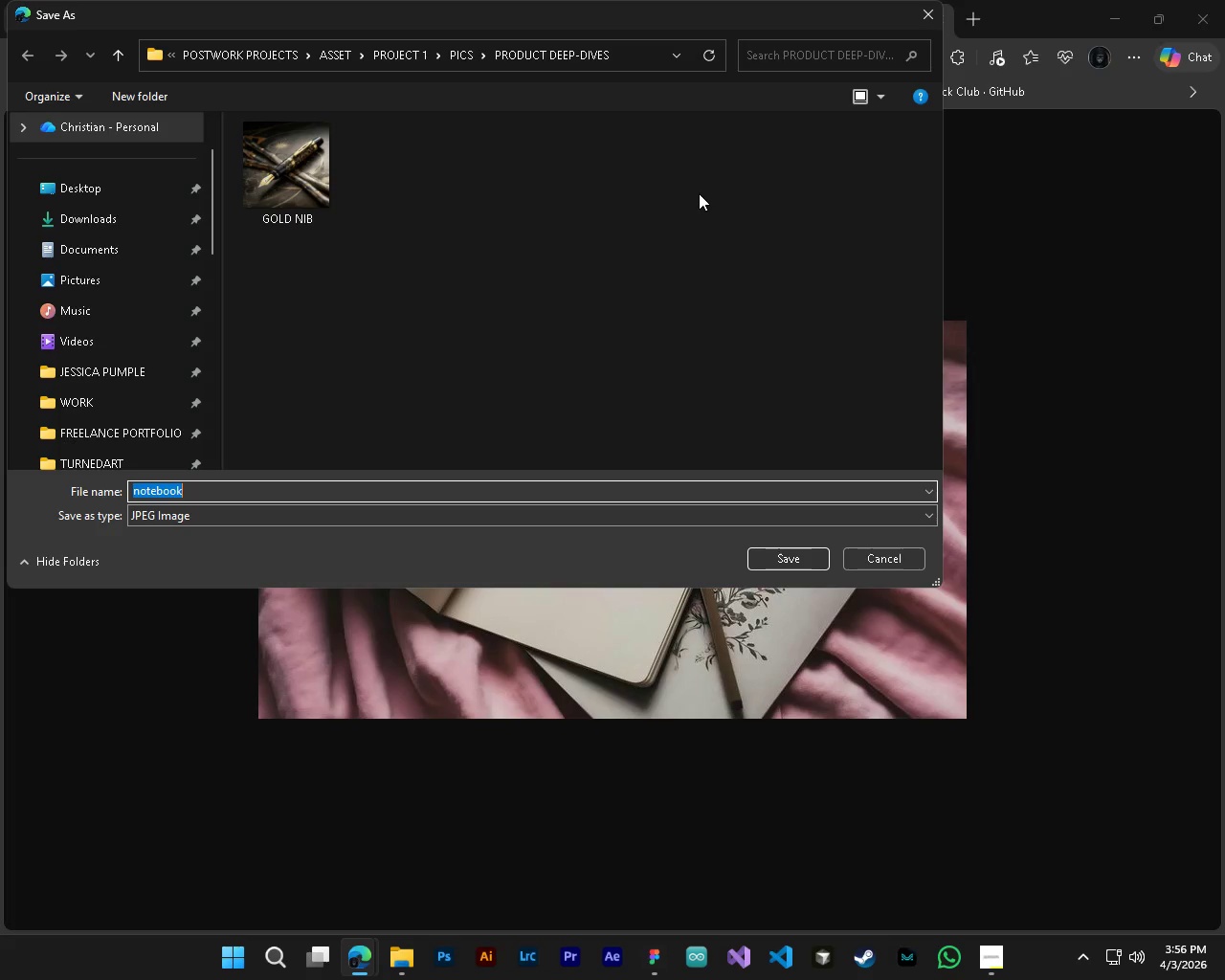 
key(Control+A)
 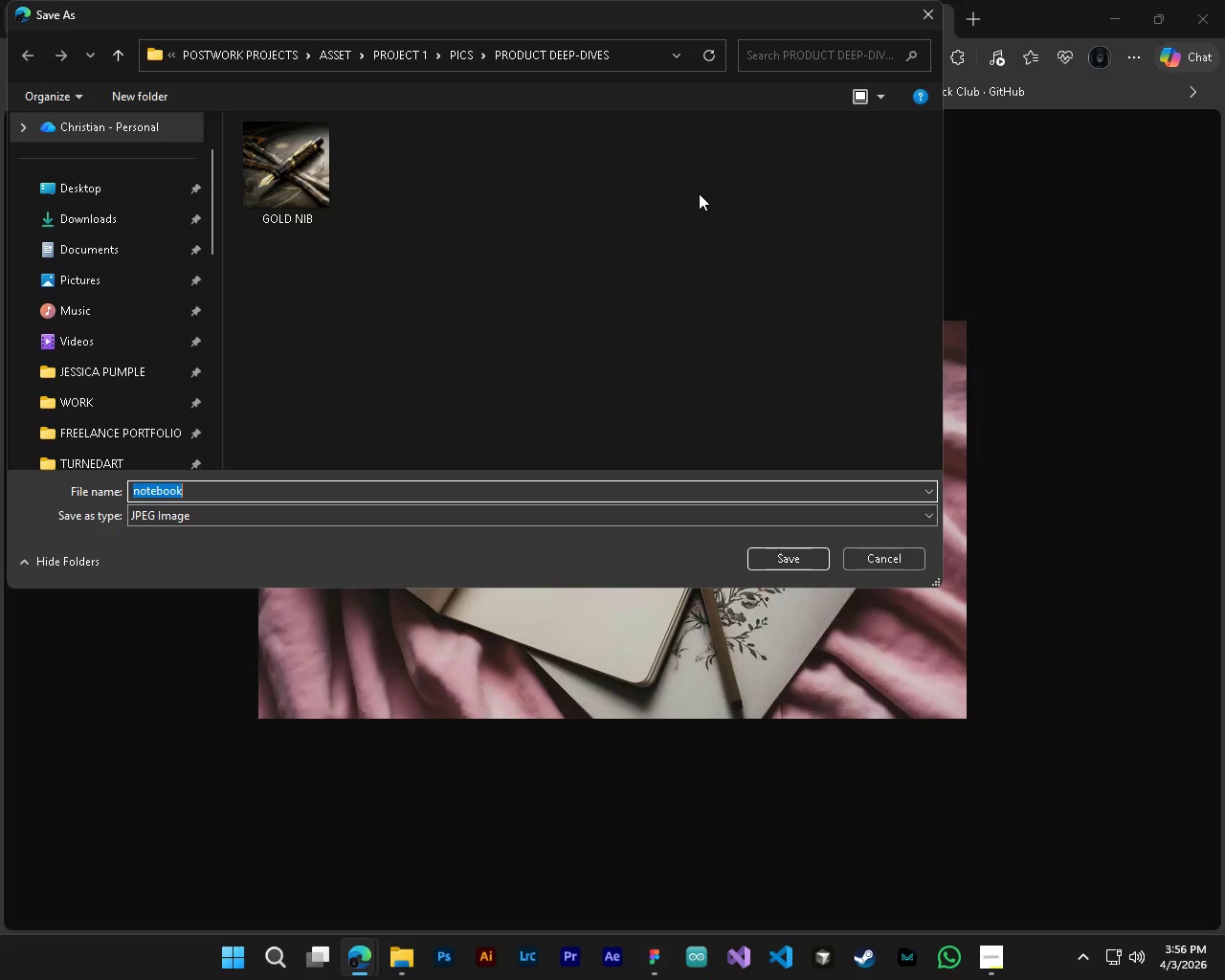 
type(NOTEBOOK)
 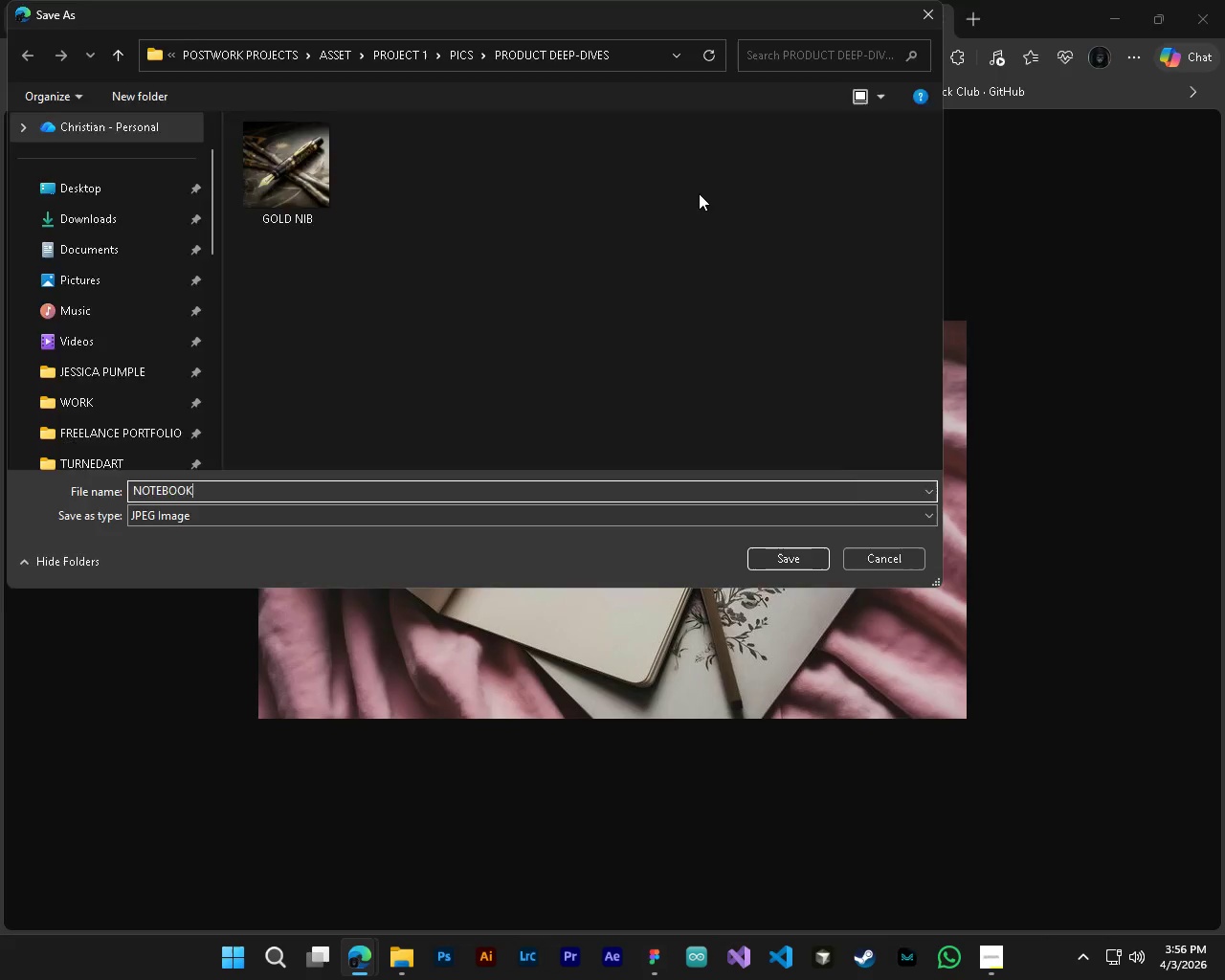 
key(Enter)
 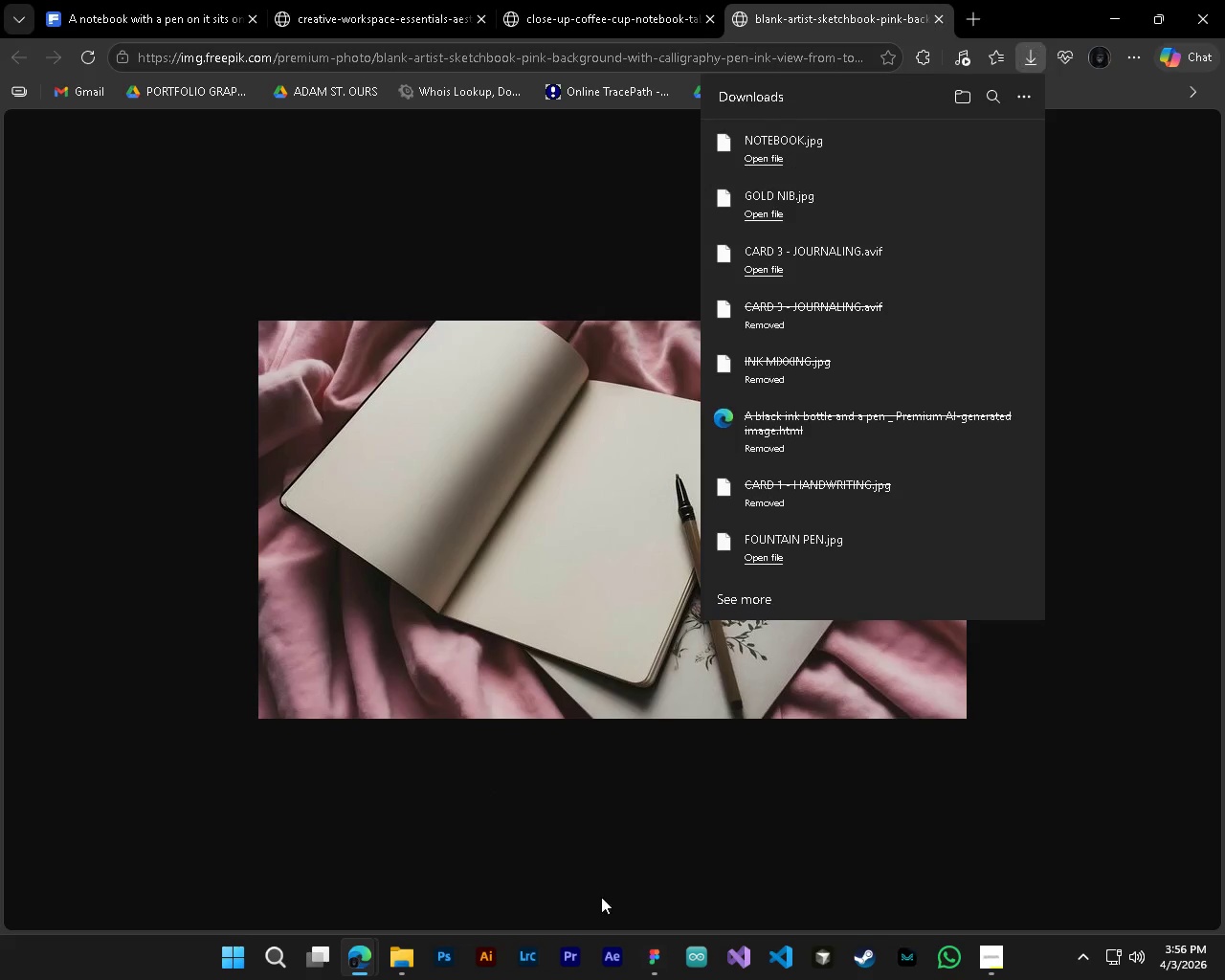 
left_click([652, 946])
 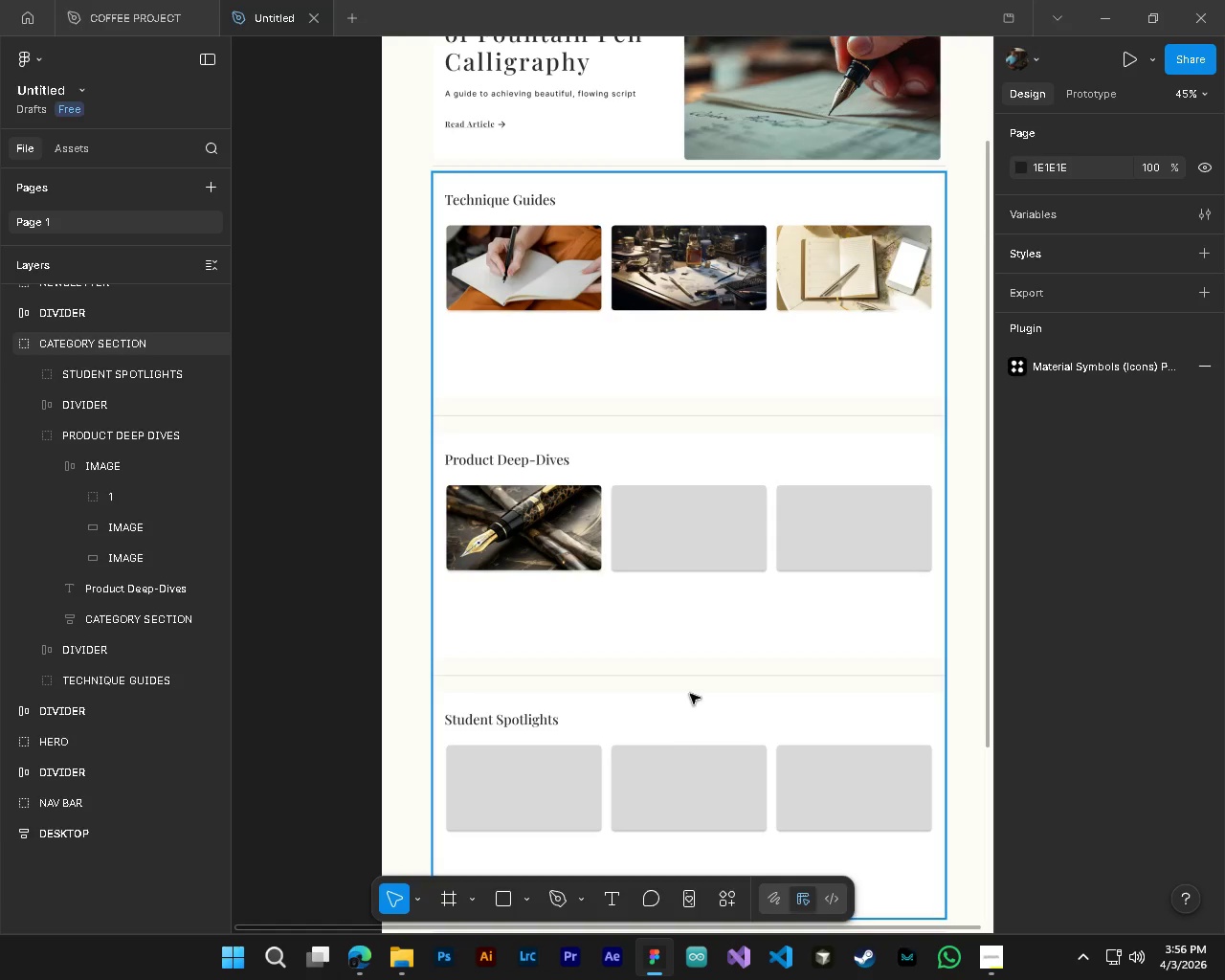 
hold_key(key=ControlLeft, duration=0.5)
hold_key(key=AltLeft, duration=0.42)
hold_key(key=ShiftLeft, duration=0.33)
scroll: coordinate [692, 679], scroll_direction: down, amount: 3.0
 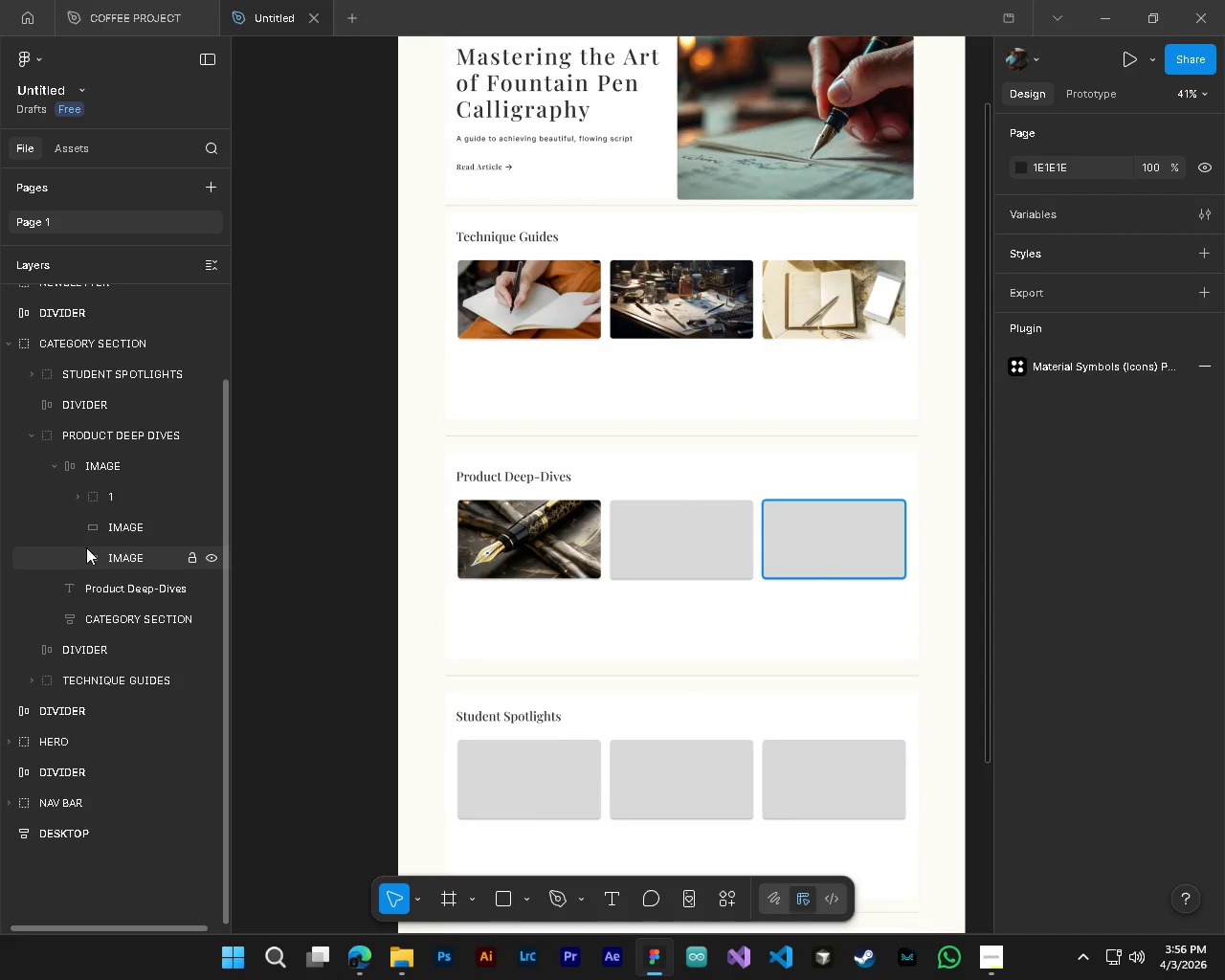 
left_click([125, 526])
 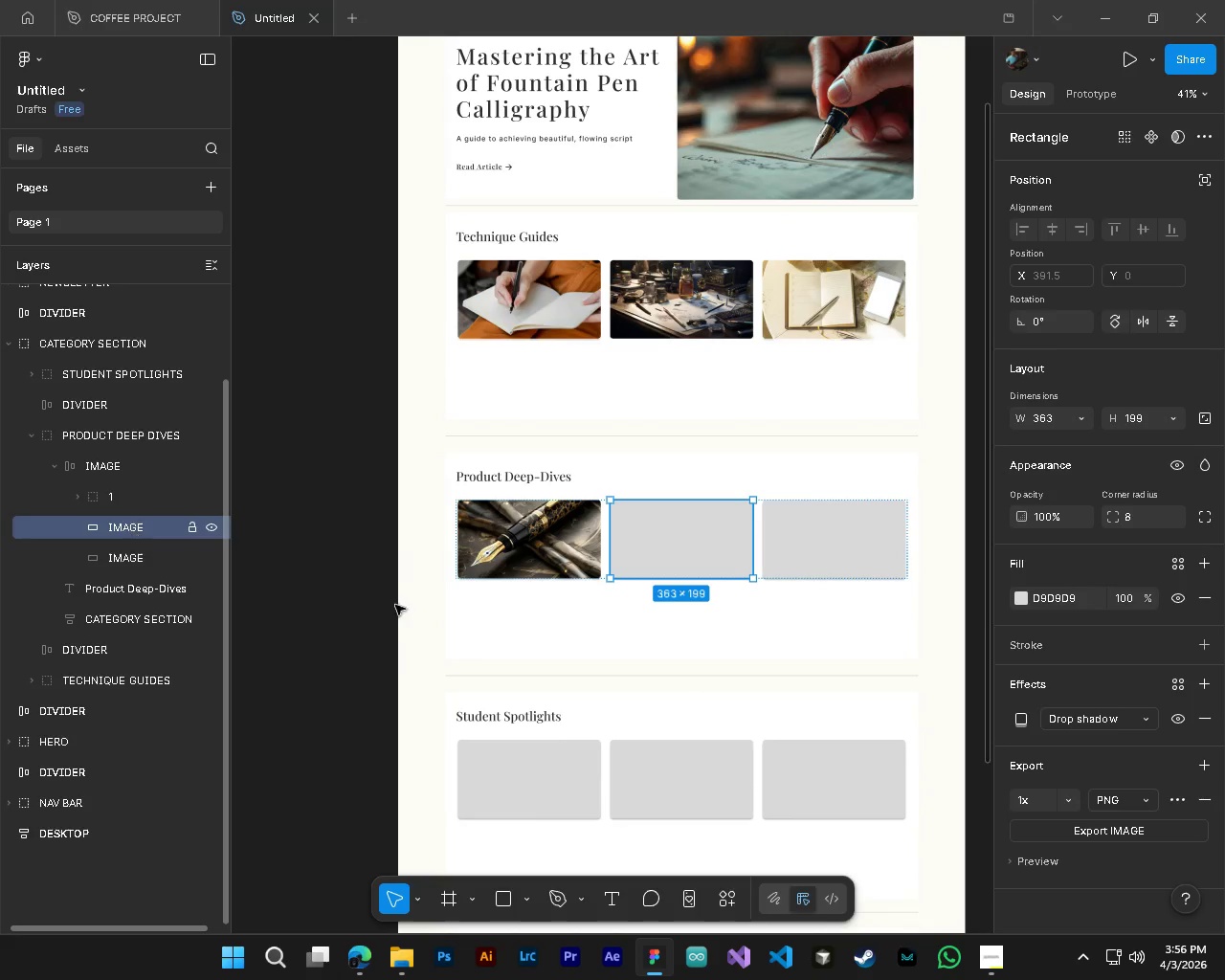 
key(Alt+Control+AltLeft)
 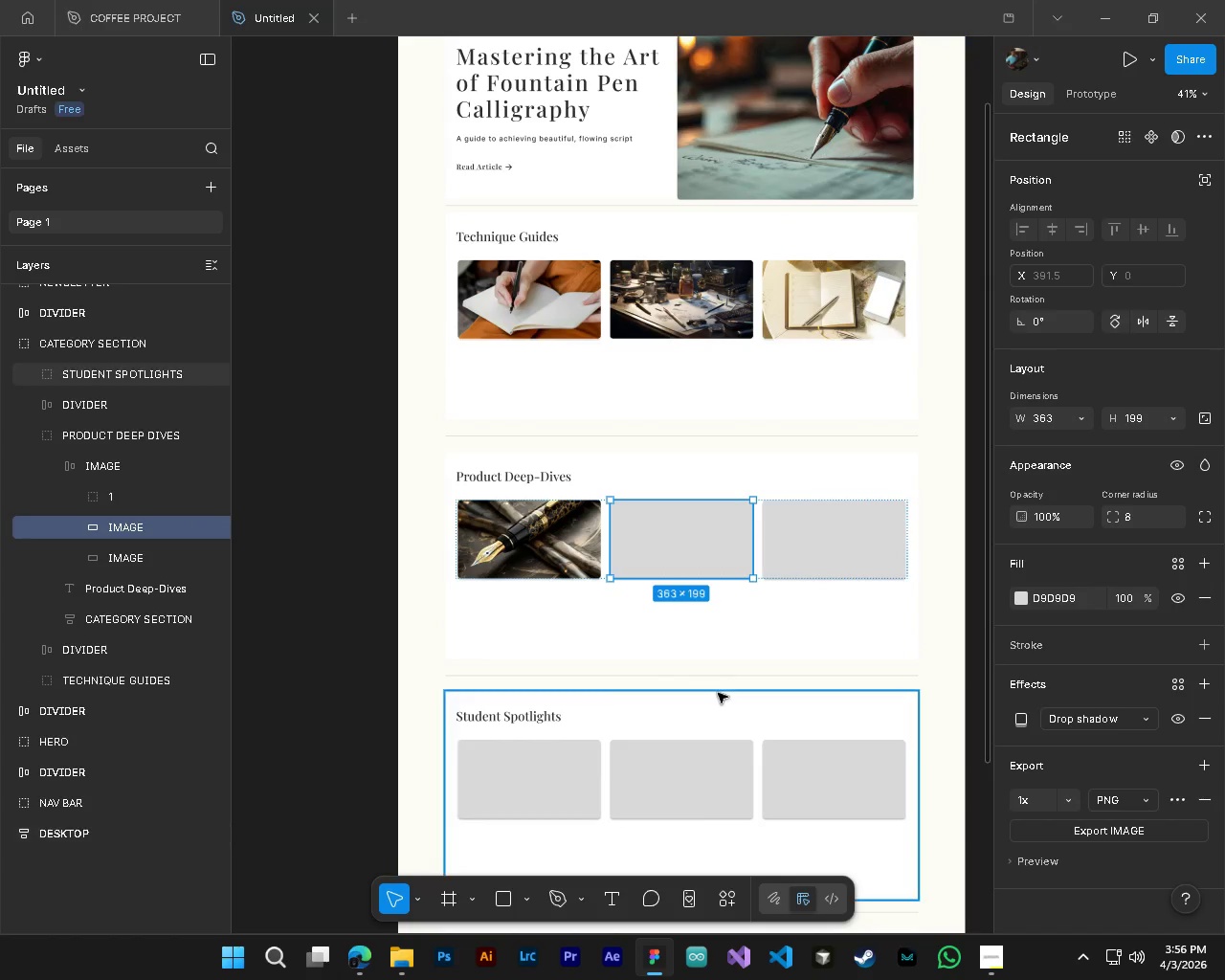 
hold_key(key=ControlLeft, duration=0.31)
 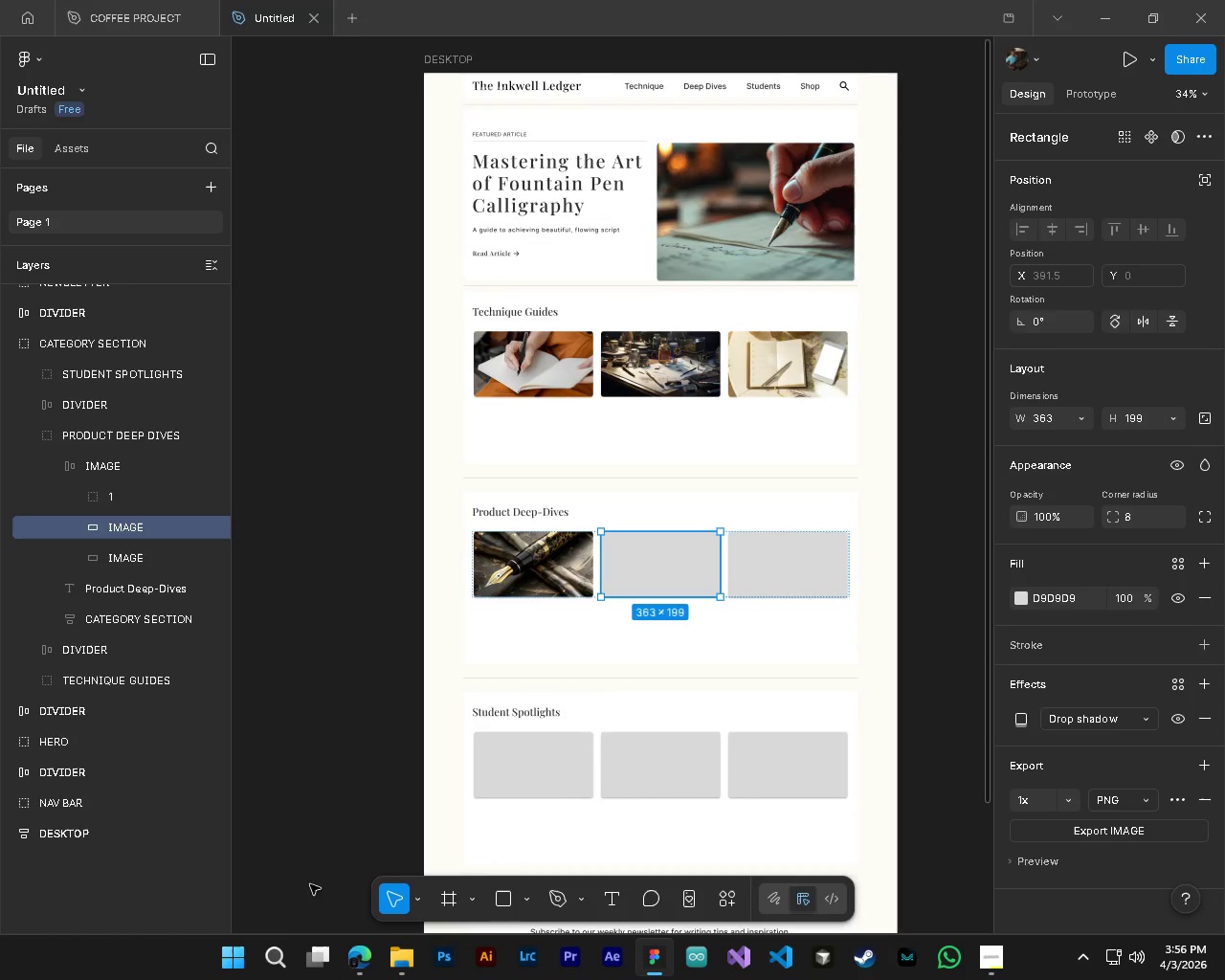 
key(Alt+Control+AltLeft)
 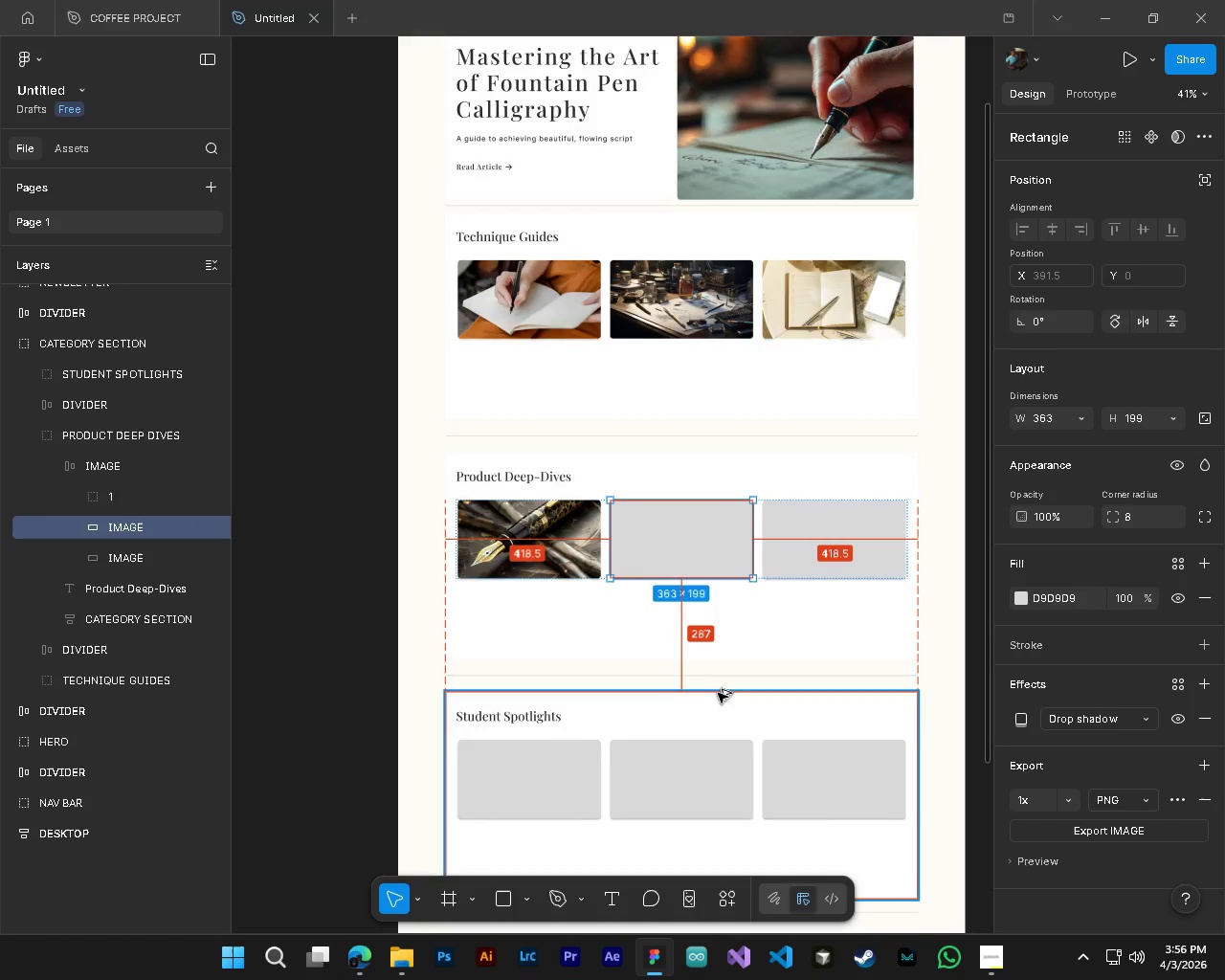 
key(Shift+ShiftLeft)
 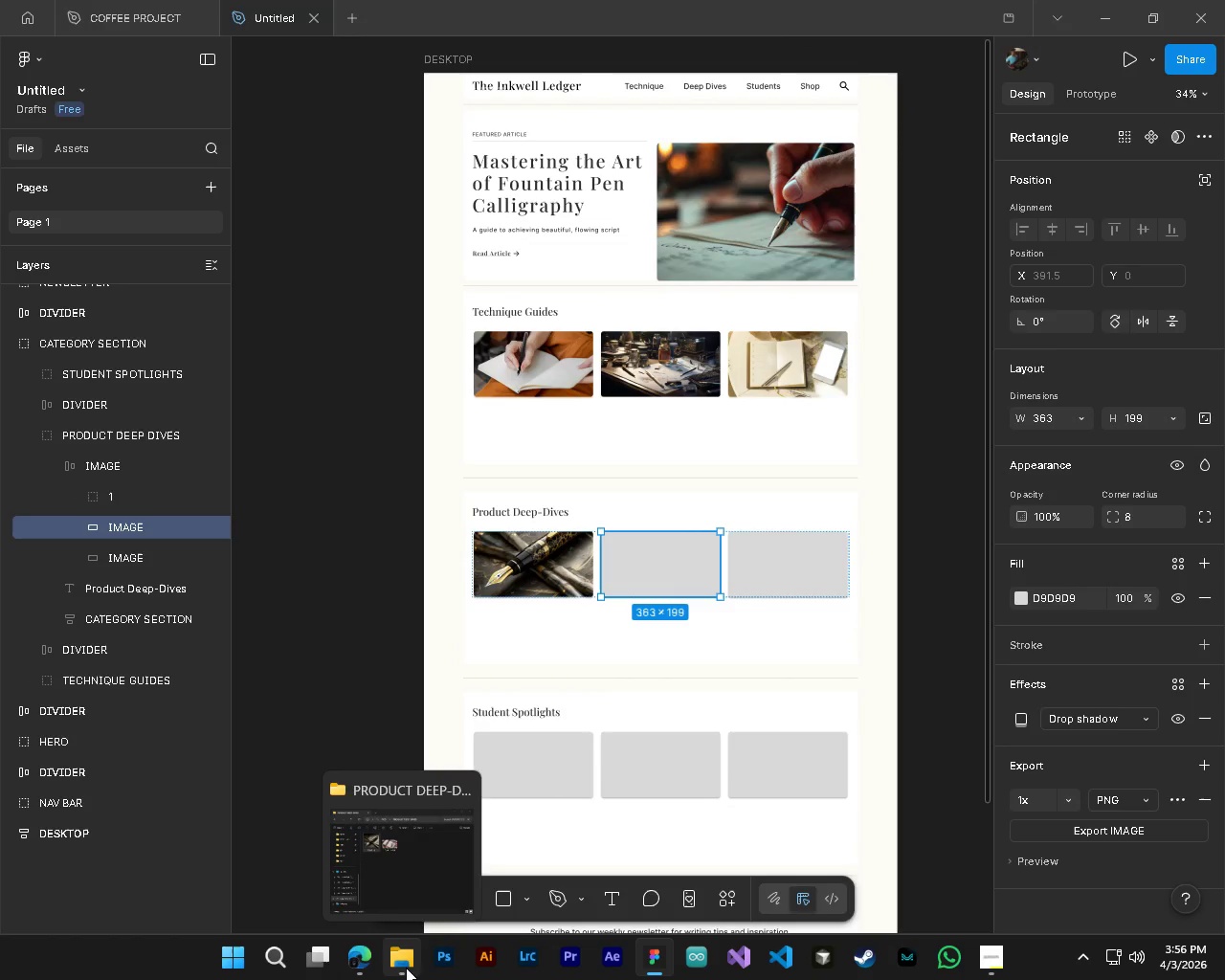 
scroll: coordinate [718, 693], scroll_direction: down, amount: 5.0
 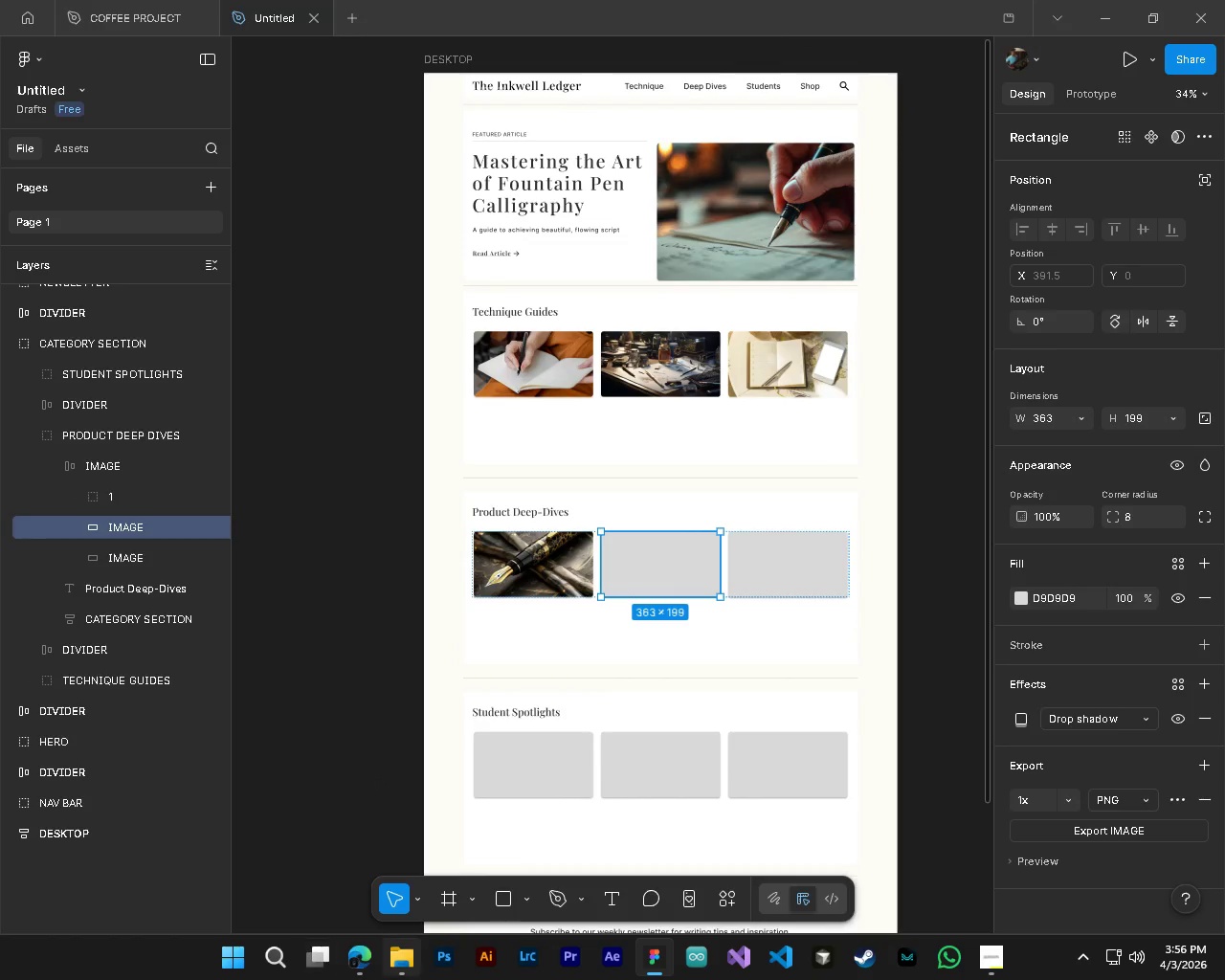 
left_click([390, 883])
 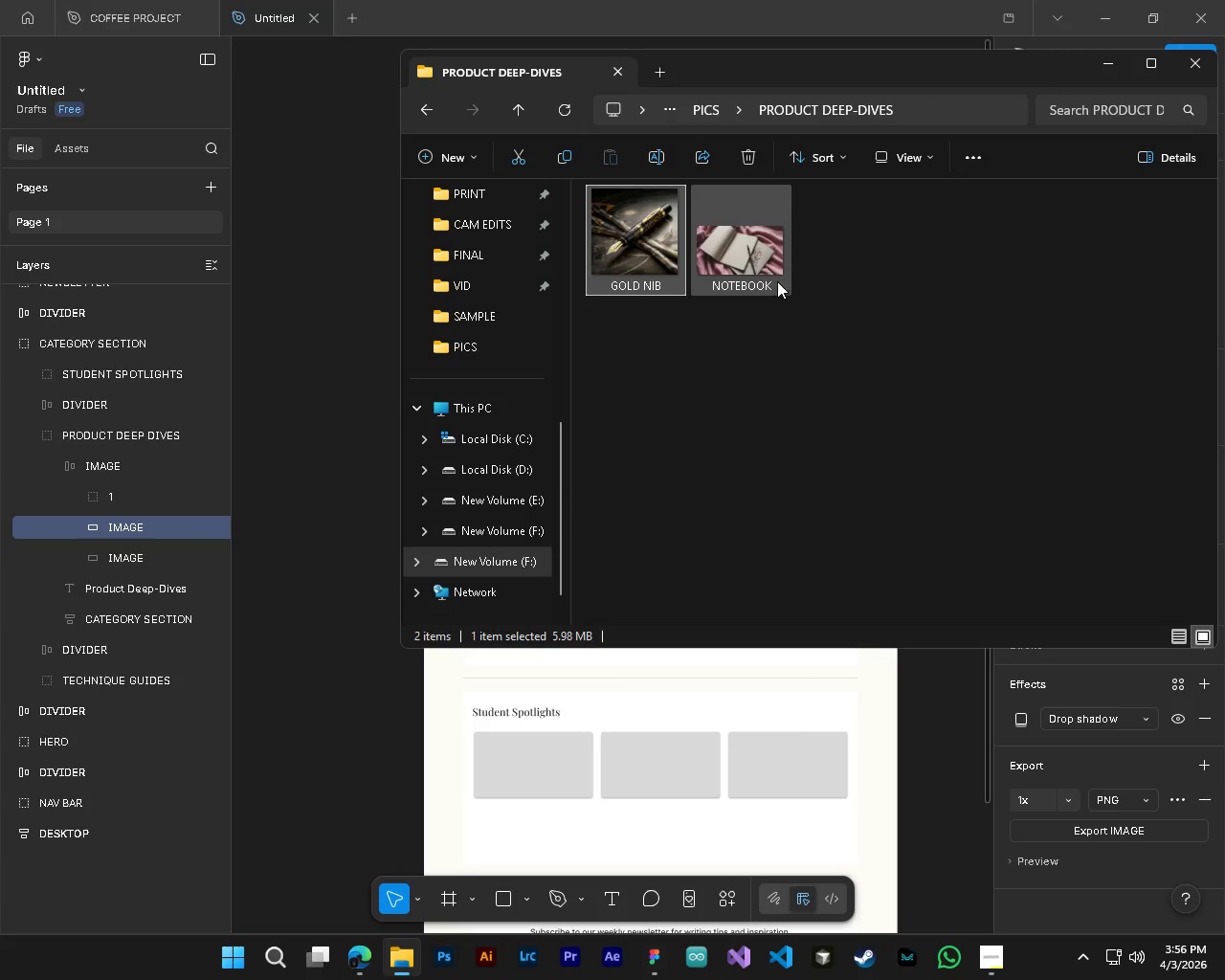 
left_click([769, 278])
 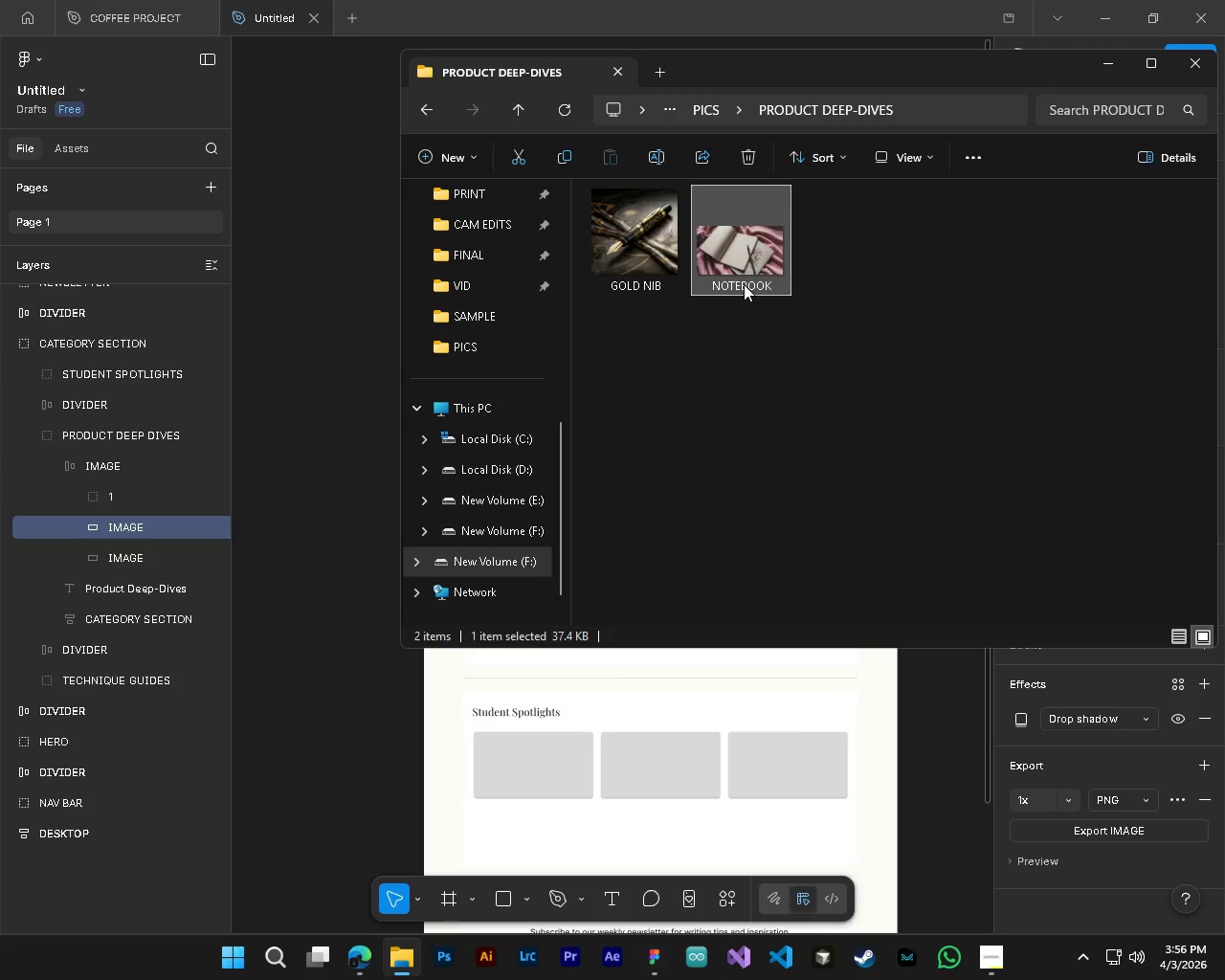 
left_click_drag(start_coordinate=[744, 284], to_coordinate=[681, 708])
 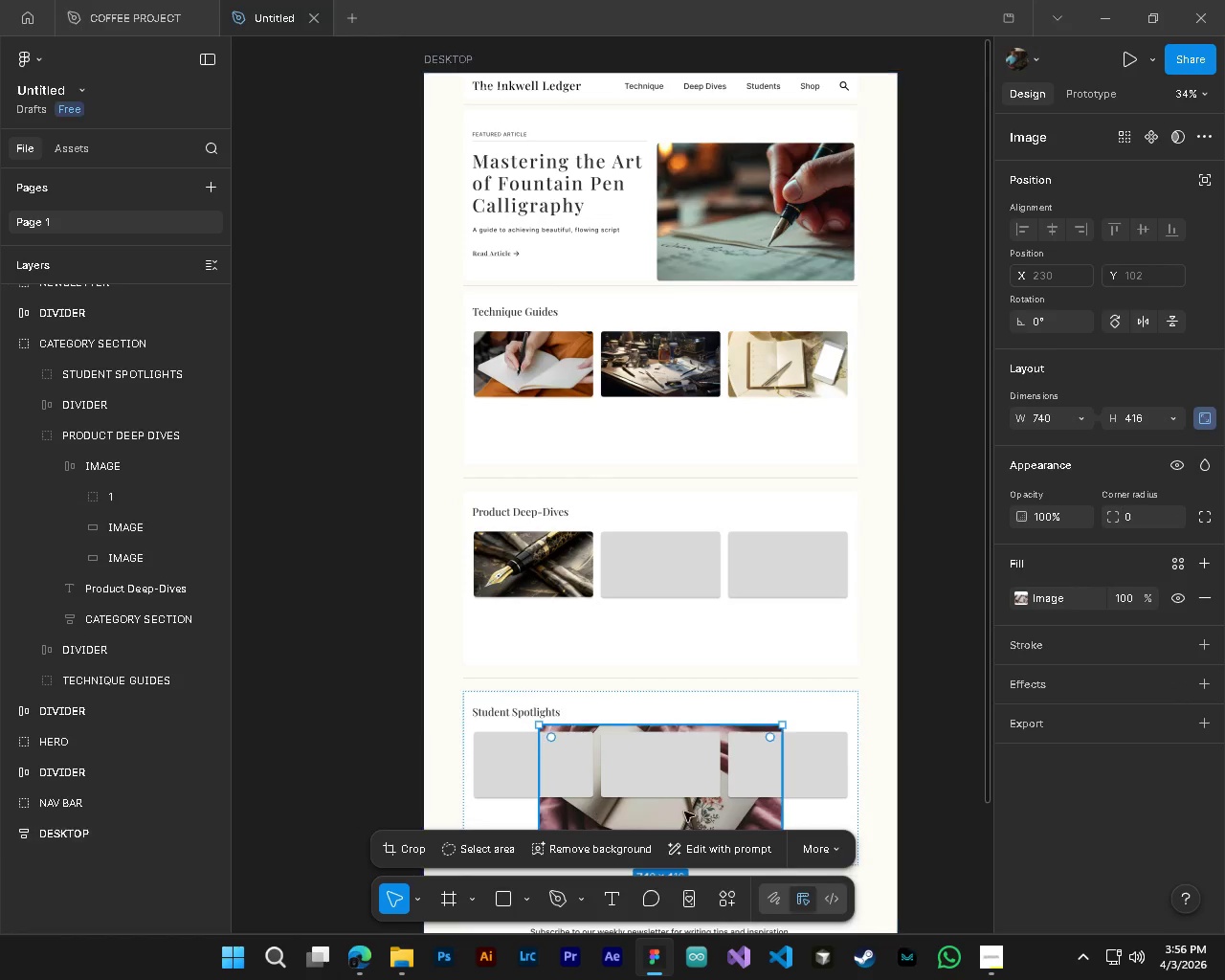 
left_click([707, 819])
 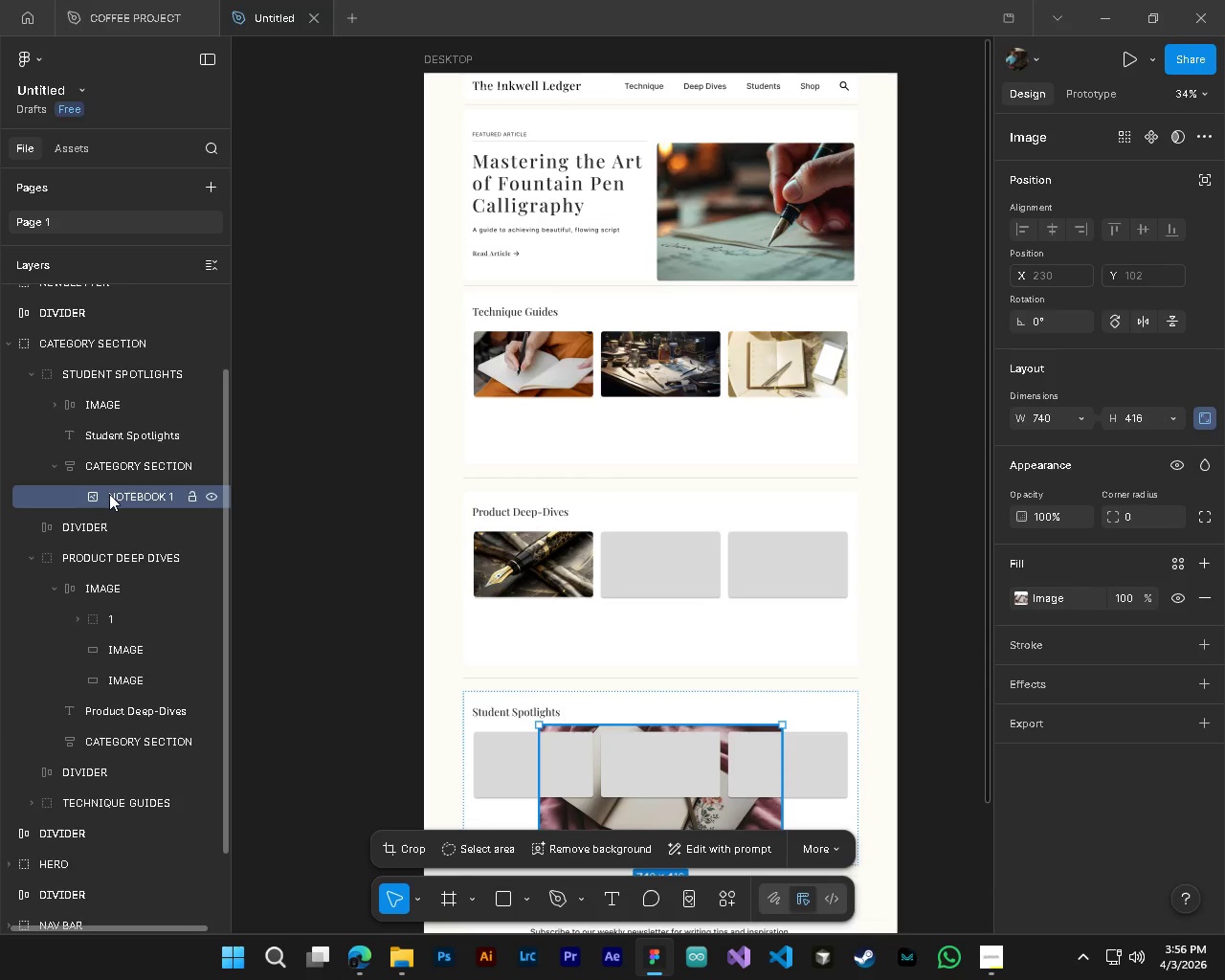 
left_click_drag(start_coordinate=[115, 494], to_coordinate=[122, 651])
 